 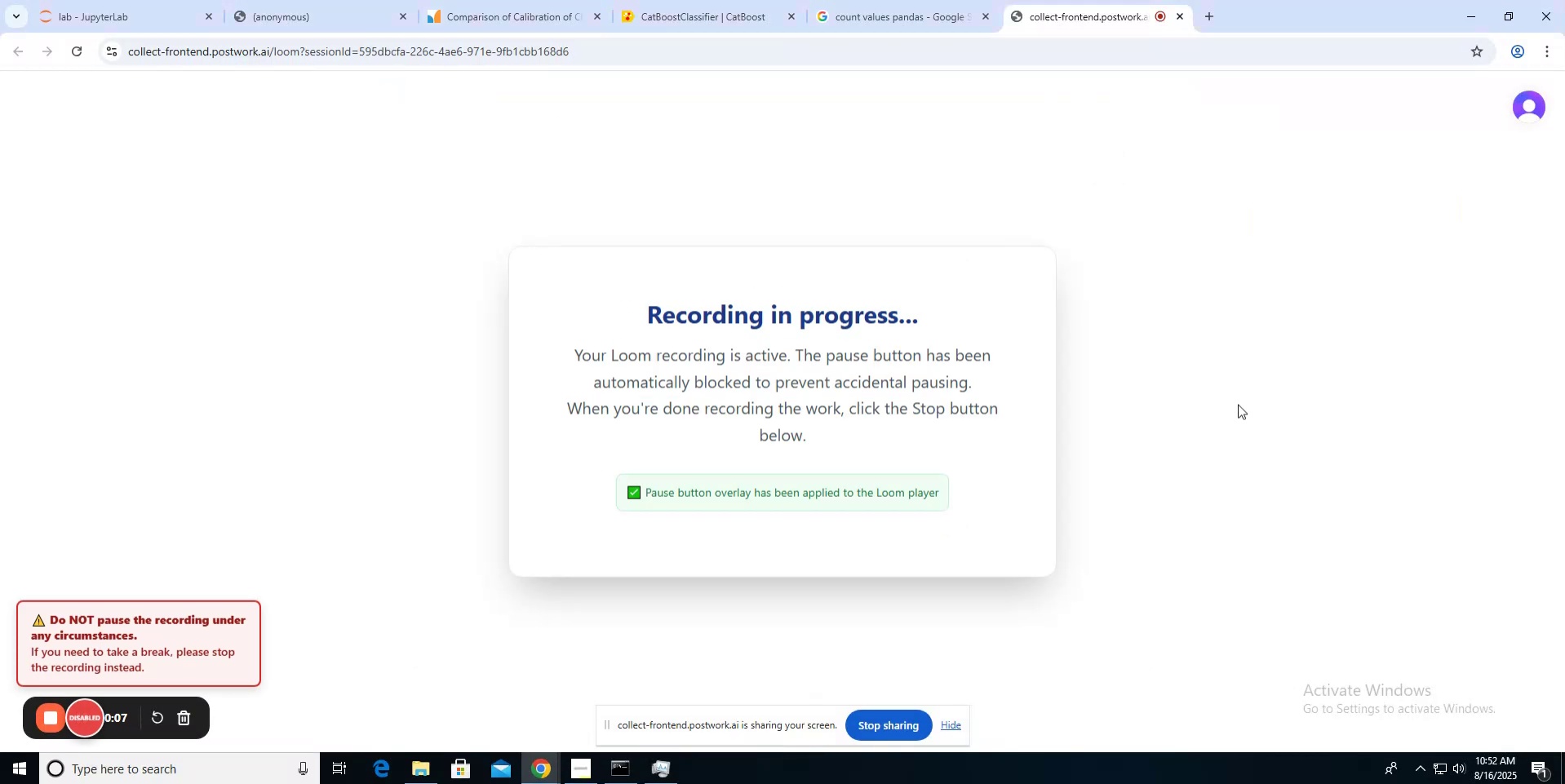 
key(Meta+Tab)
 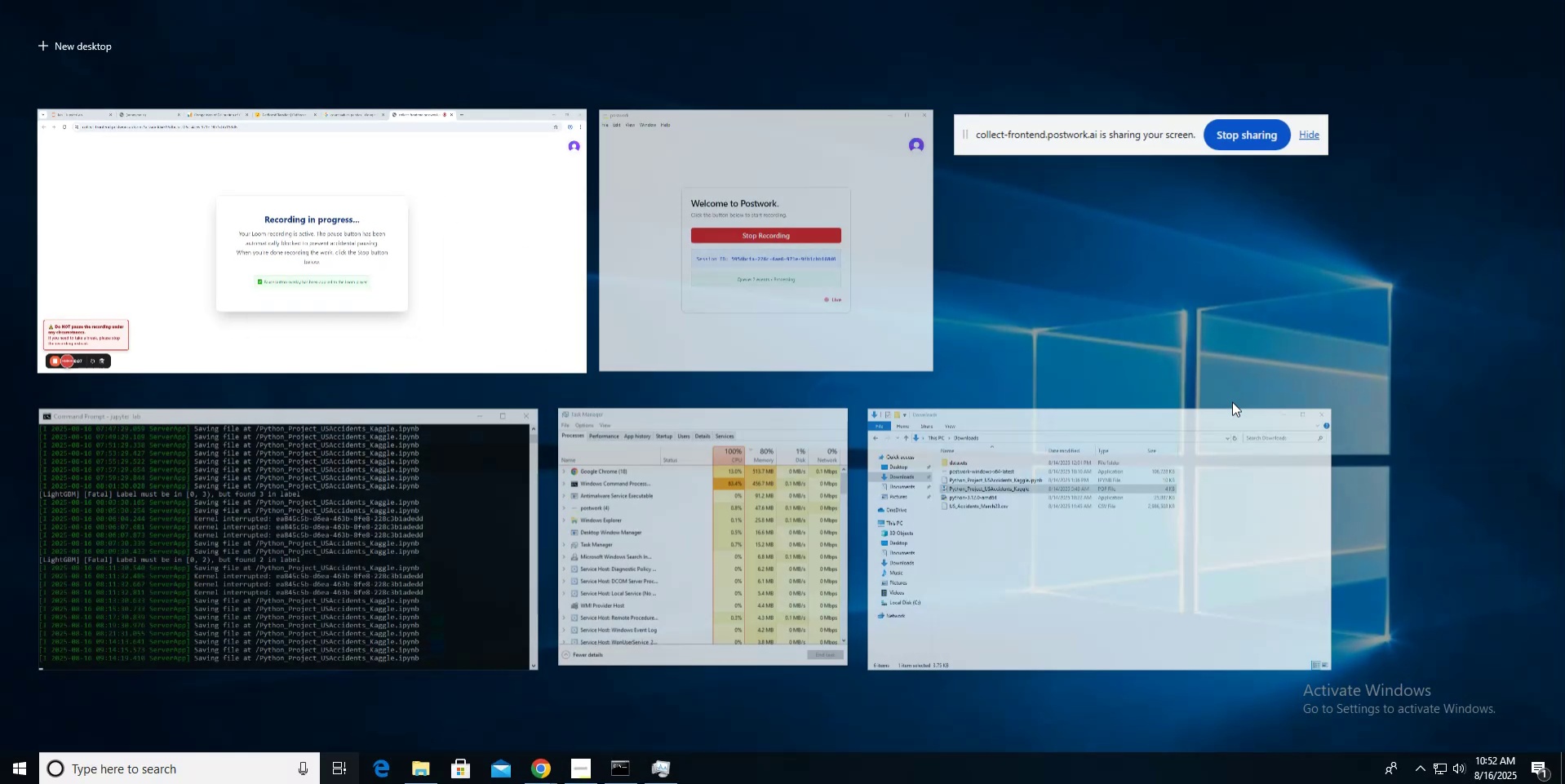 
key(Meta+MetaLeft)
 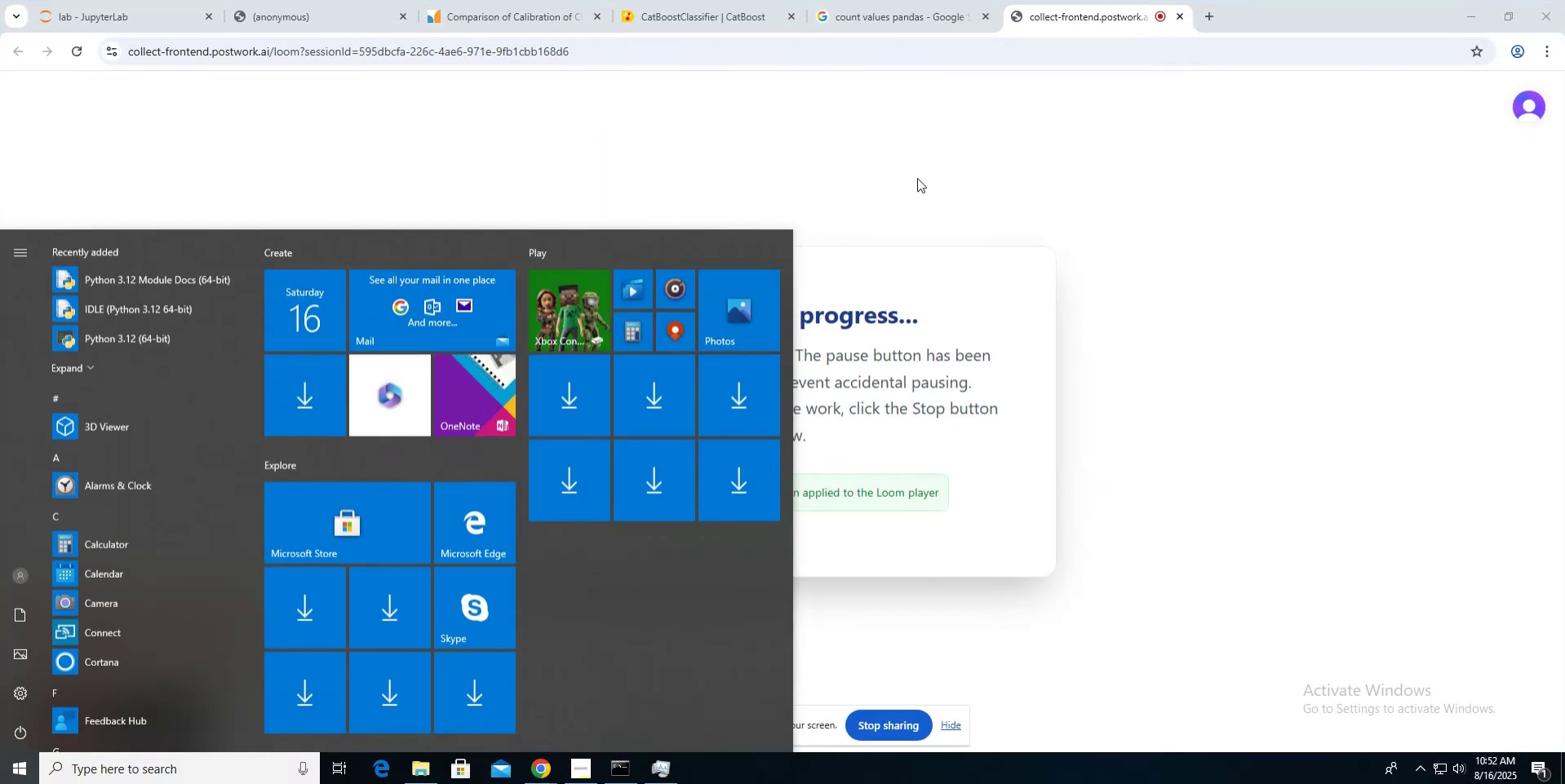 
left_click([917, 178])
 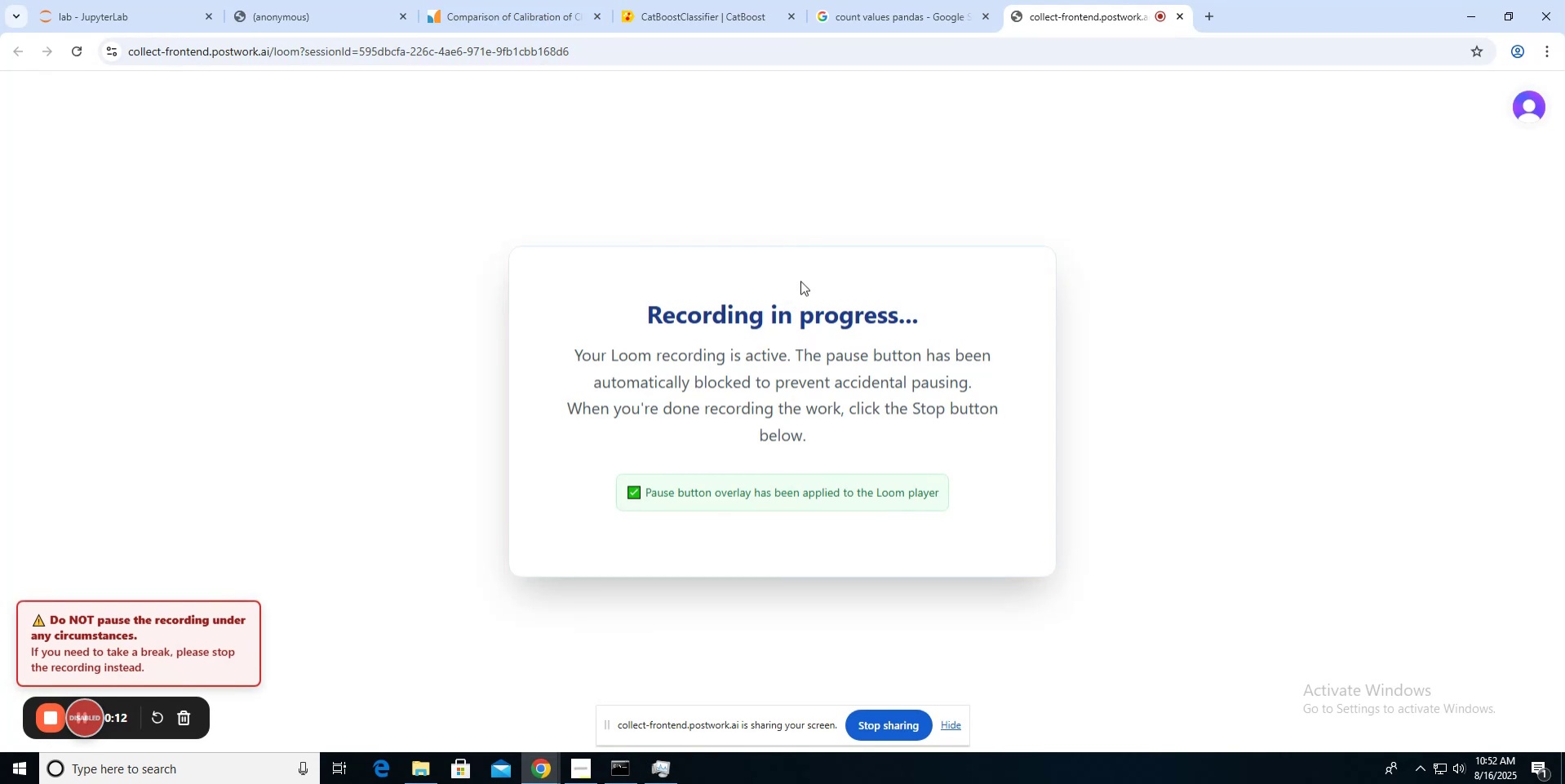 
left_click([508, 15])
 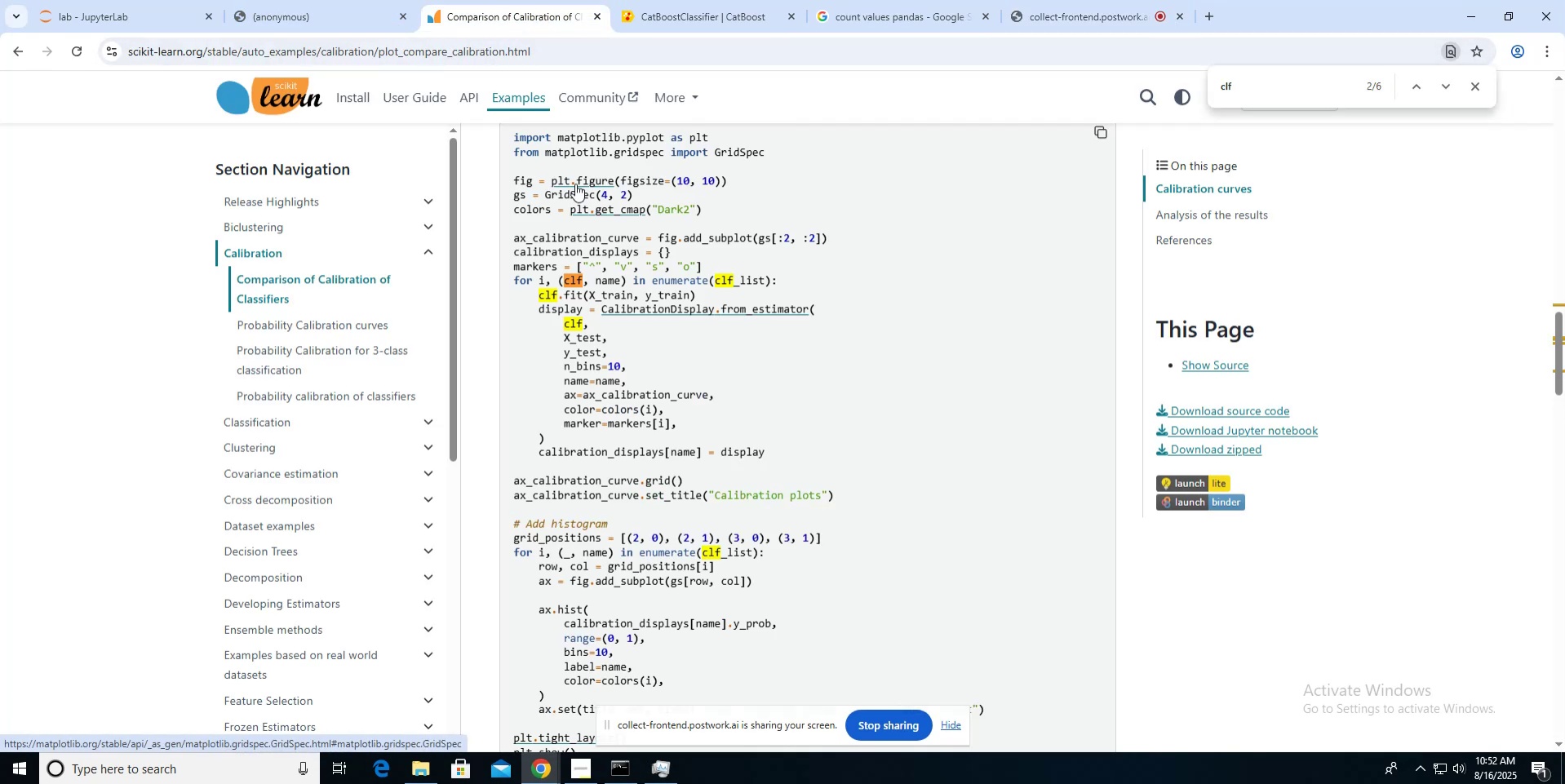 
left_click([317, 20])
 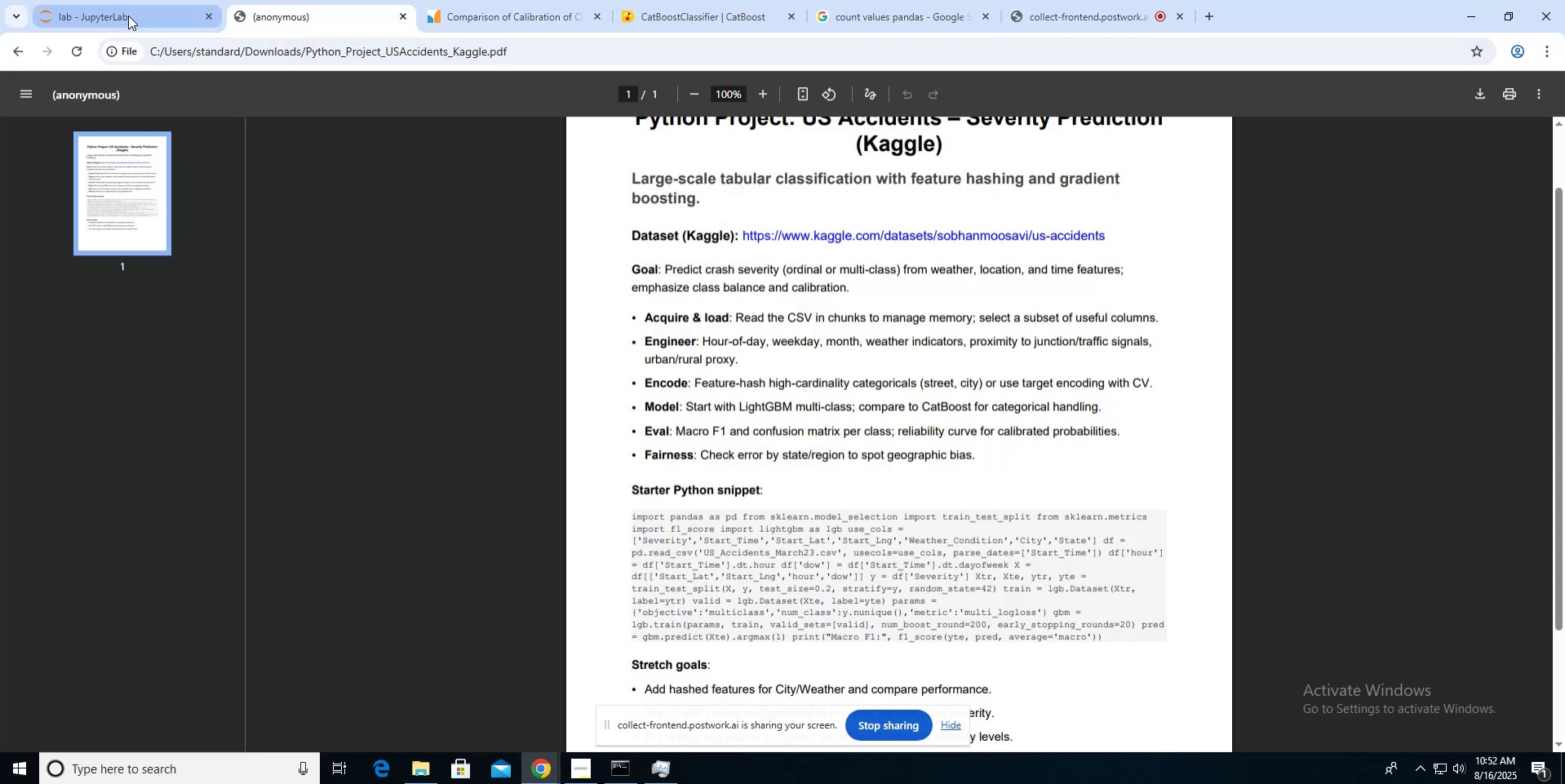 
left_click([125, 15])
 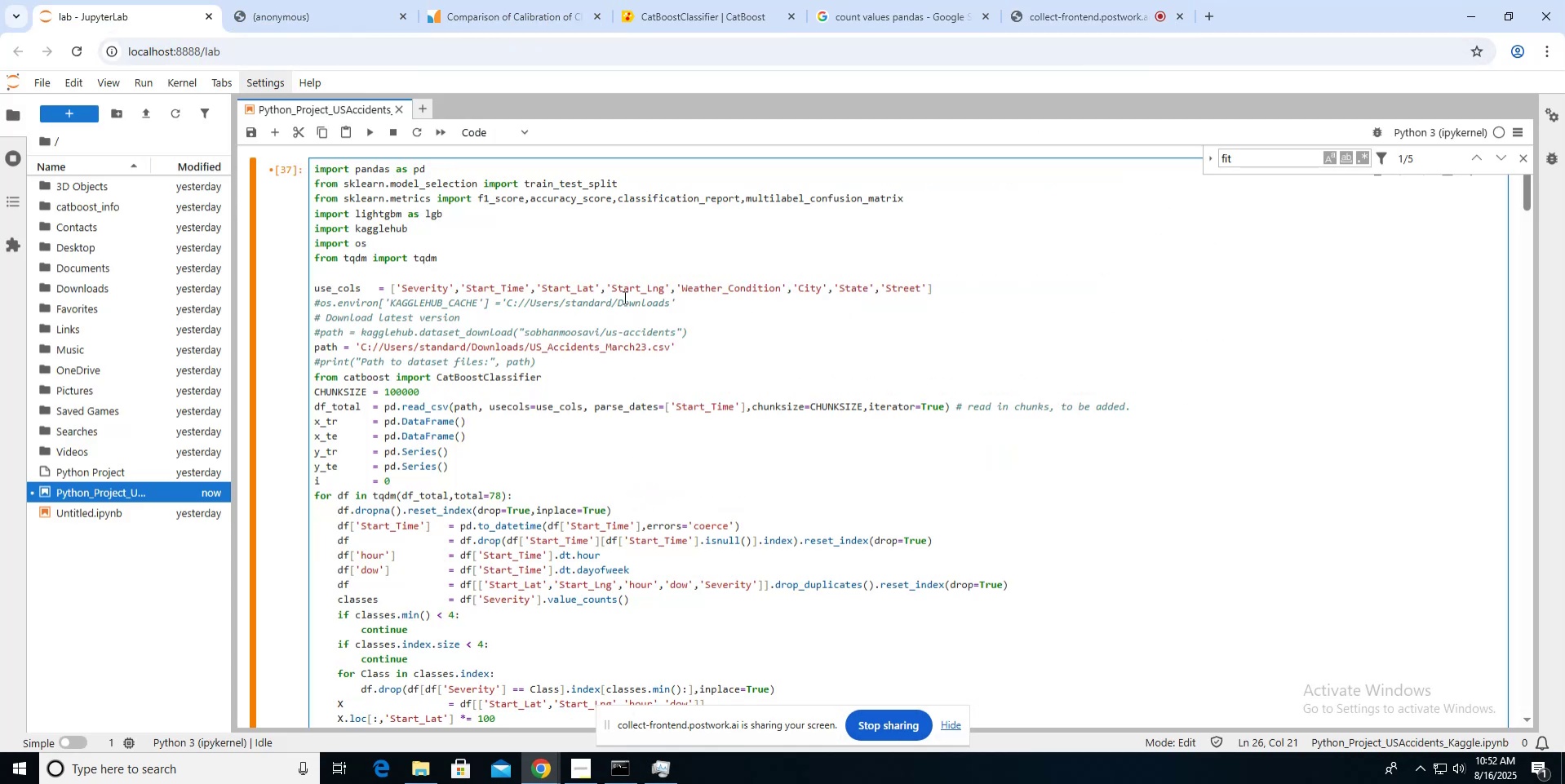 
left_click([679, 308])
 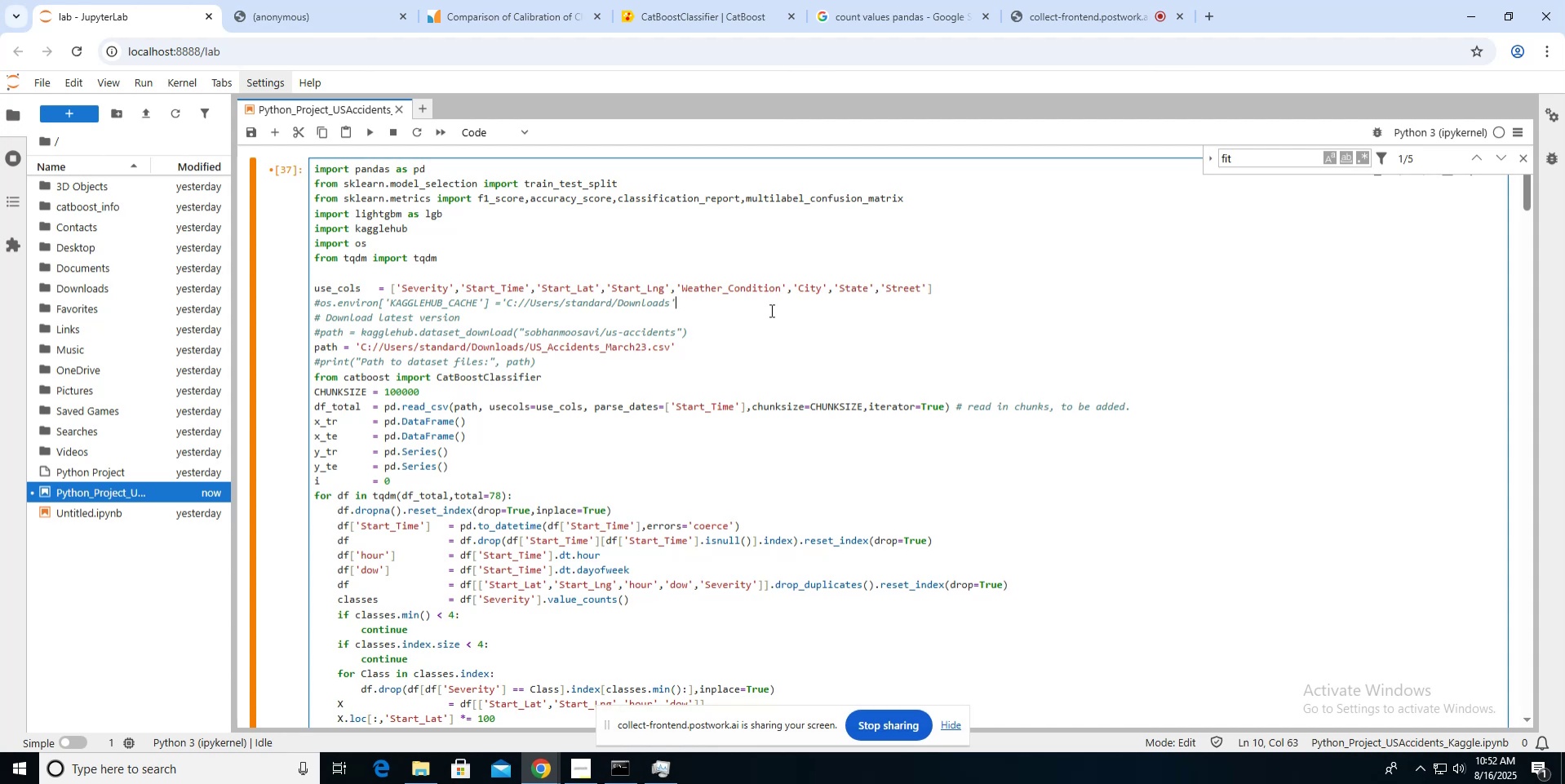 
key(ArrowRight)
 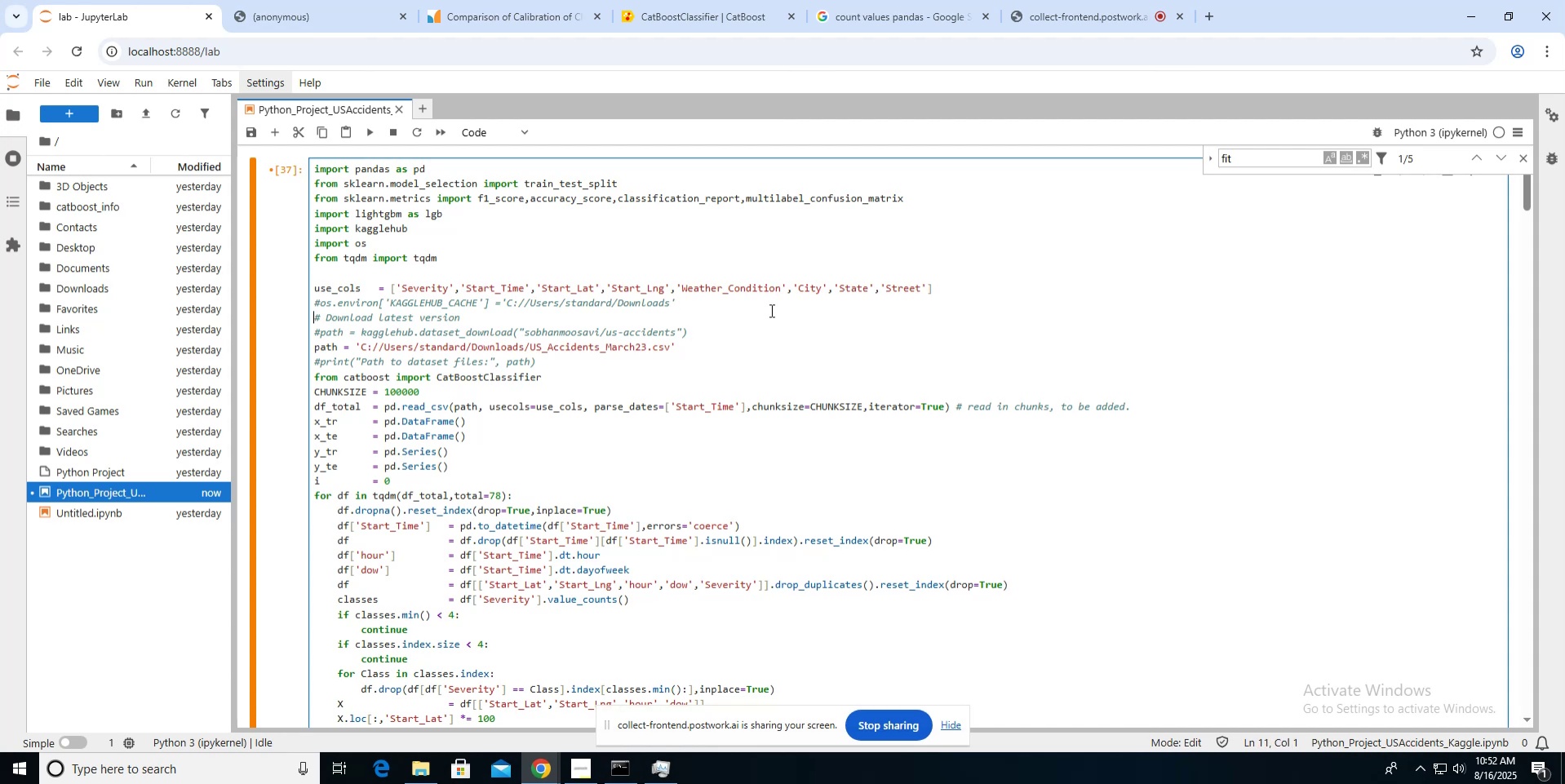 
key(ArrowDown)
 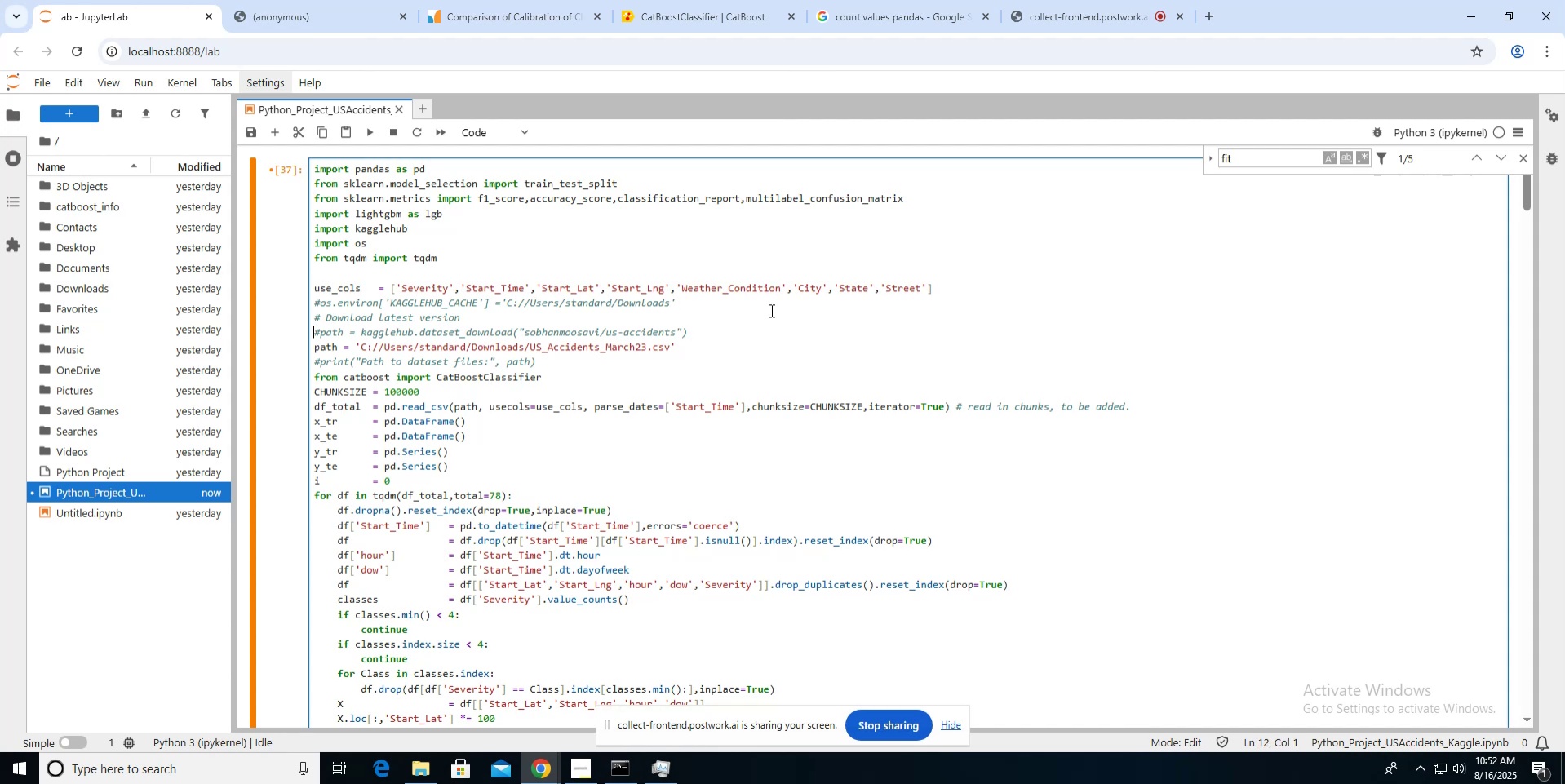 
key(ArrowDown)
 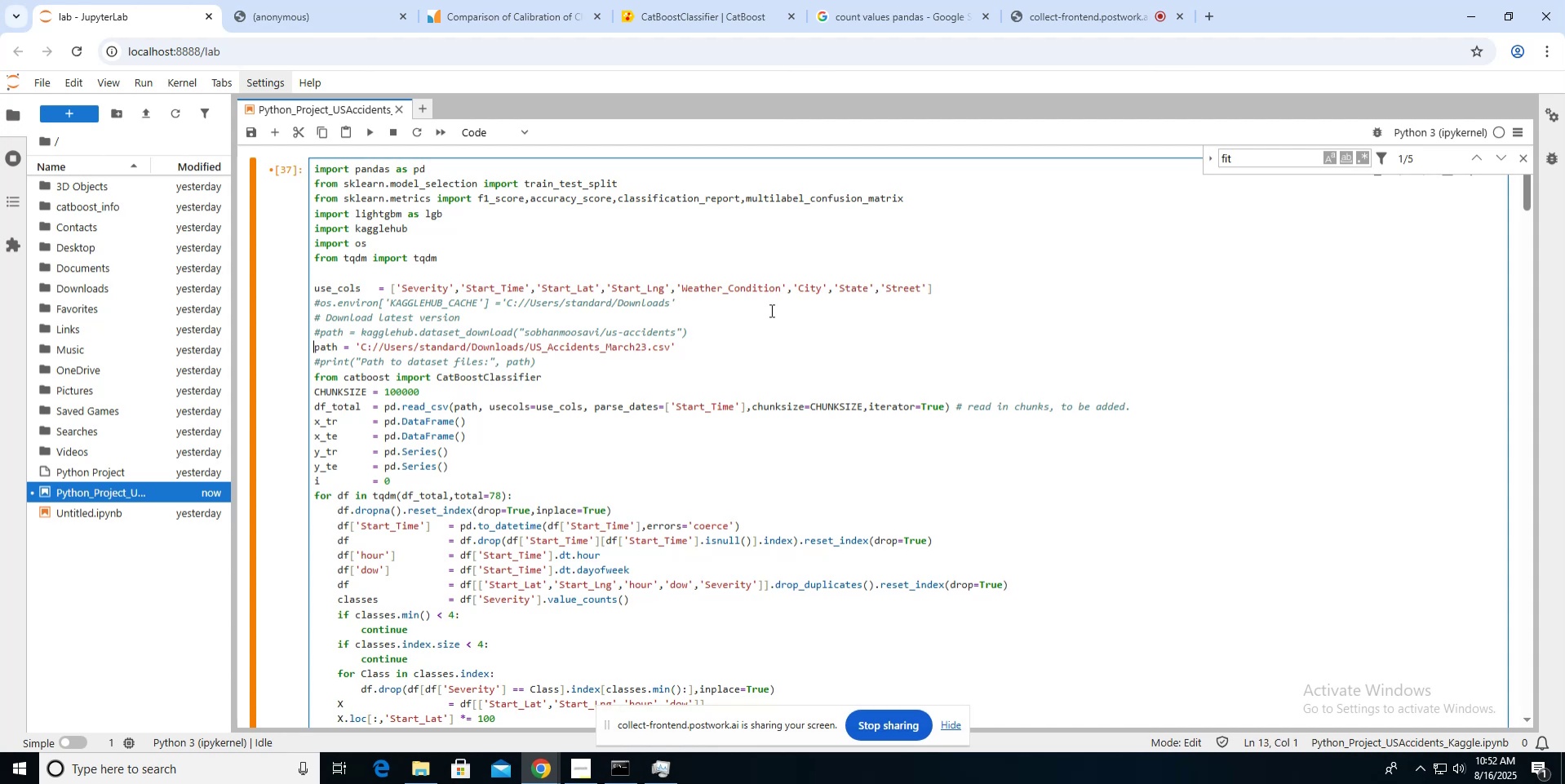 
key(ArrowDown)
 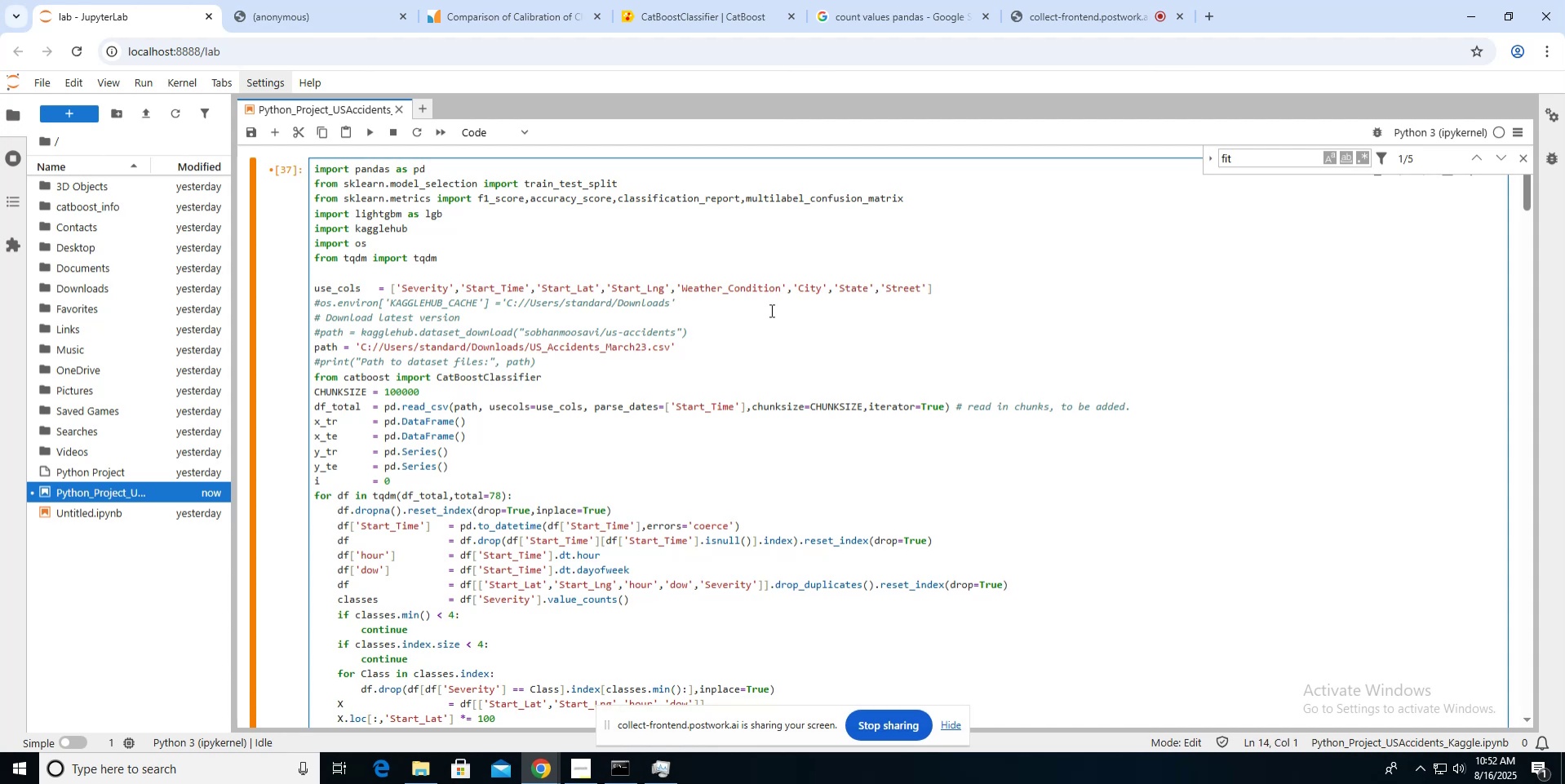 
scroll: coordinate [770, 310], scroll_direction: down, amount: 4.0
 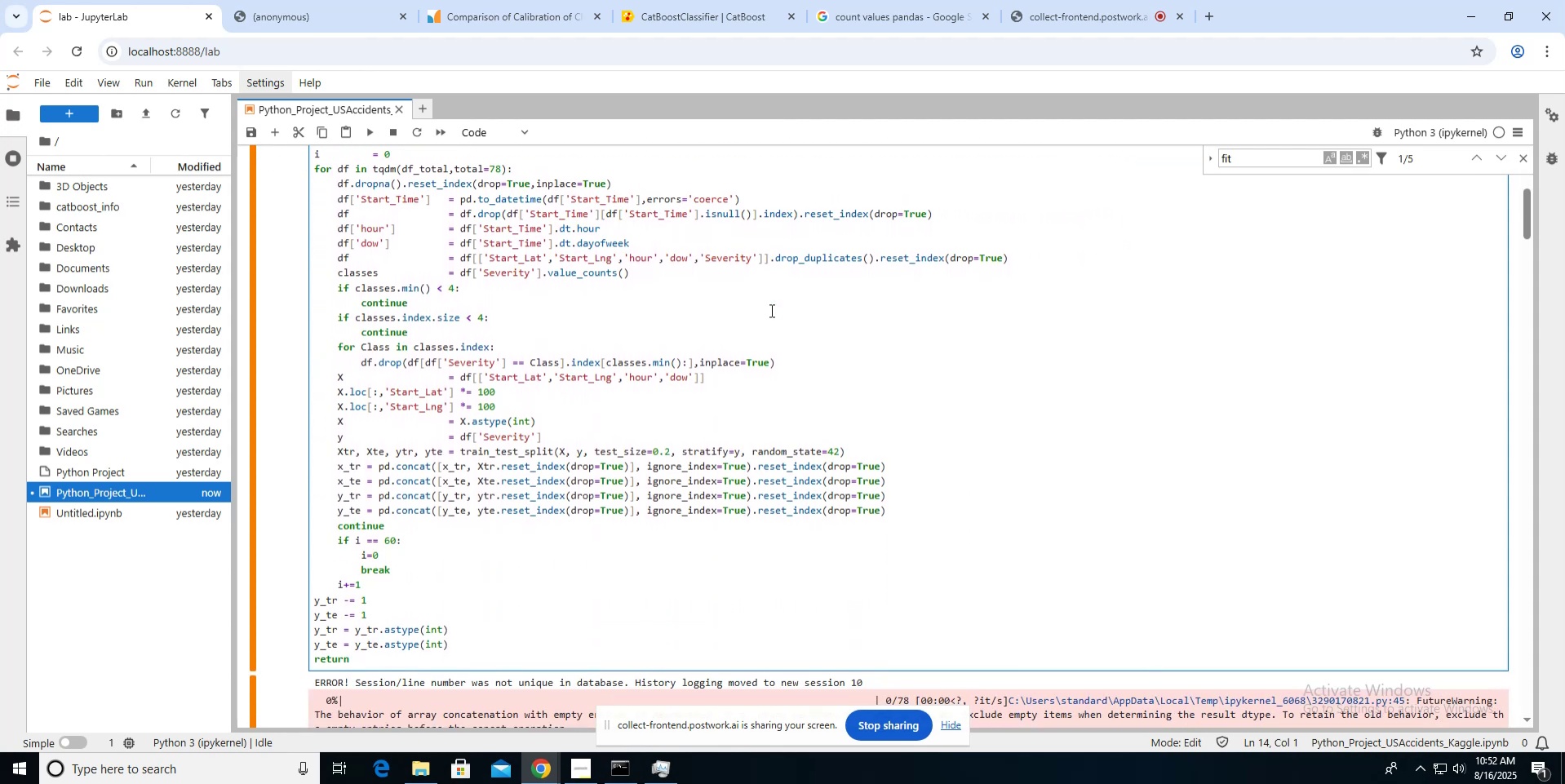 
hold_key(key=ArrowDown, duration=1.51)
 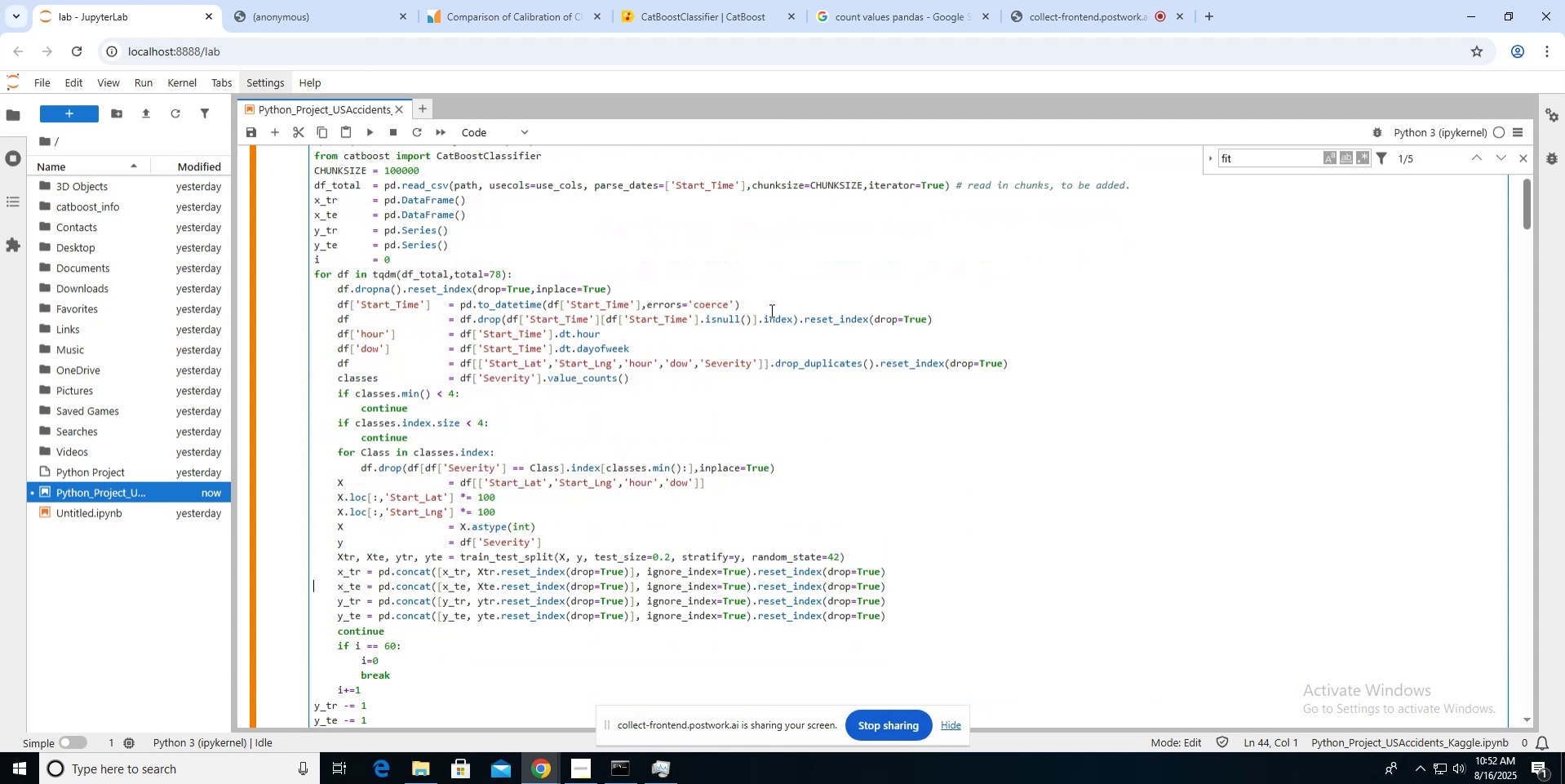 
key(ArrowDown)
 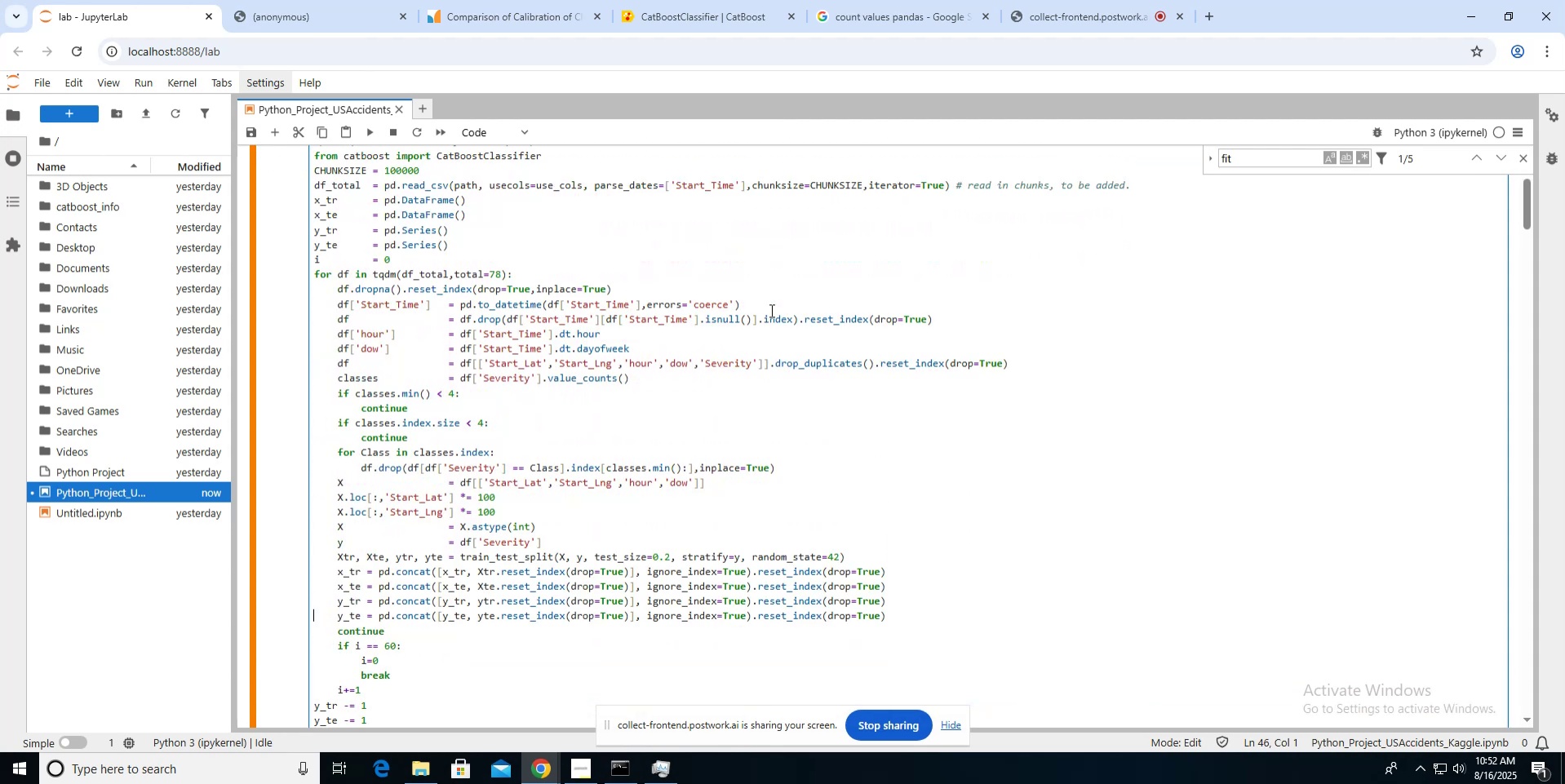 
key(ArrowDown)
 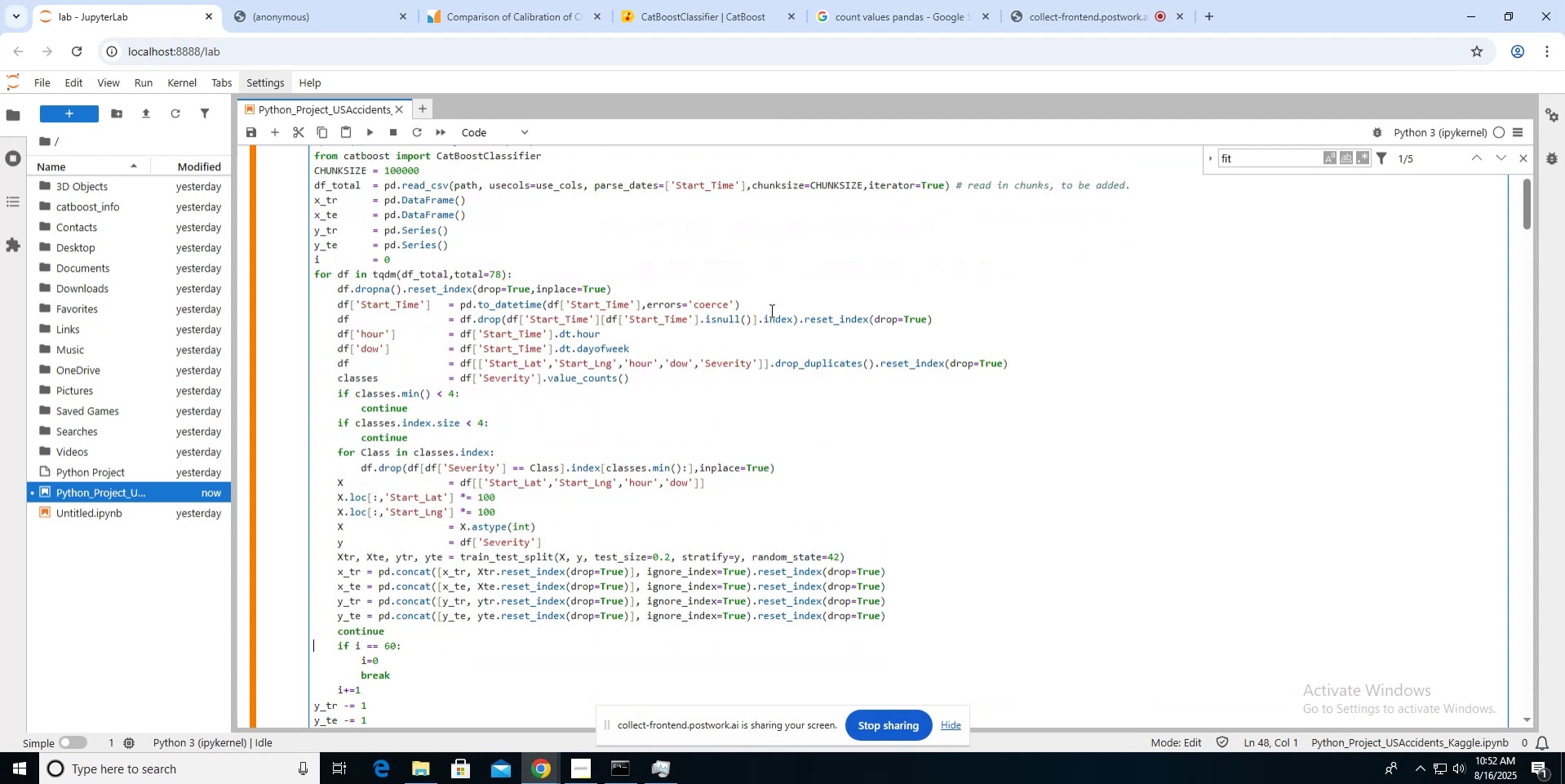 
key(ArrowUp)
 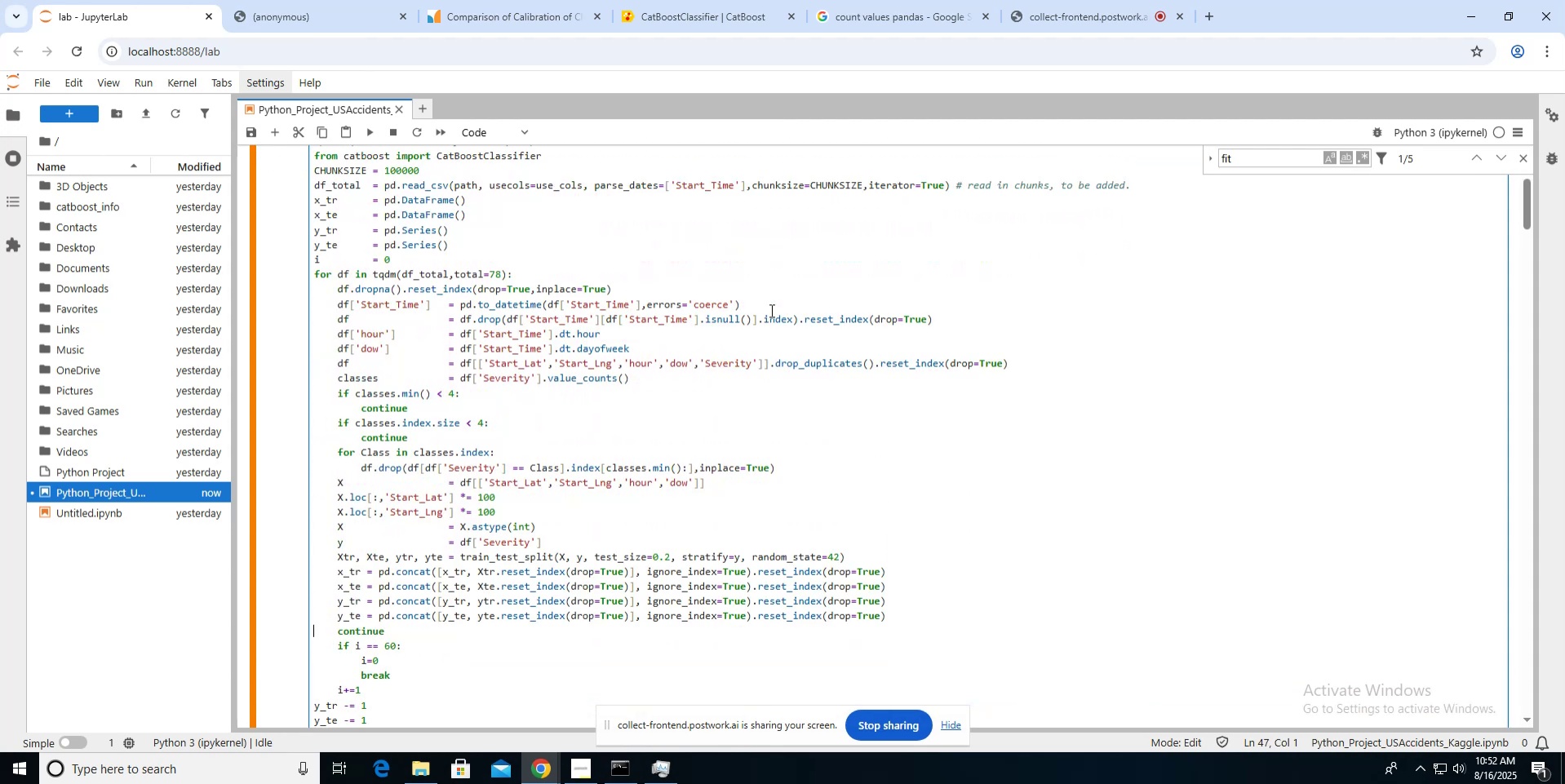 
hold_key(key=ArrowDown, duration=0.66)
 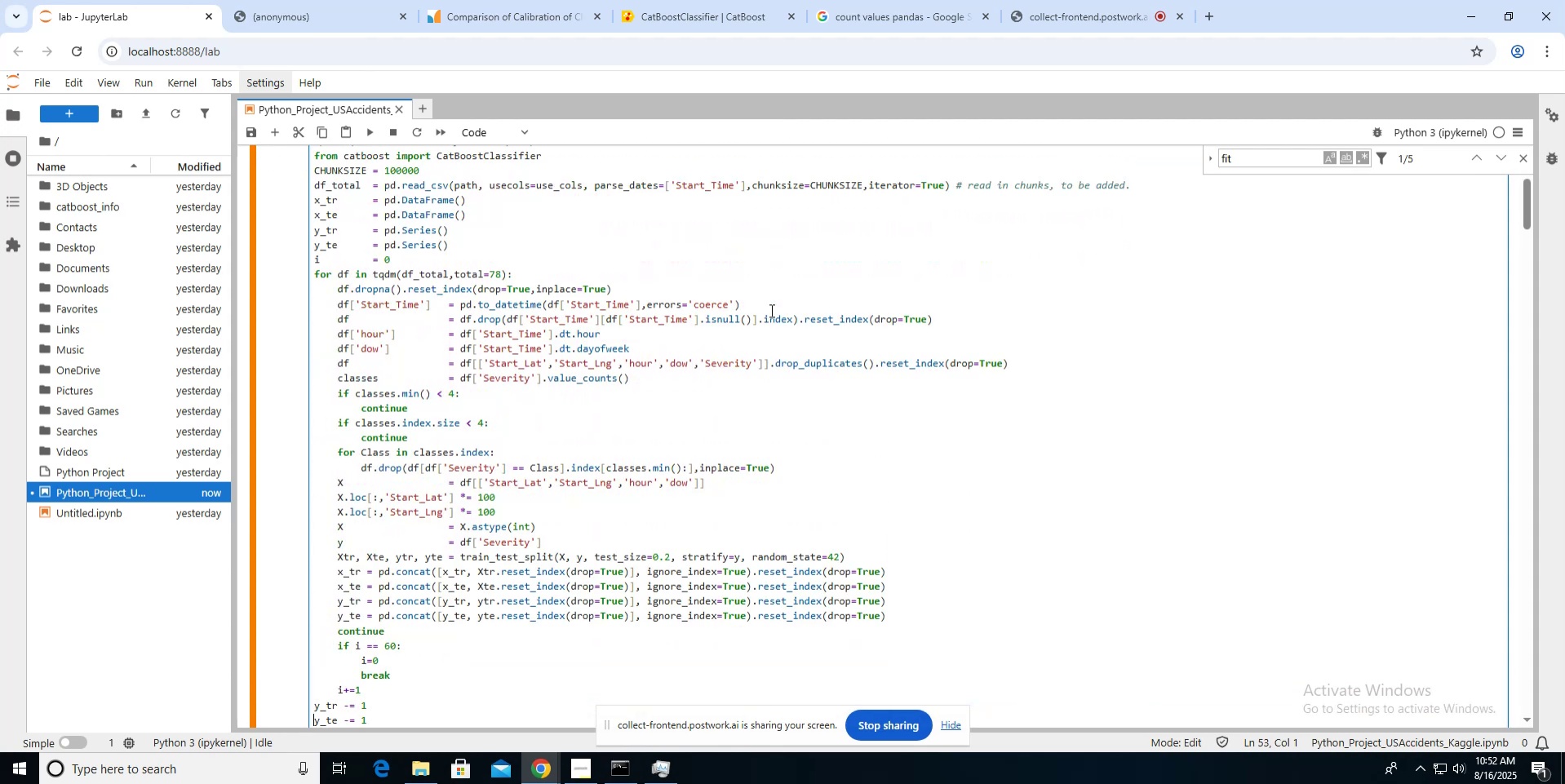 
key(ArrowDown)
 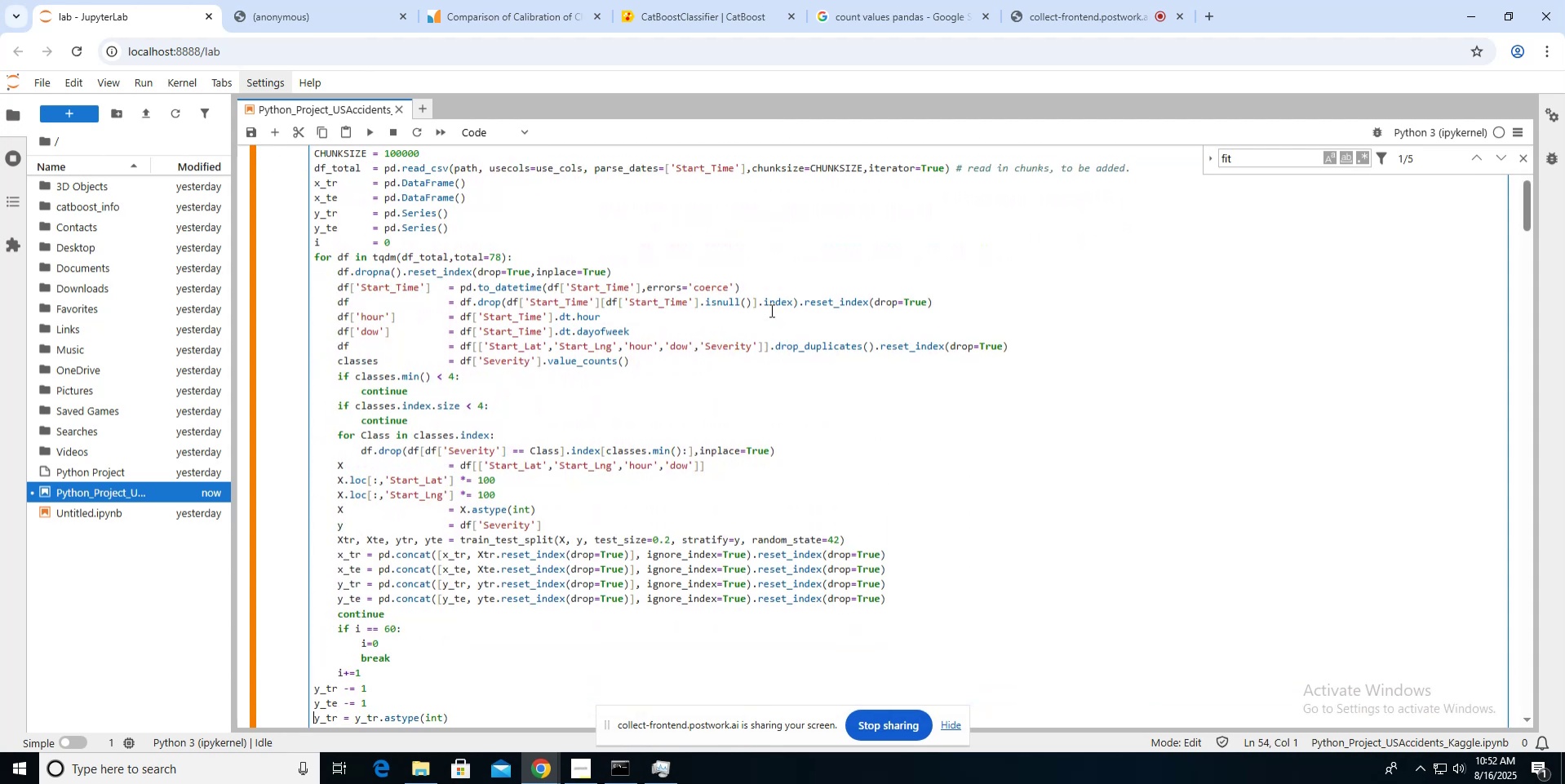 
key(ArrowDown)
 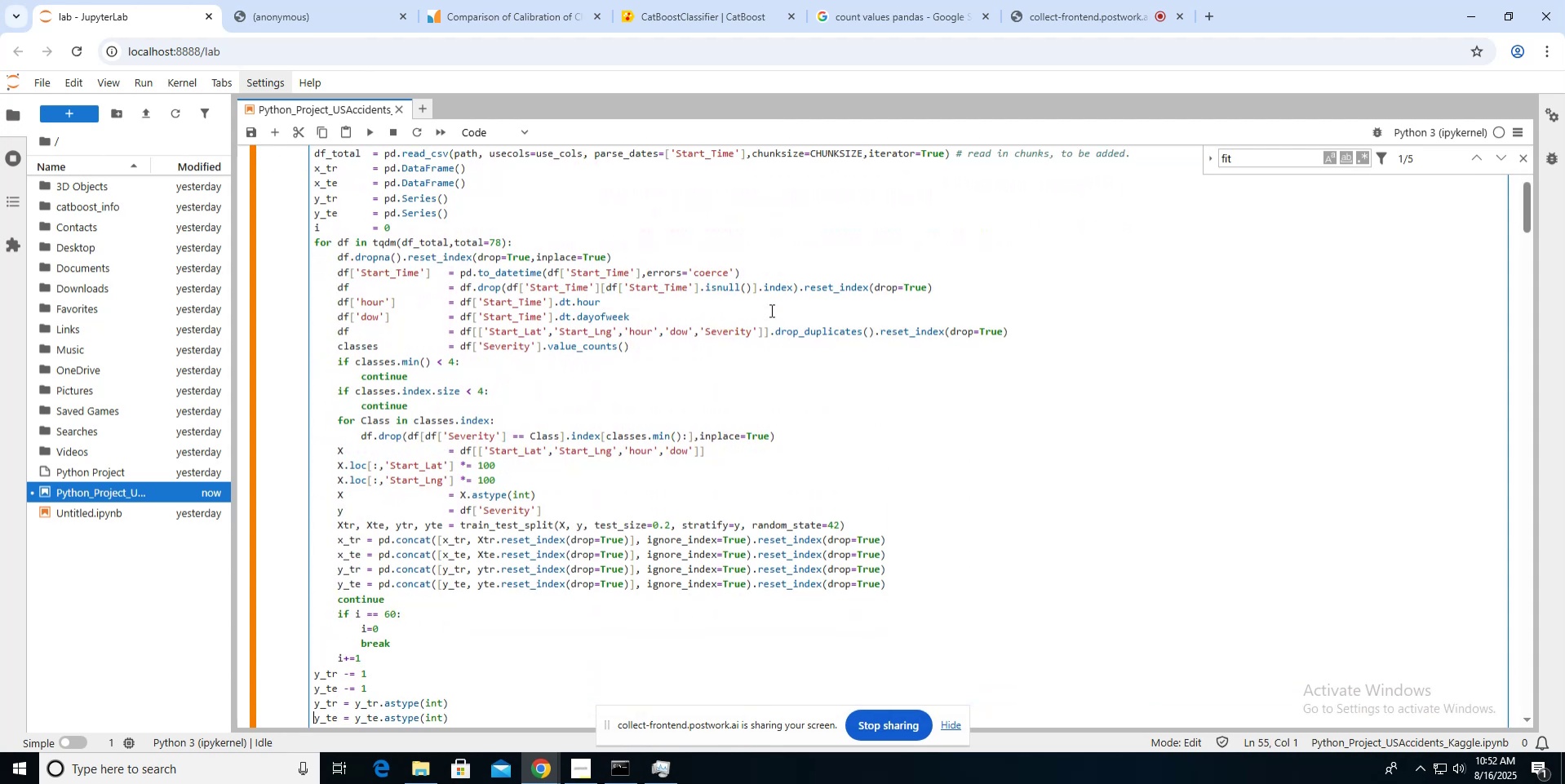 
key(ArrowDown)
 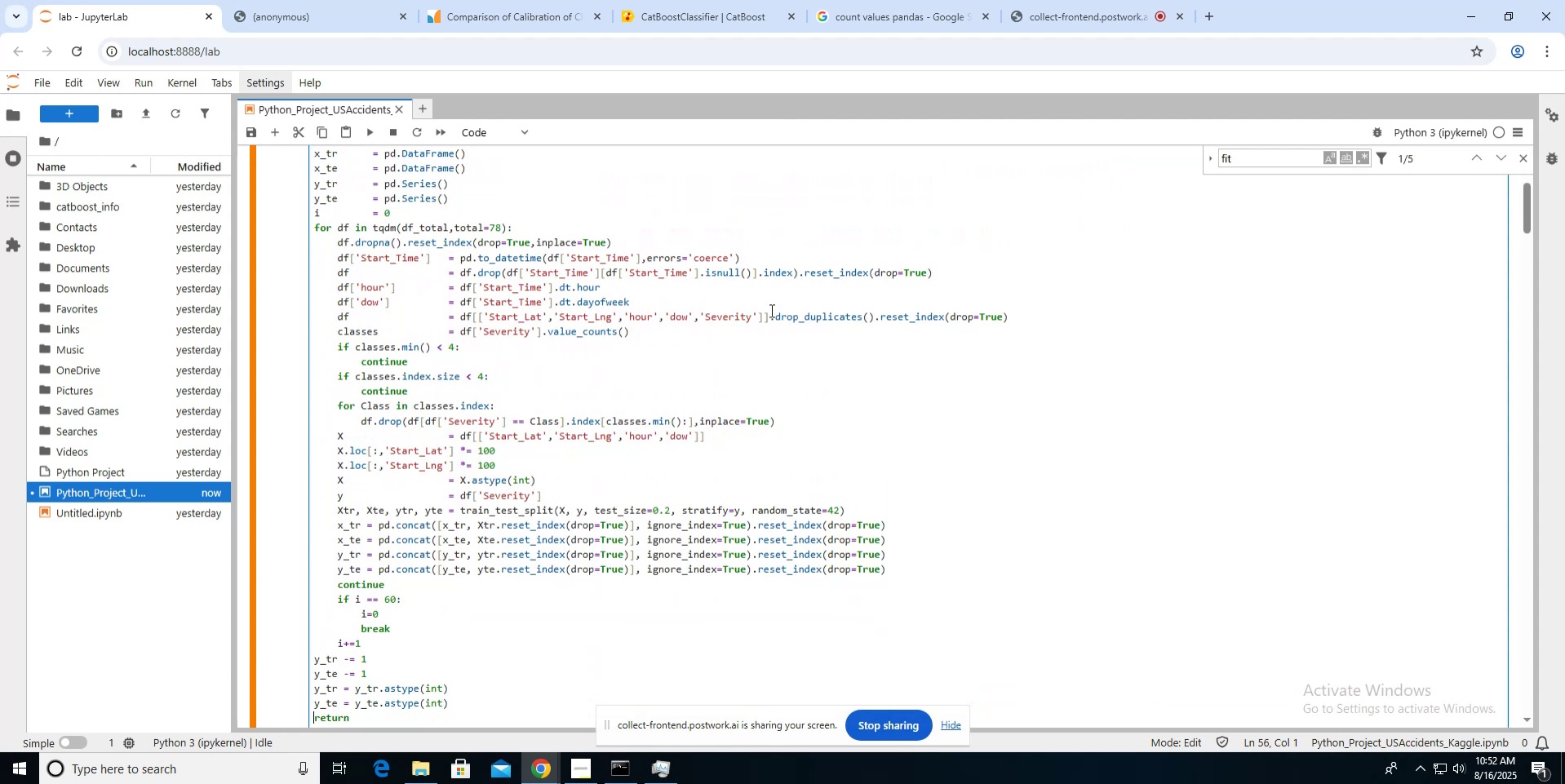 
hold_key(key=ArrowDown, duration=0.84)
 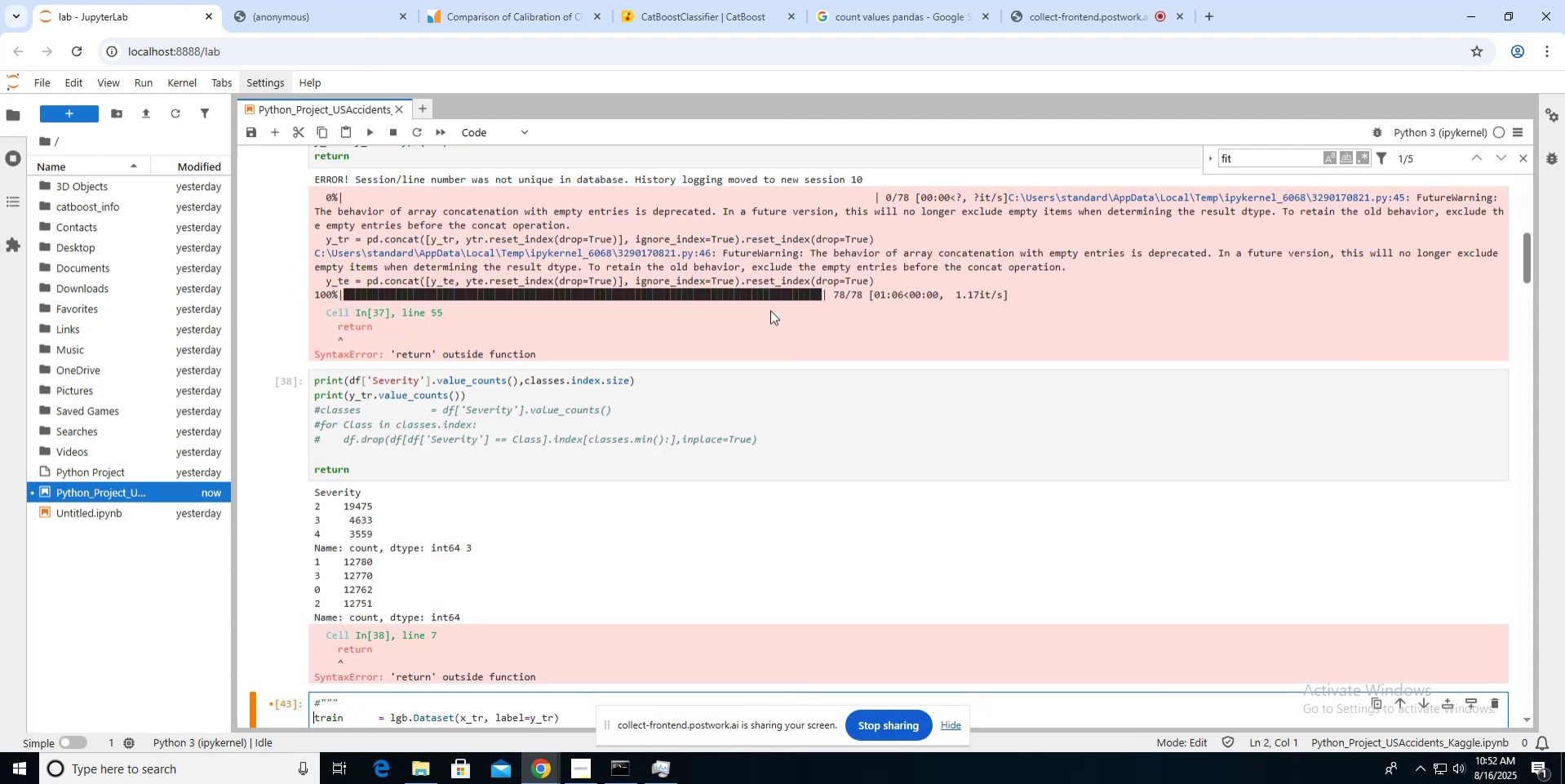 
scroll: coordinate [654, 357], scroll_direction: up, amount: 14.0
 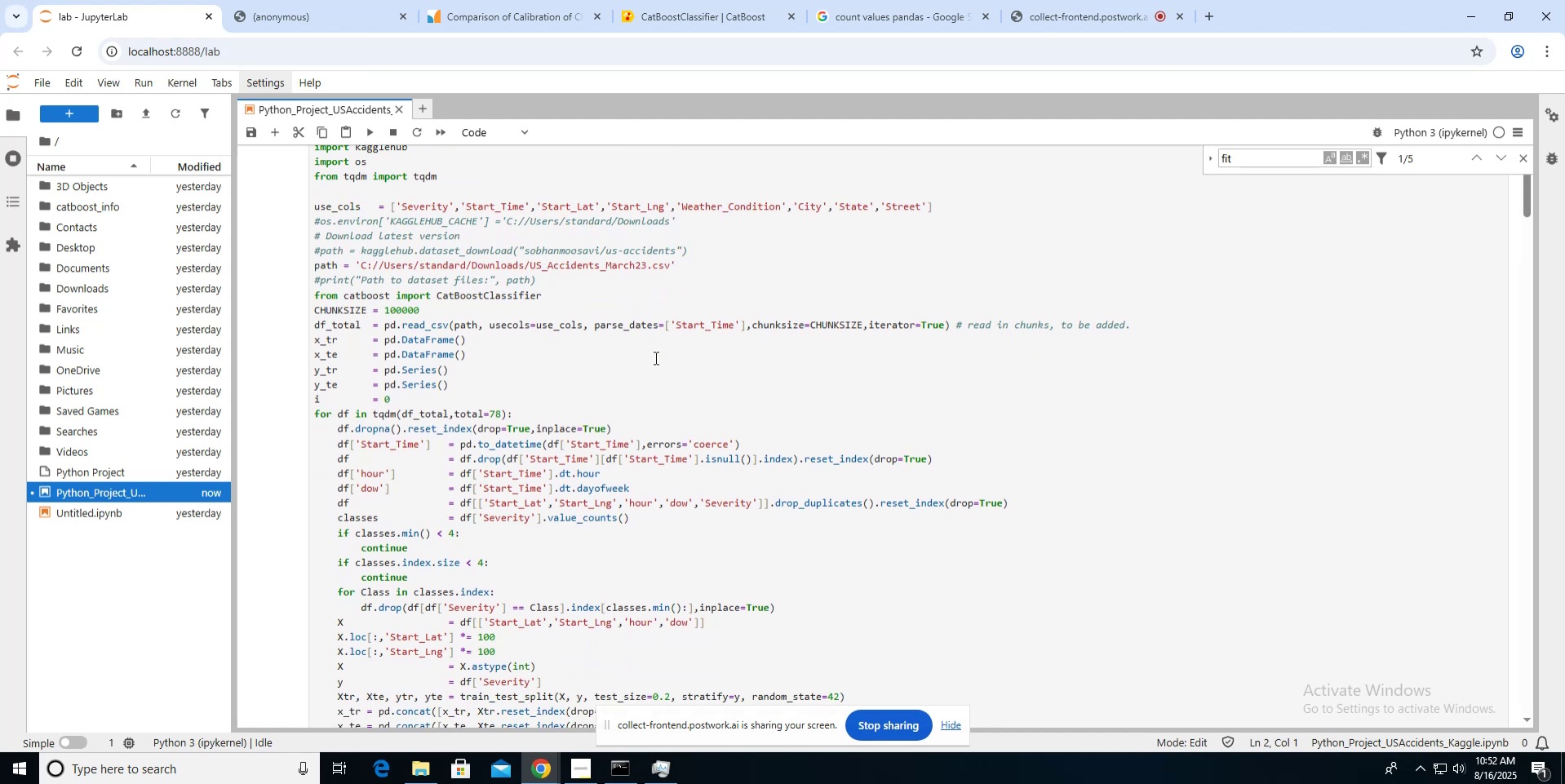 
scroll: coordinate [654, 357], scroll_direction: down, amount: 1.0
 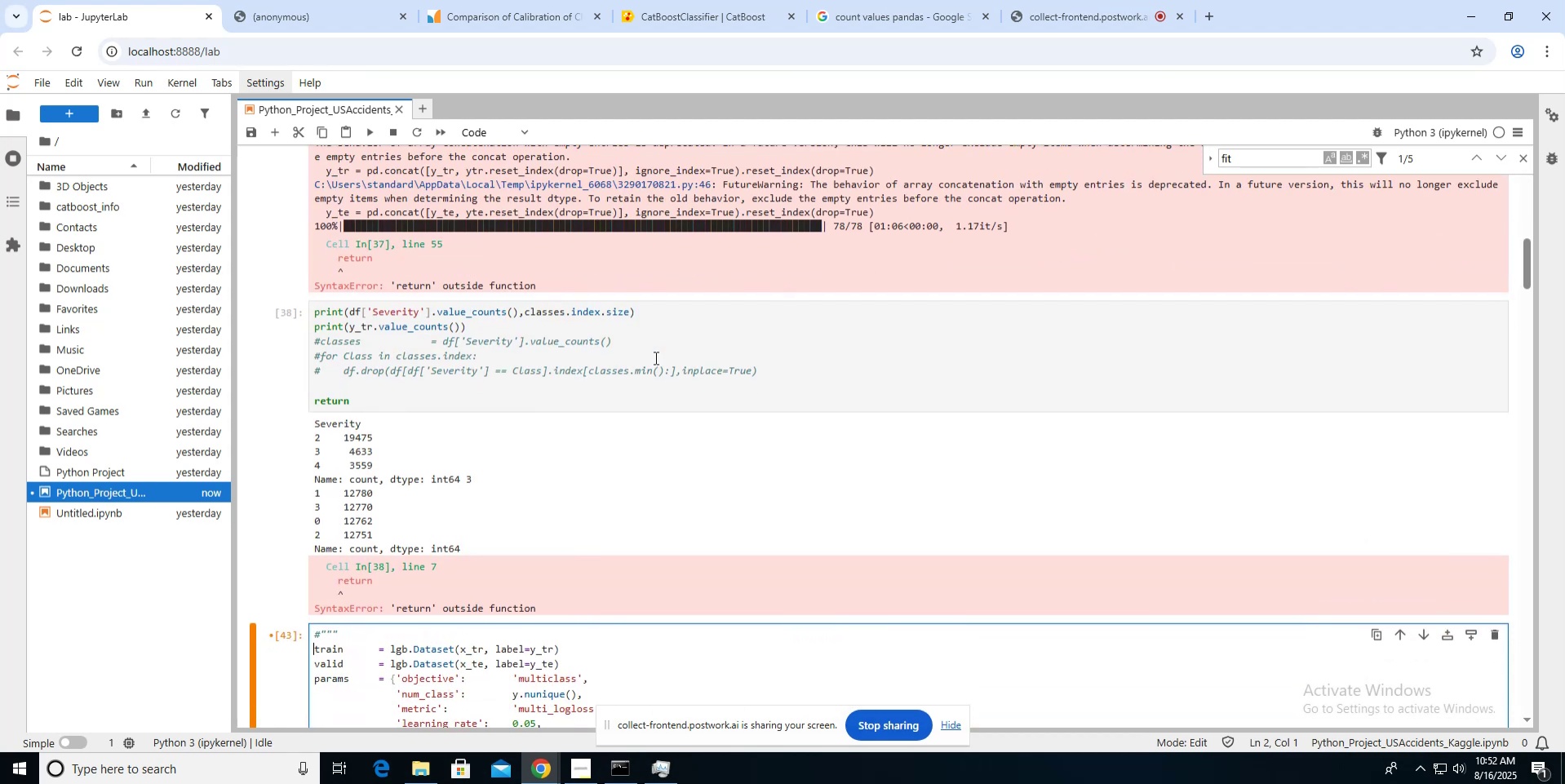 
scroll: coordinate [654, 357], scroll_direction: up, amount: 6.0
 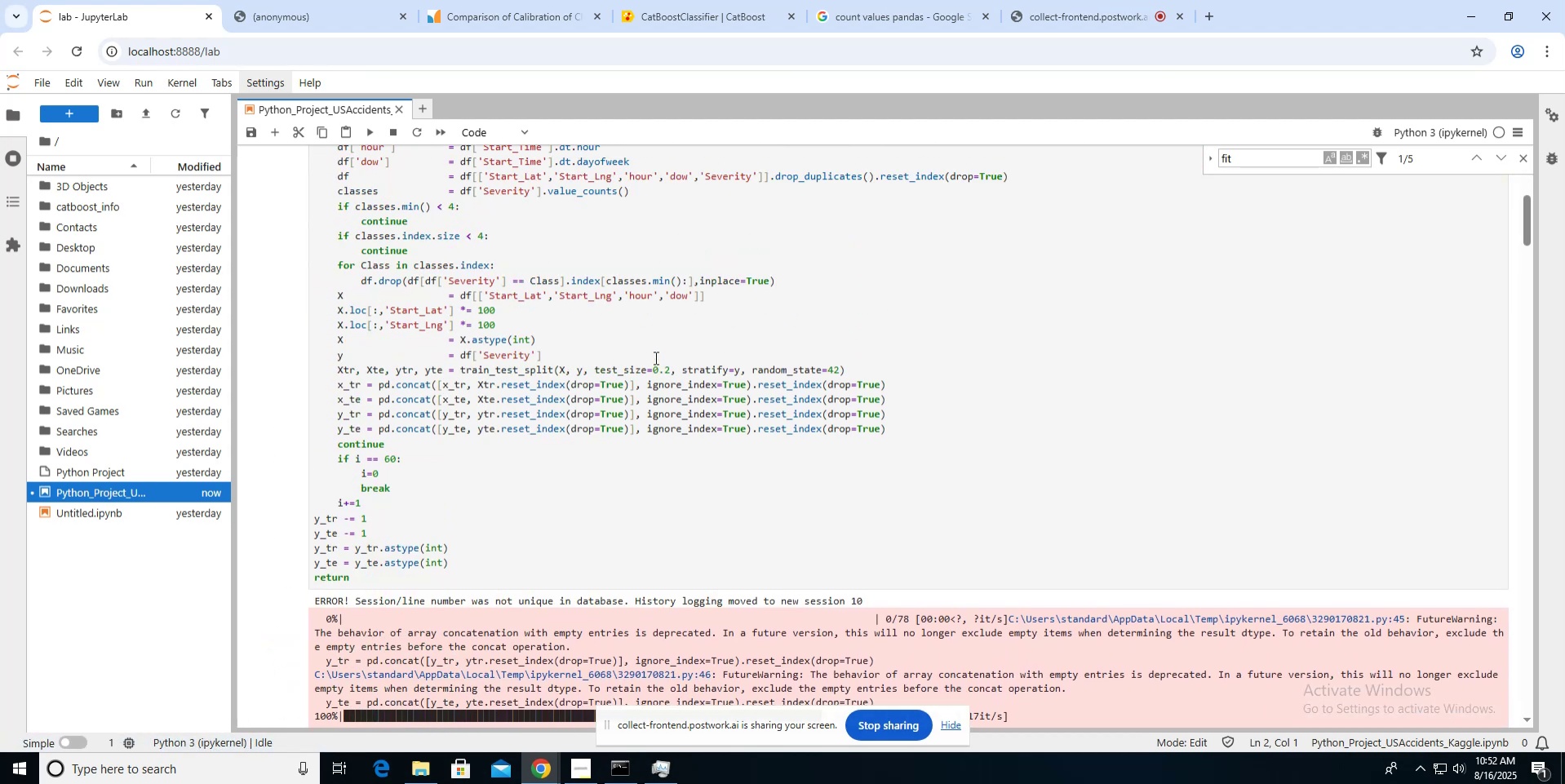 
scroll: coordinate [654, 357], scroll_direction: down, amount: 3.0
 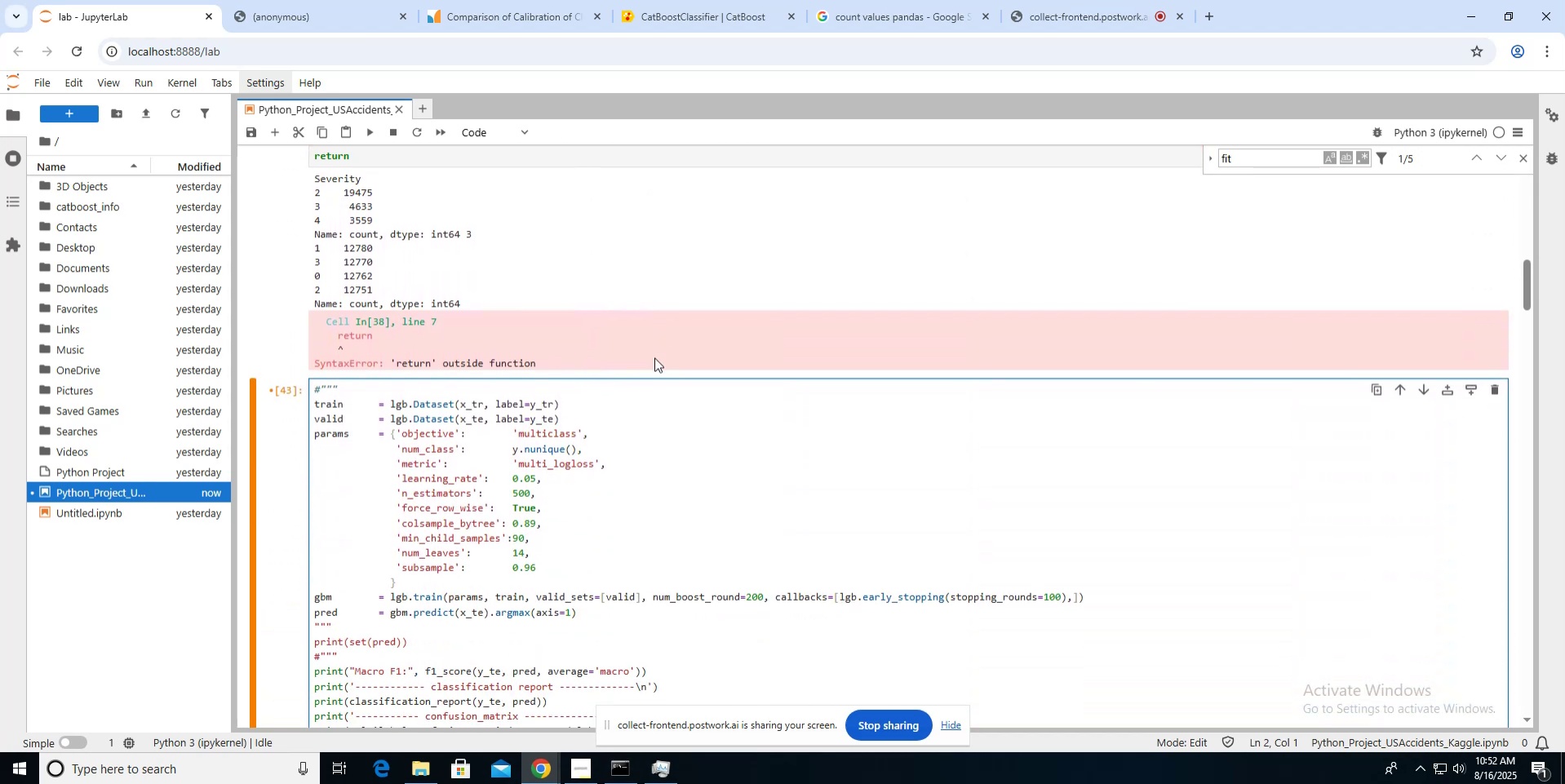 
scroll: coordinate [654, 357], scroll_direction: up, amount: 4.0
 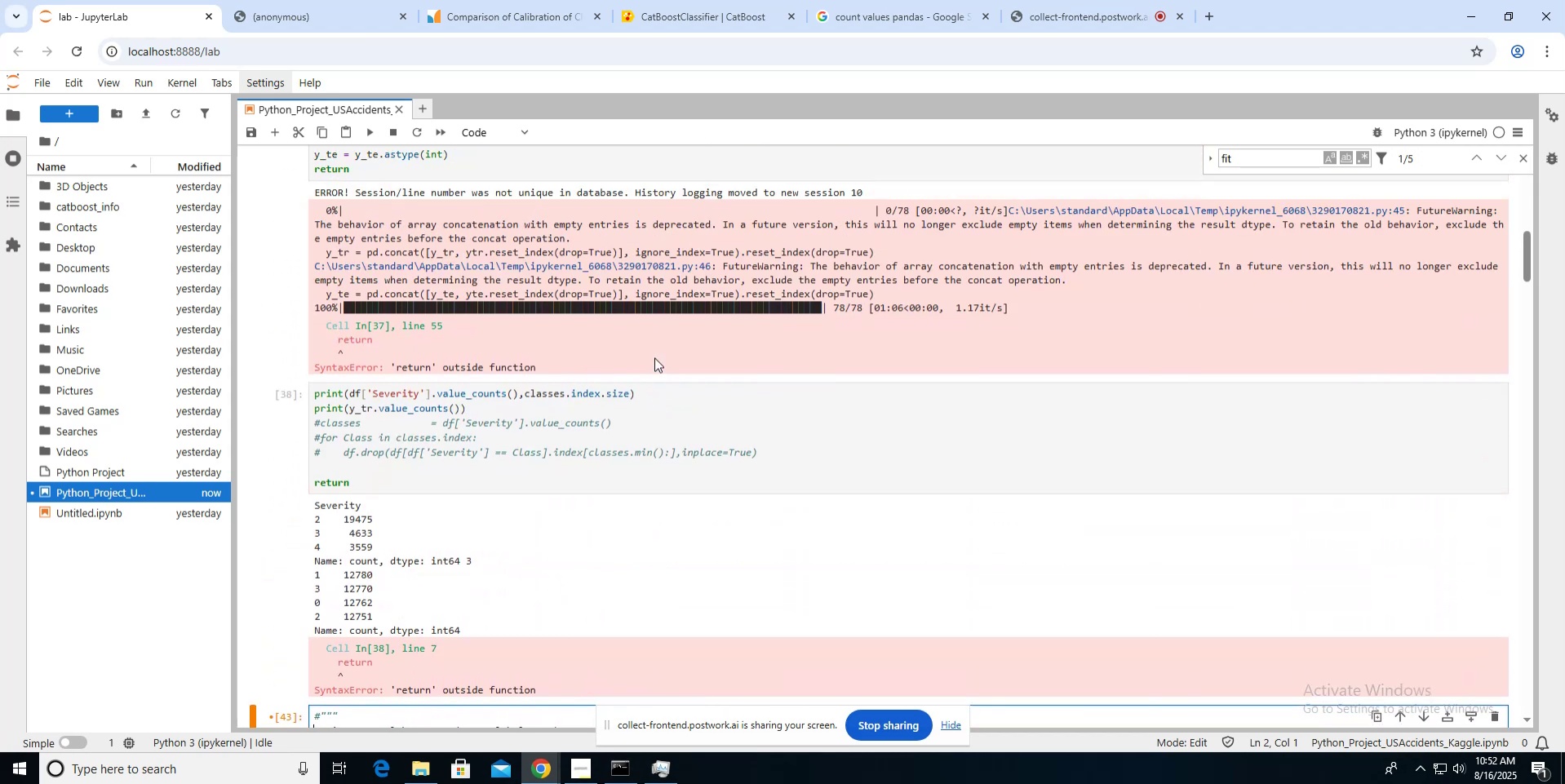 
scroll: coordinate [654, 357], scroll_direction: down, amount: 12.0
 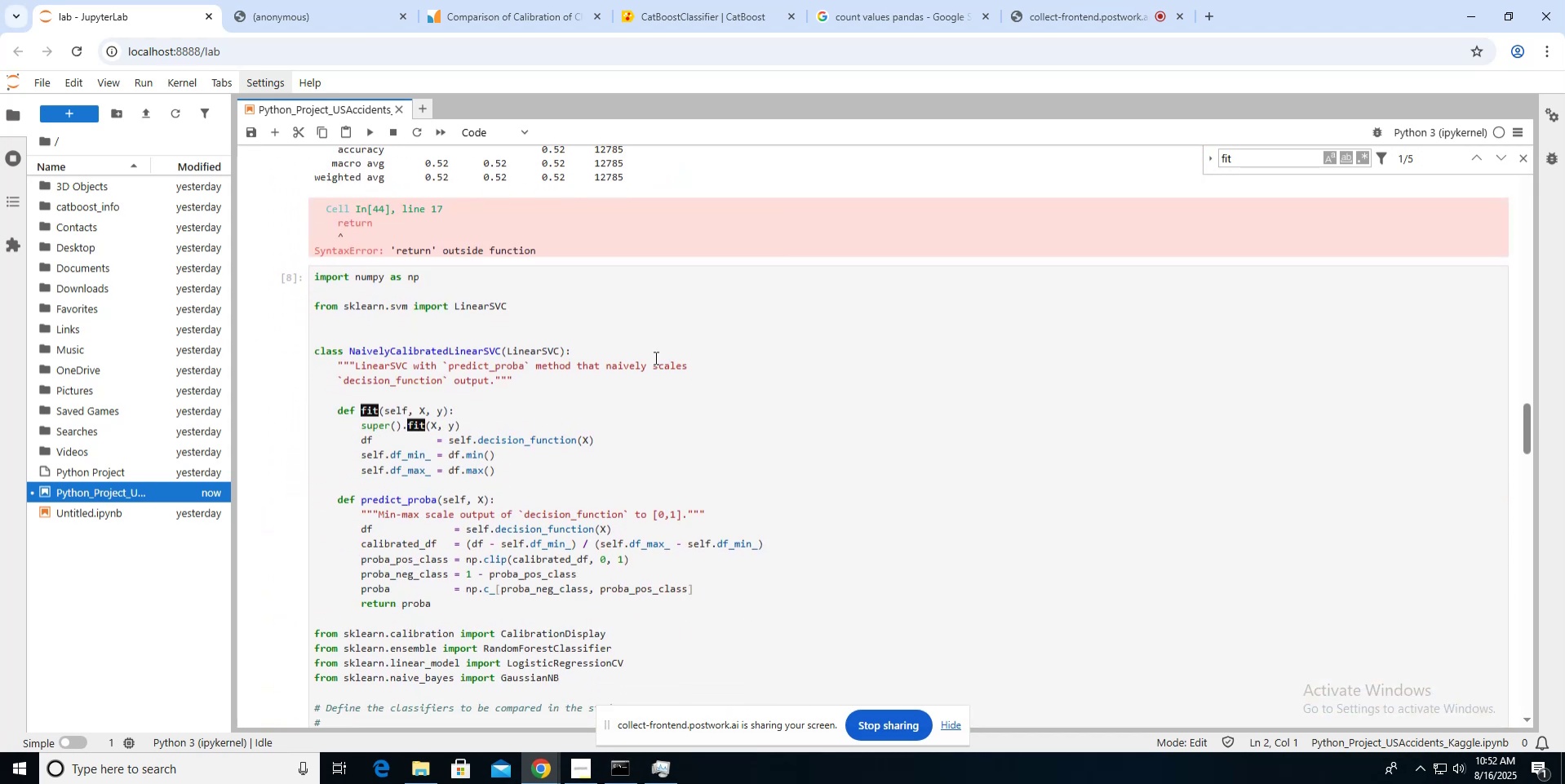 
scroll: coordinate [654, 357], scroll_direction: up, amount: 6.0
 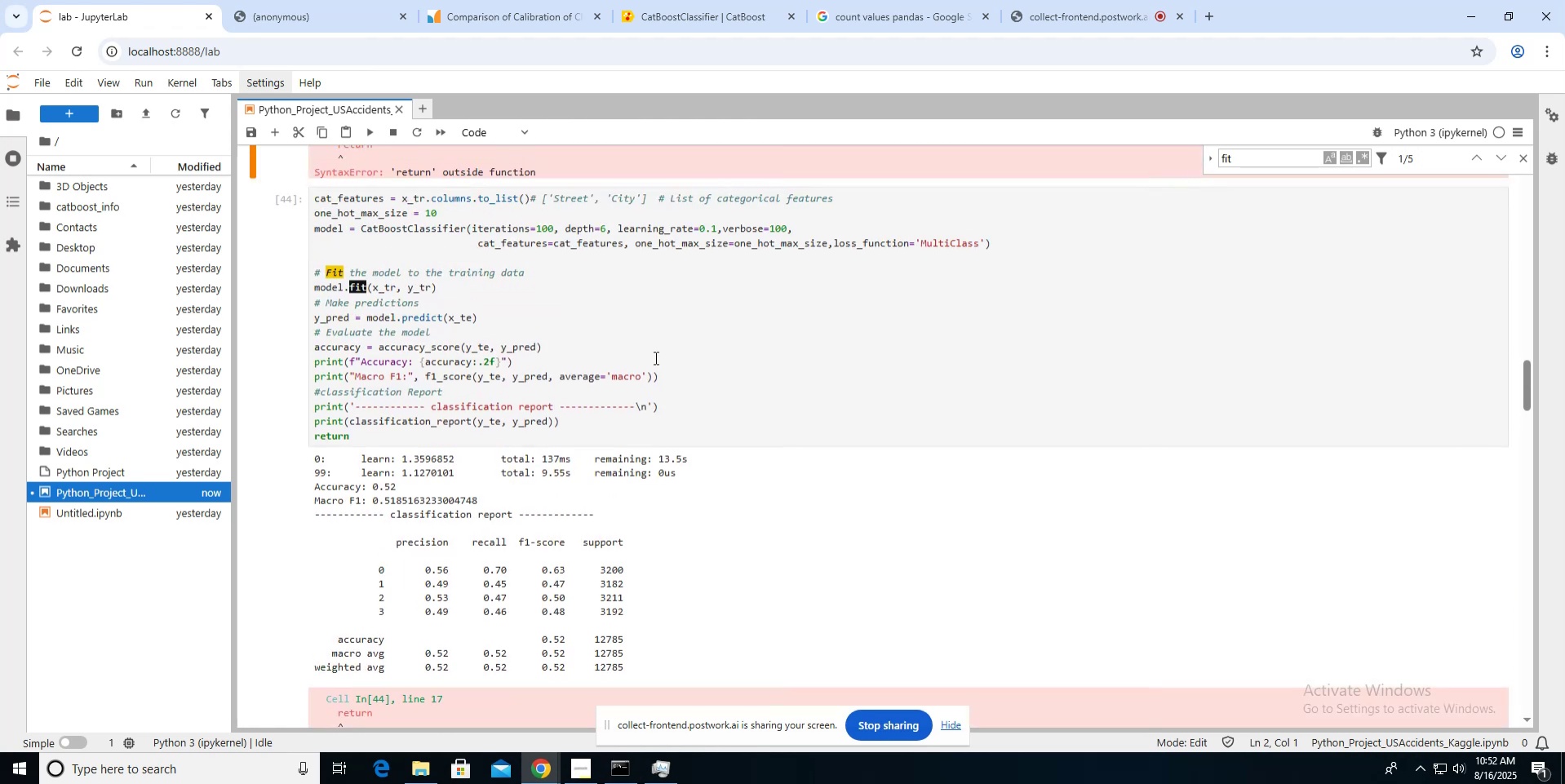 
scroll: coordinate [654, 357], scroll_direction: down, amount: 6.0
 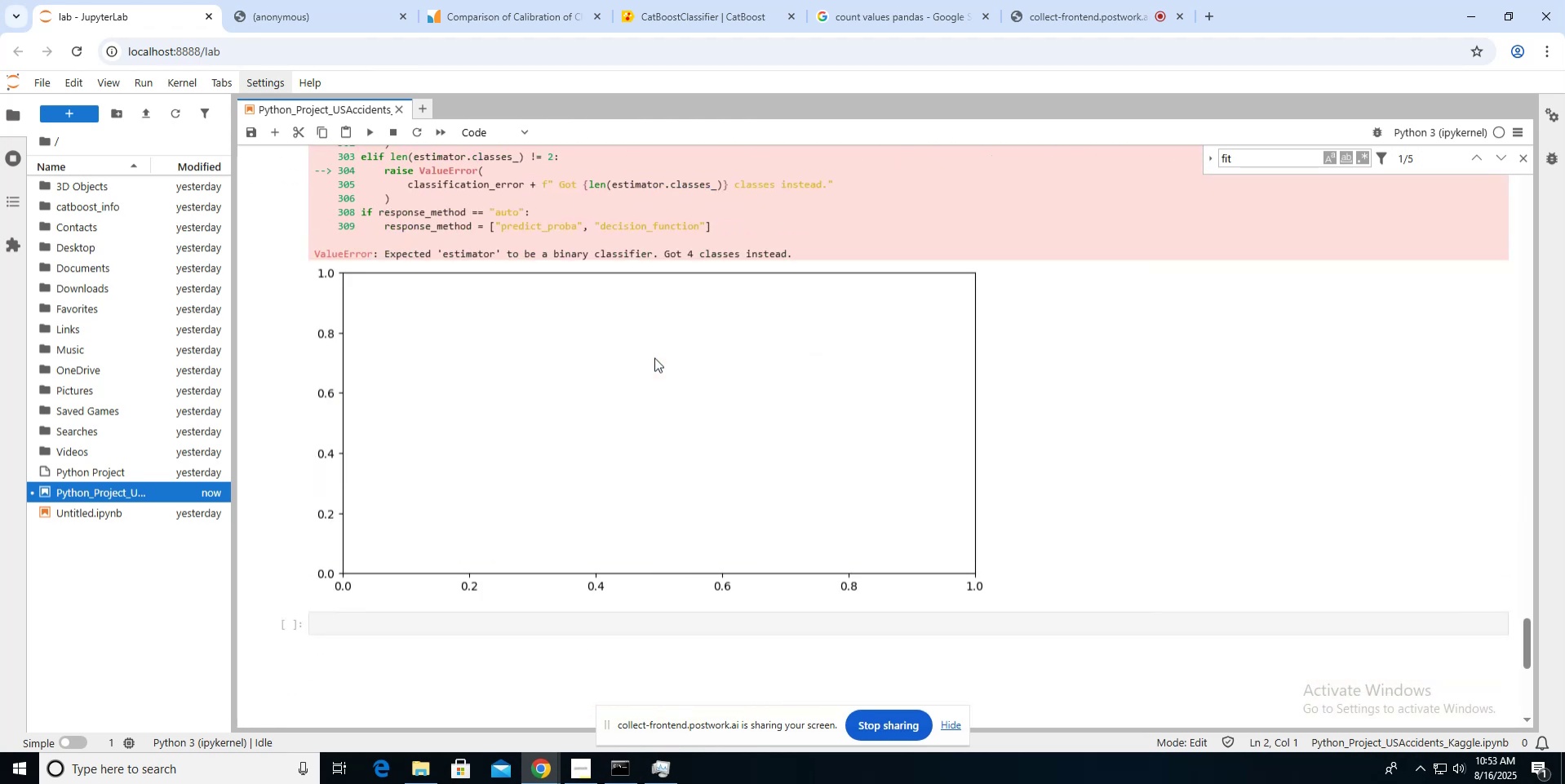 
scroll: coordinate [654, 357], scroll_direction: up, amount: 6.0
 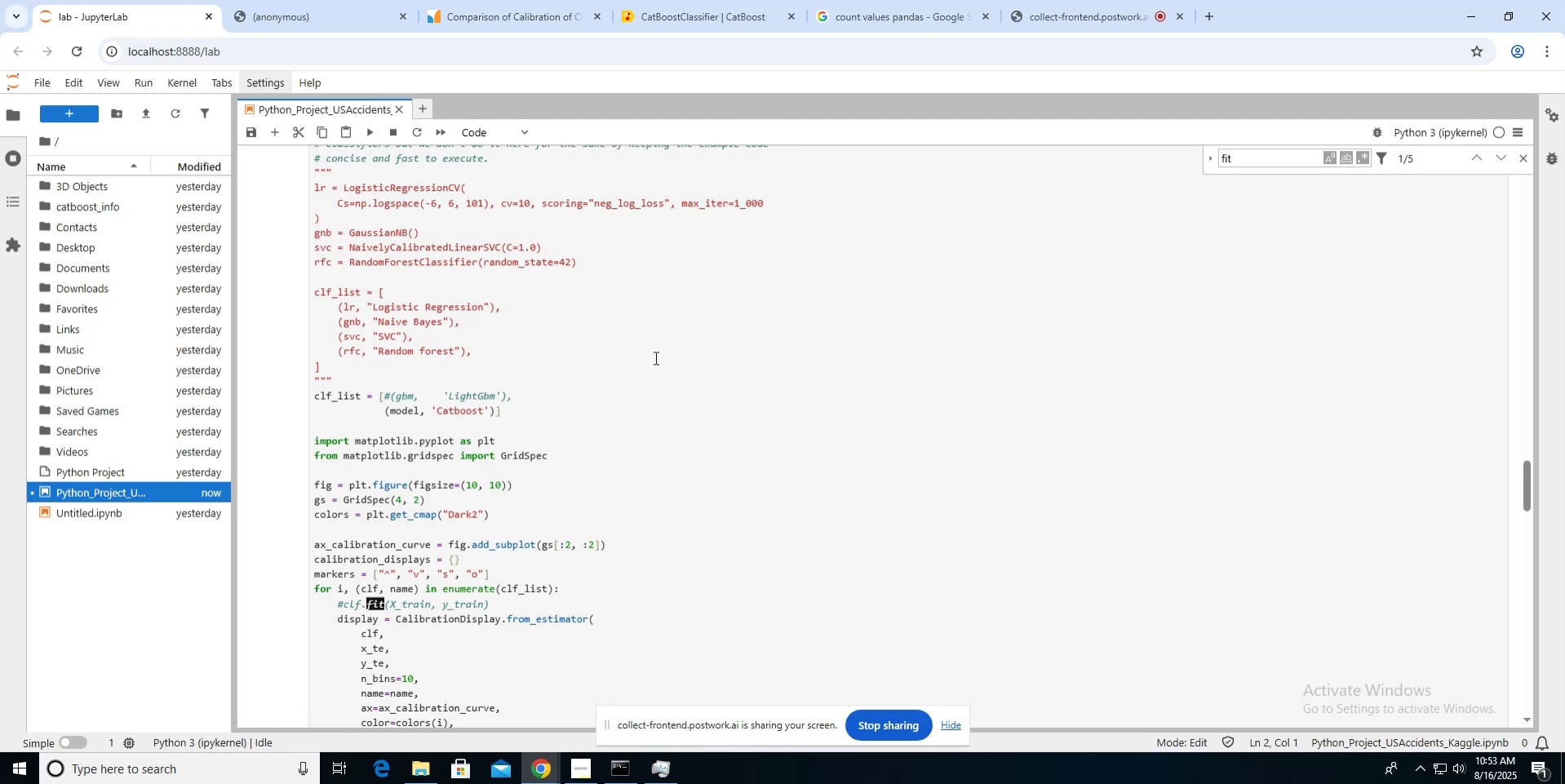 
scroll: coordinate [654, 357], scroll_direction: down, amount: 1.0
 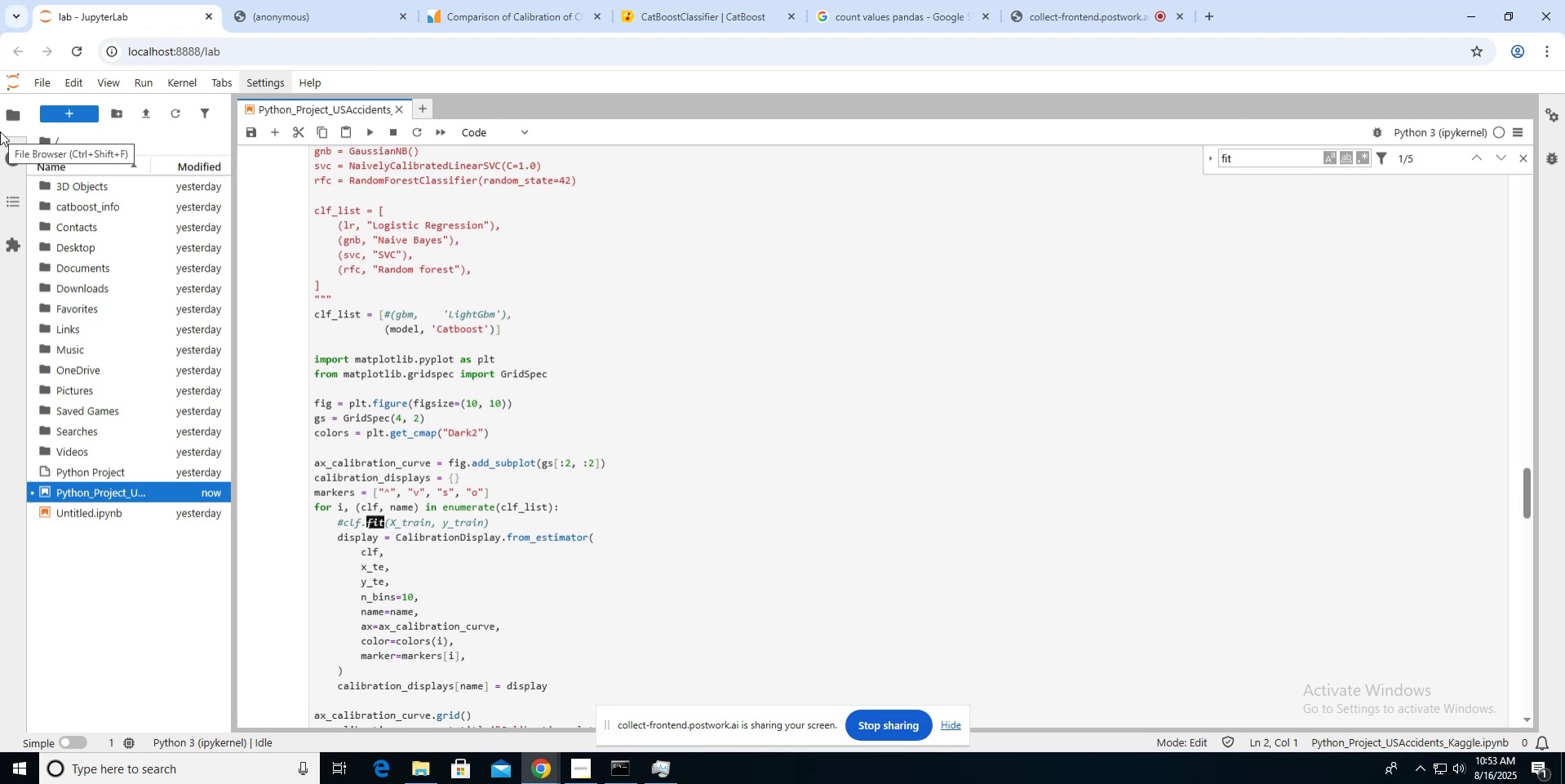 
wait(12.94)
 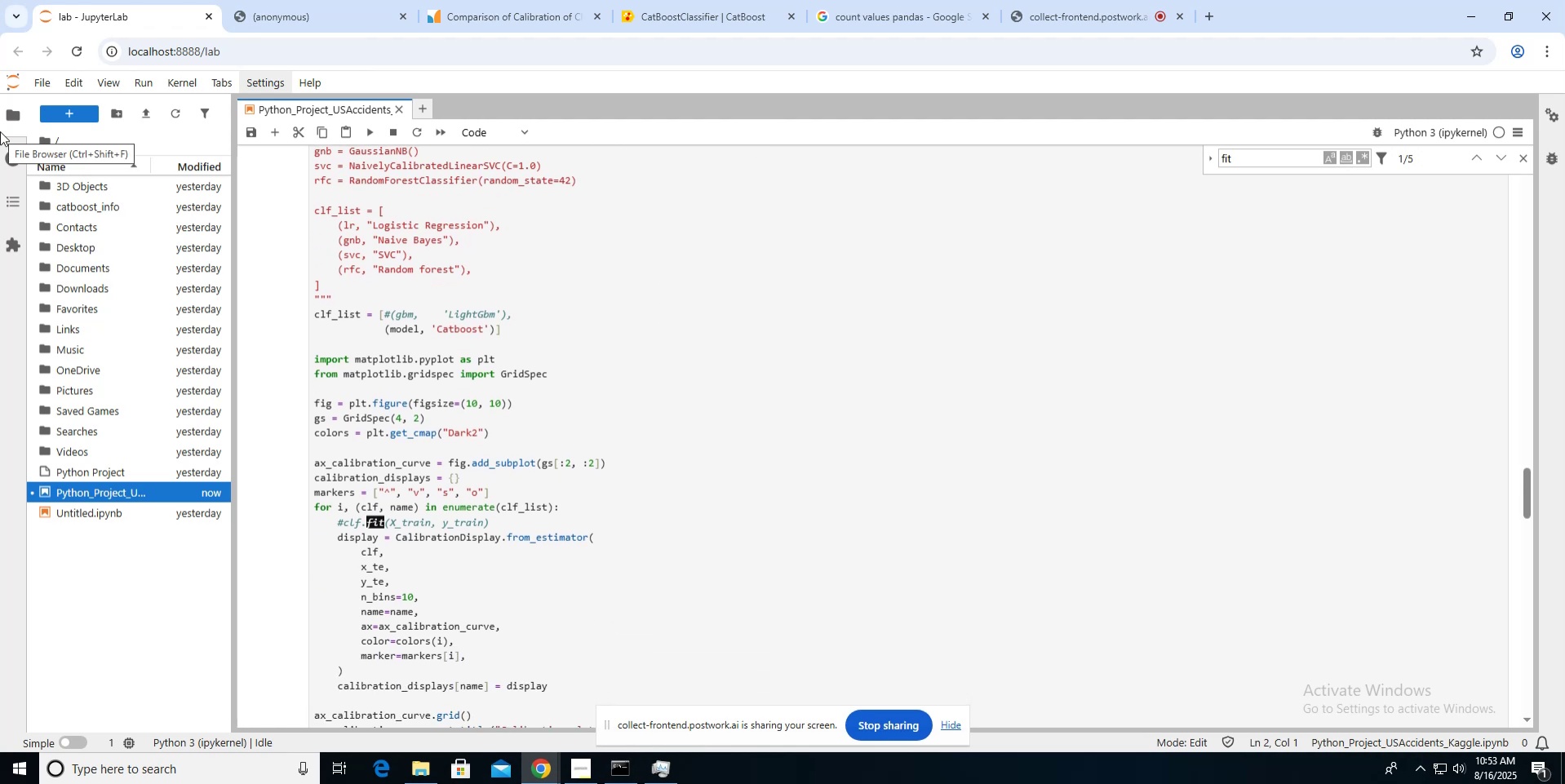 
left_click([601, 467])
 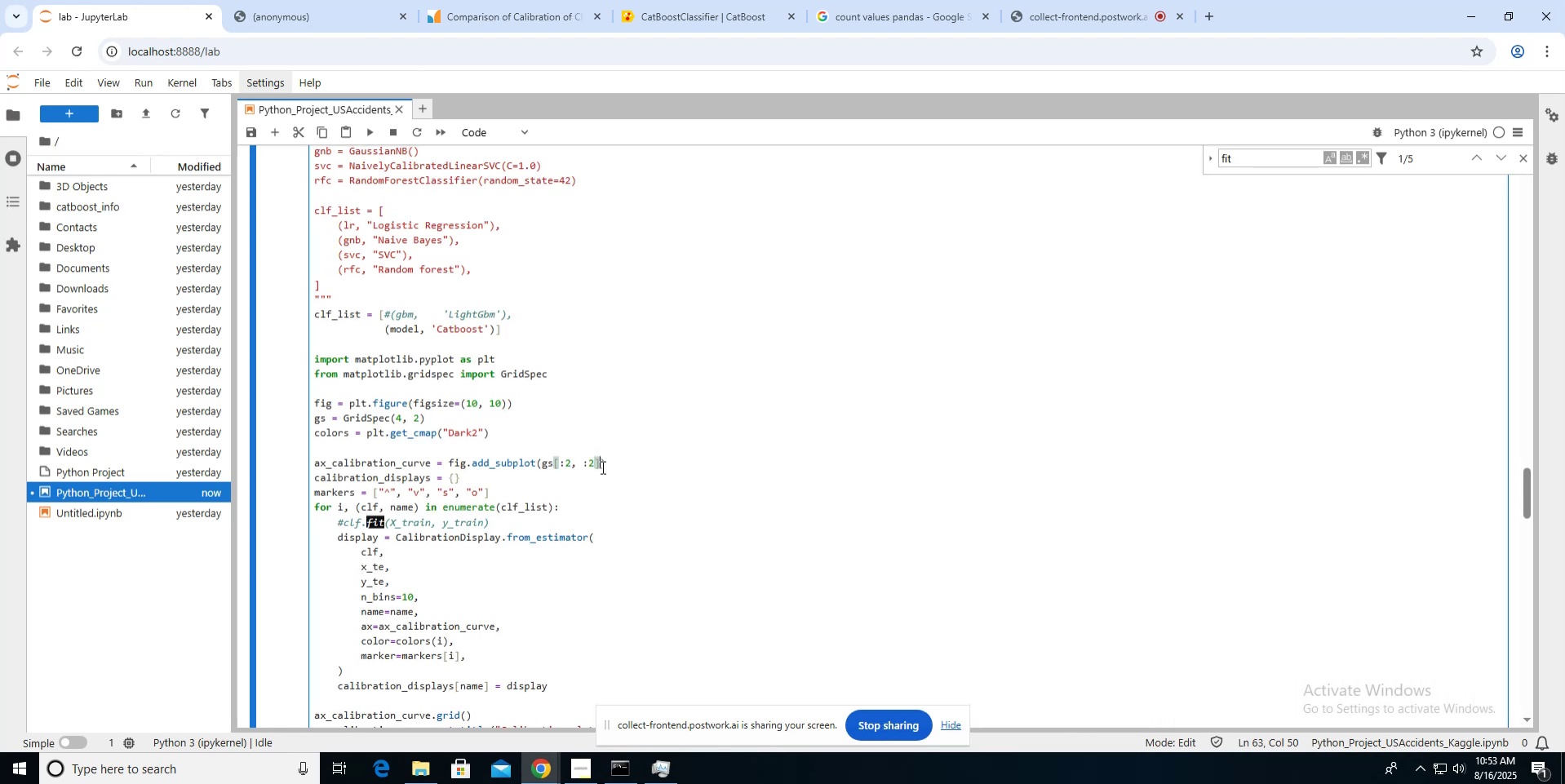 
scroll: coordinate [601, 467], scroll_direction: down, amount: 2.0
 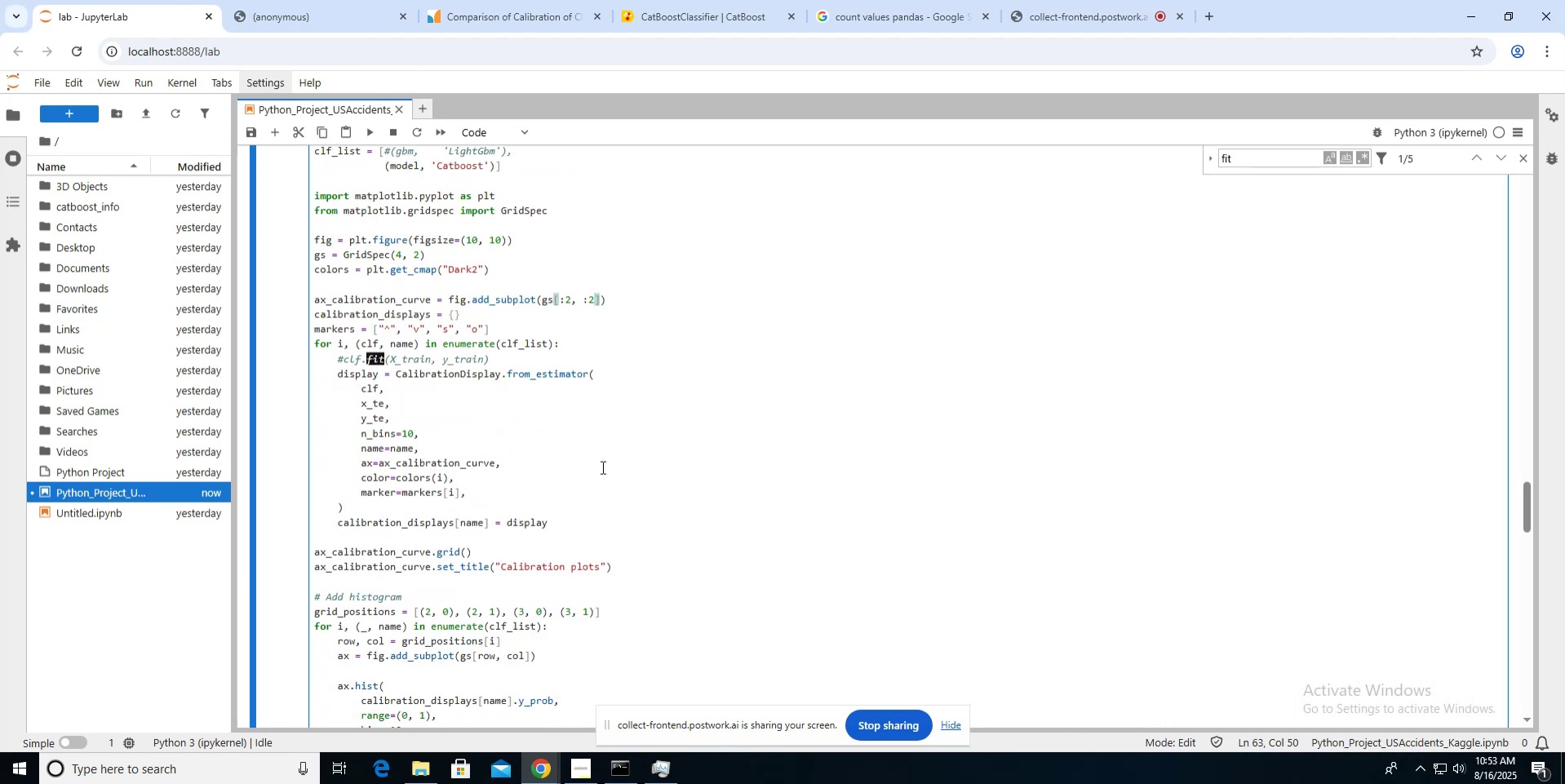 
hold_key(key=ShiftLeft, duration=0.32)
 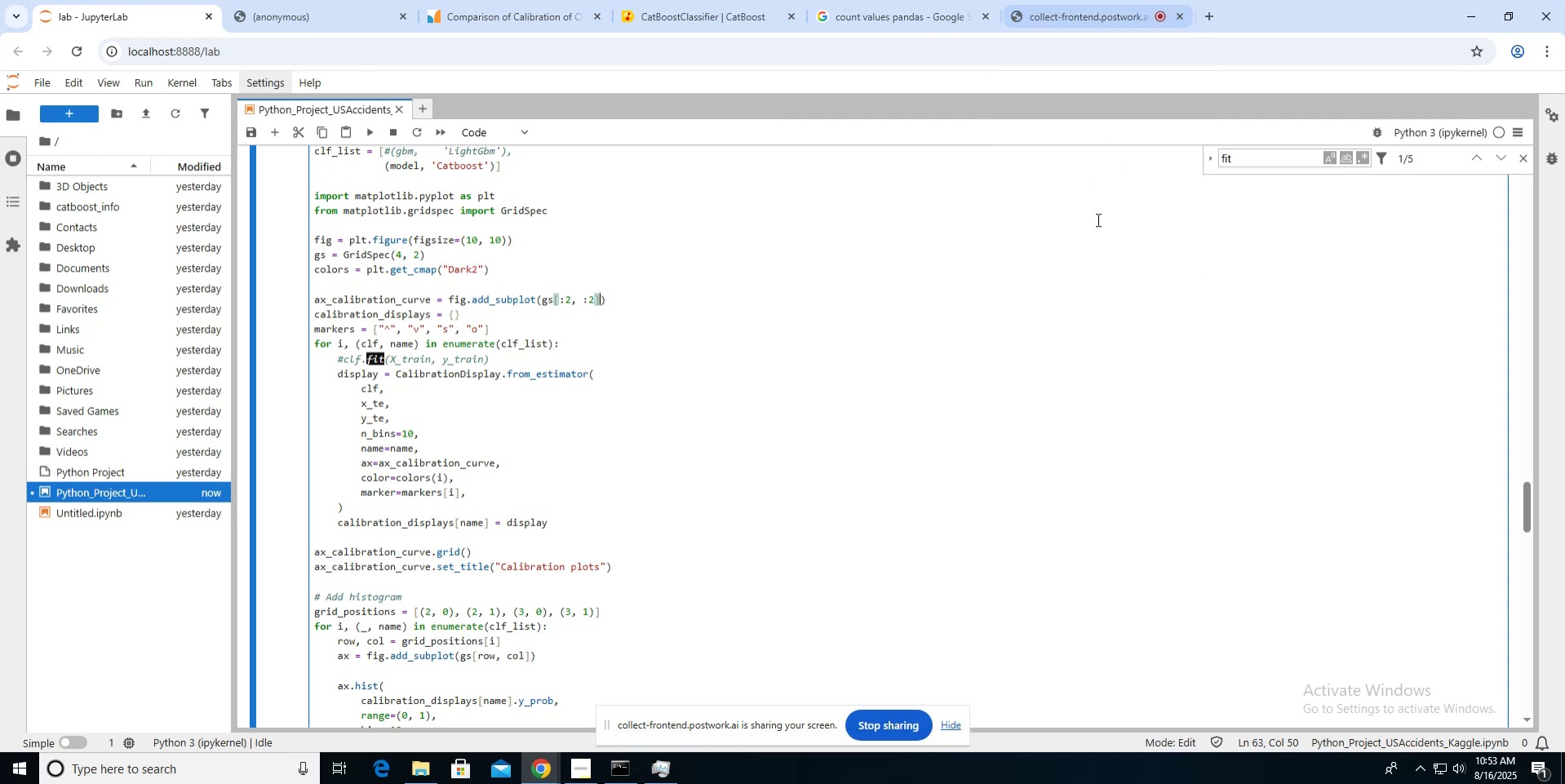 
left_click([971, 328])
 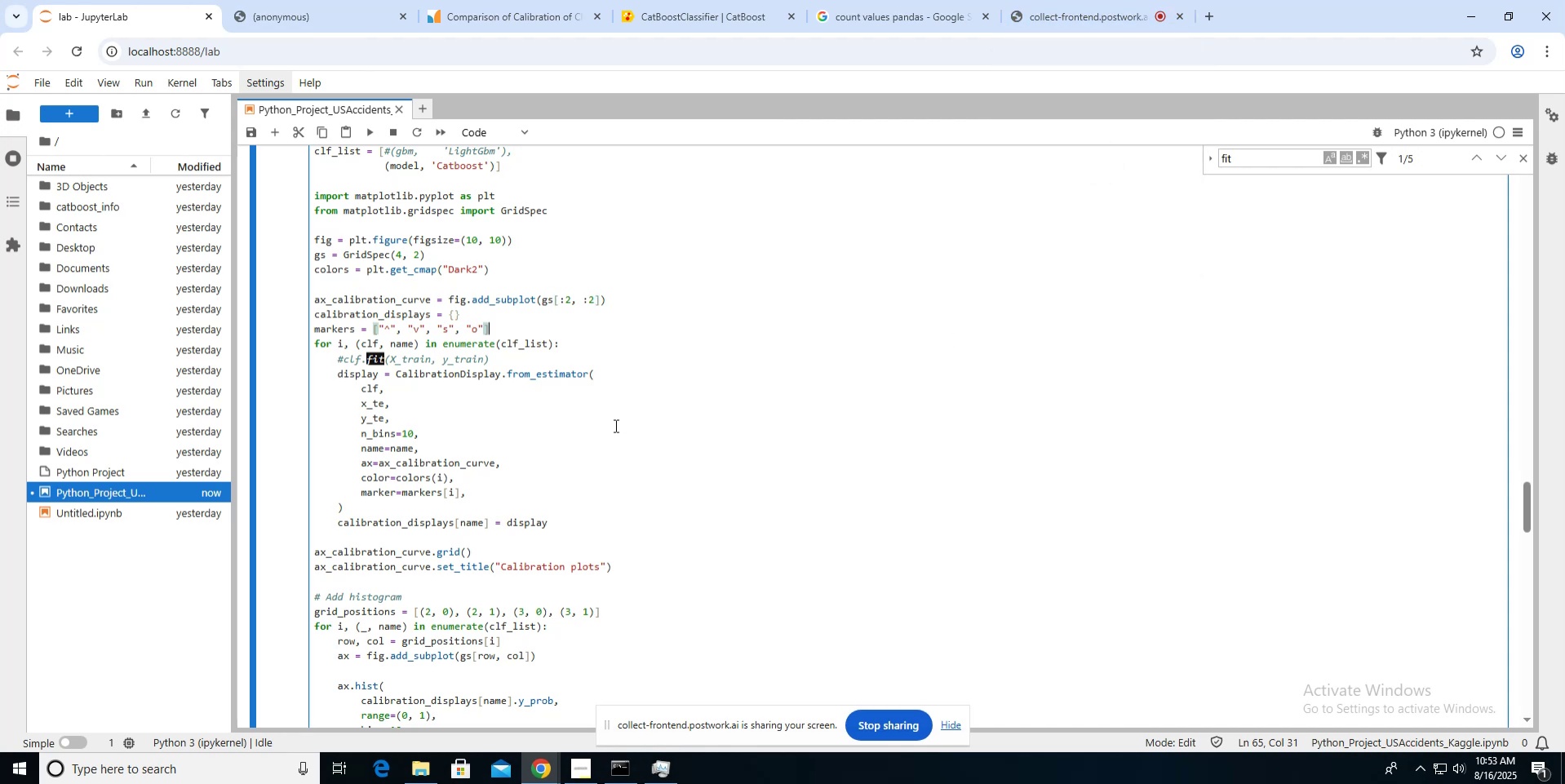 
scroll: coordinate [614, 425], scroll_direction: up, amount: 3.0
 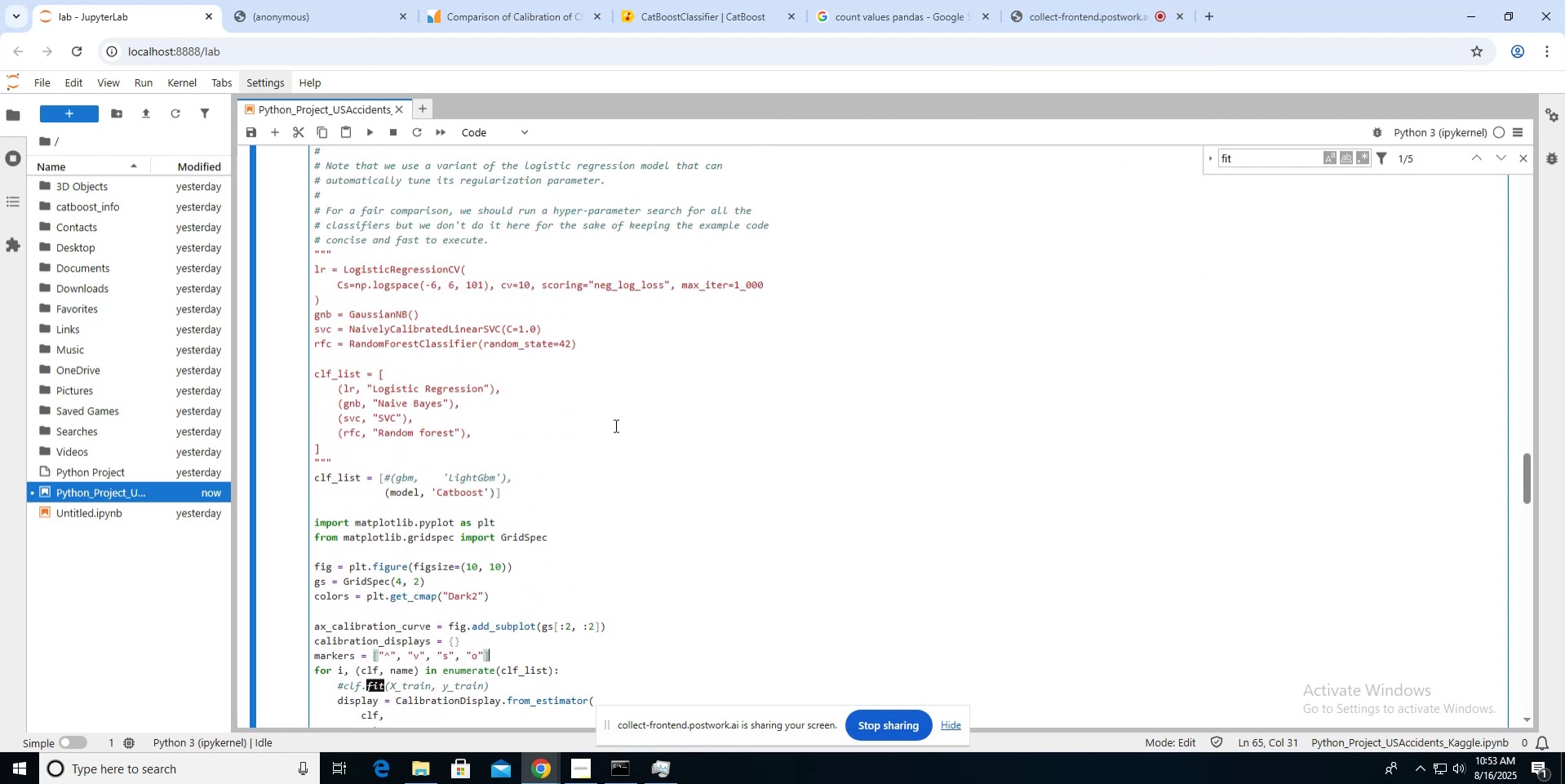 
scroll: coordinate [614, 425], scroll_direction: down, amount: 4.0
 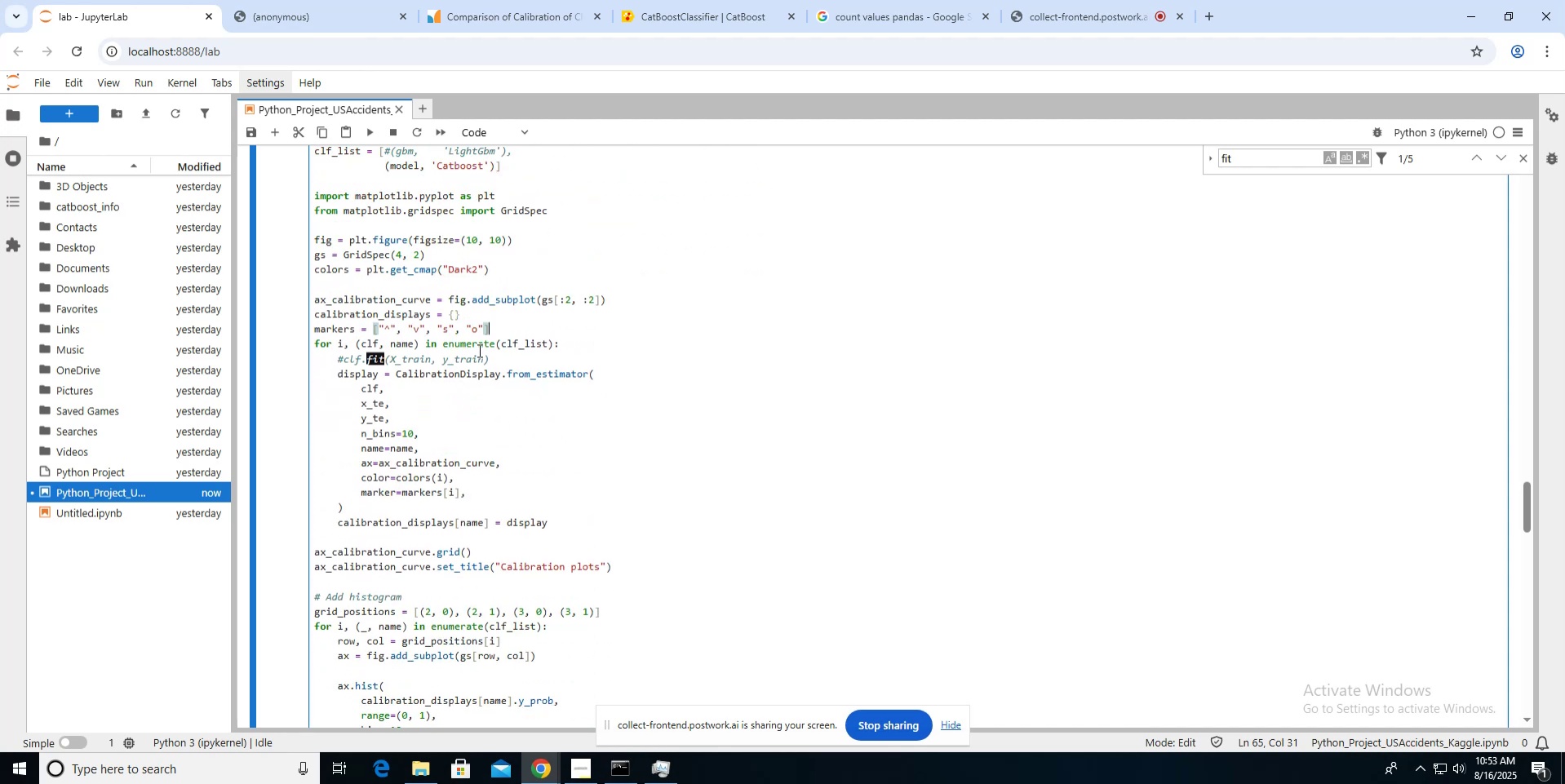 
wait(6.16)
 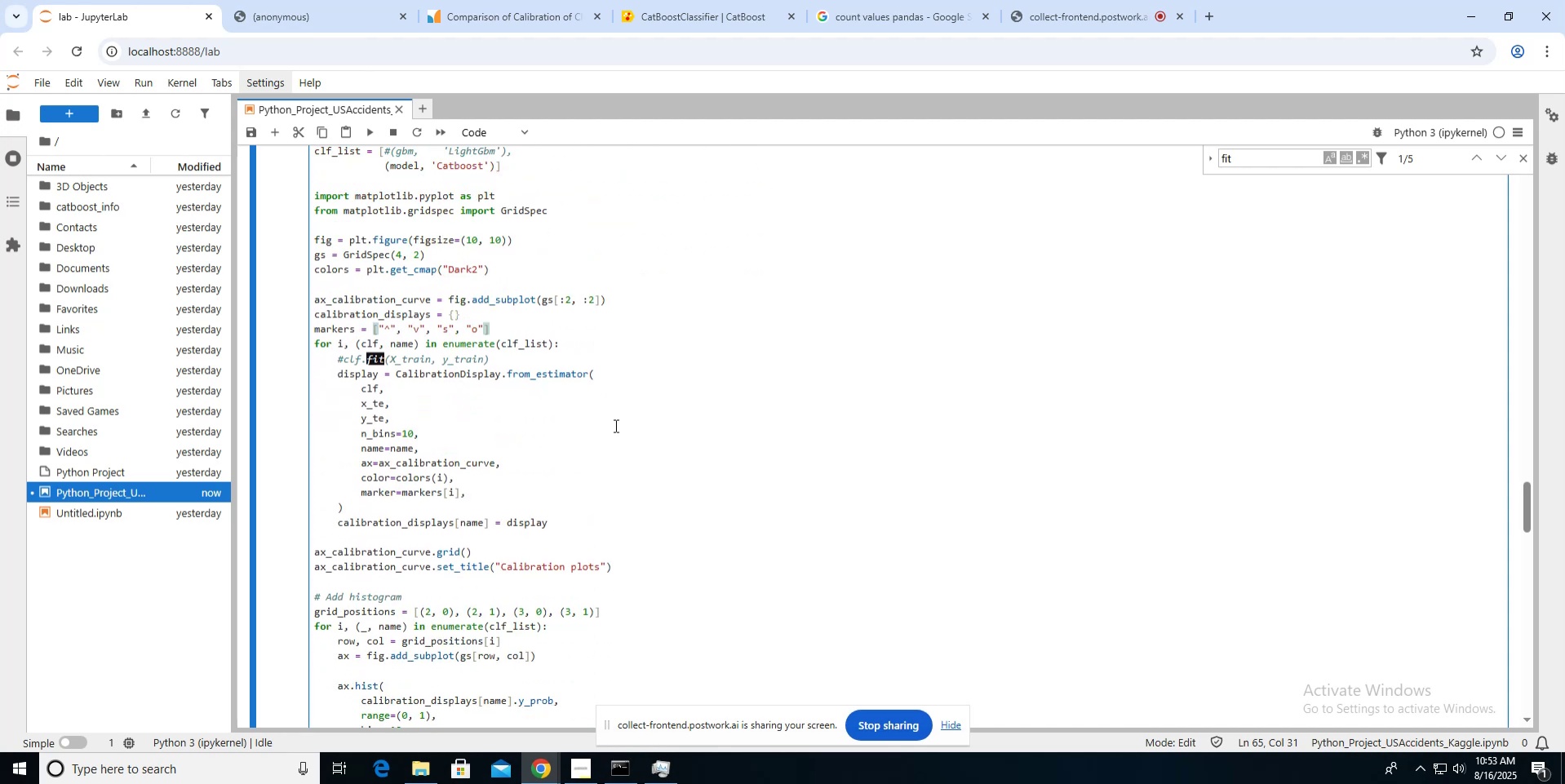 
left_click([547, 325])
 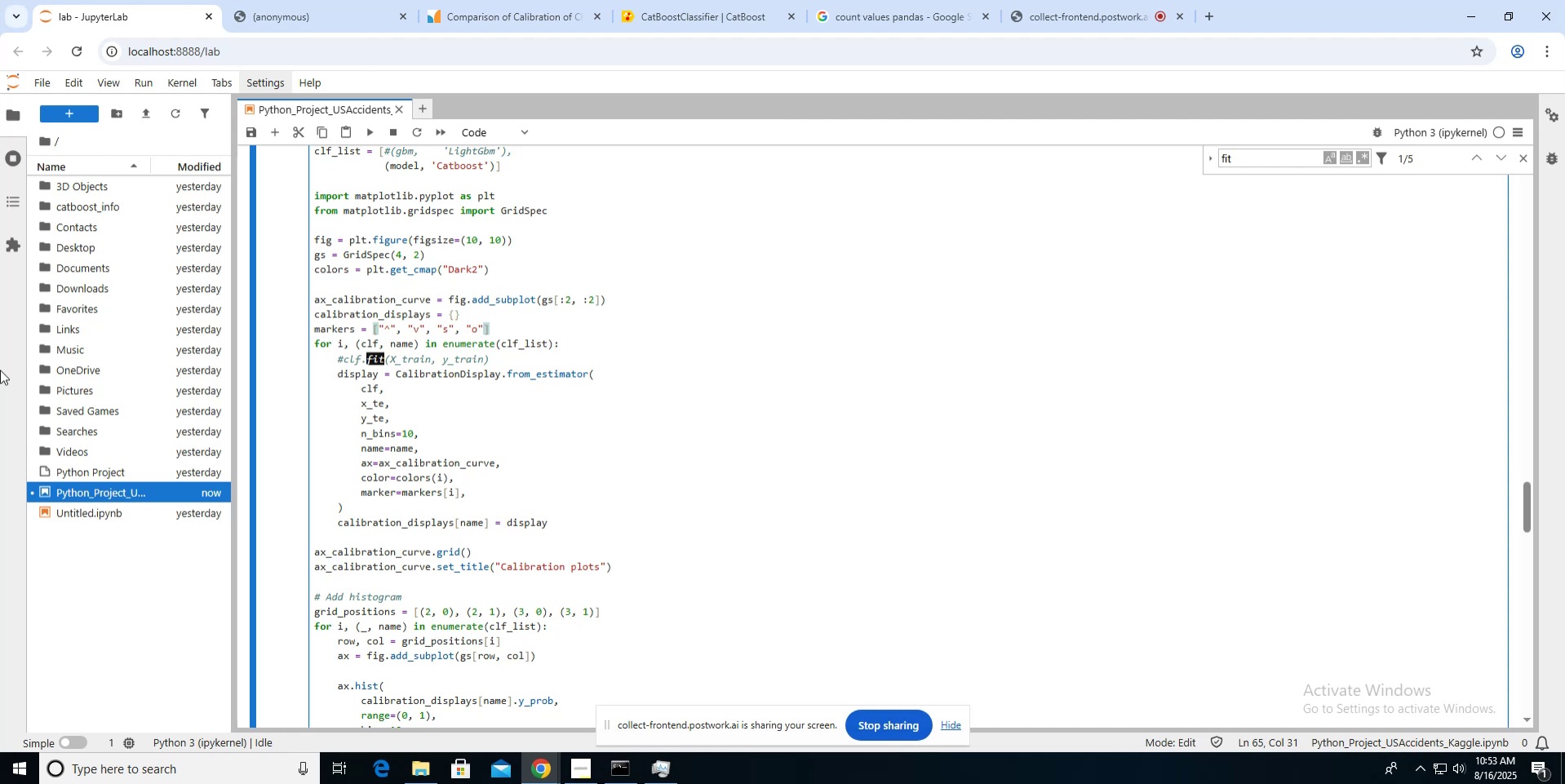 
wait(8.29)
 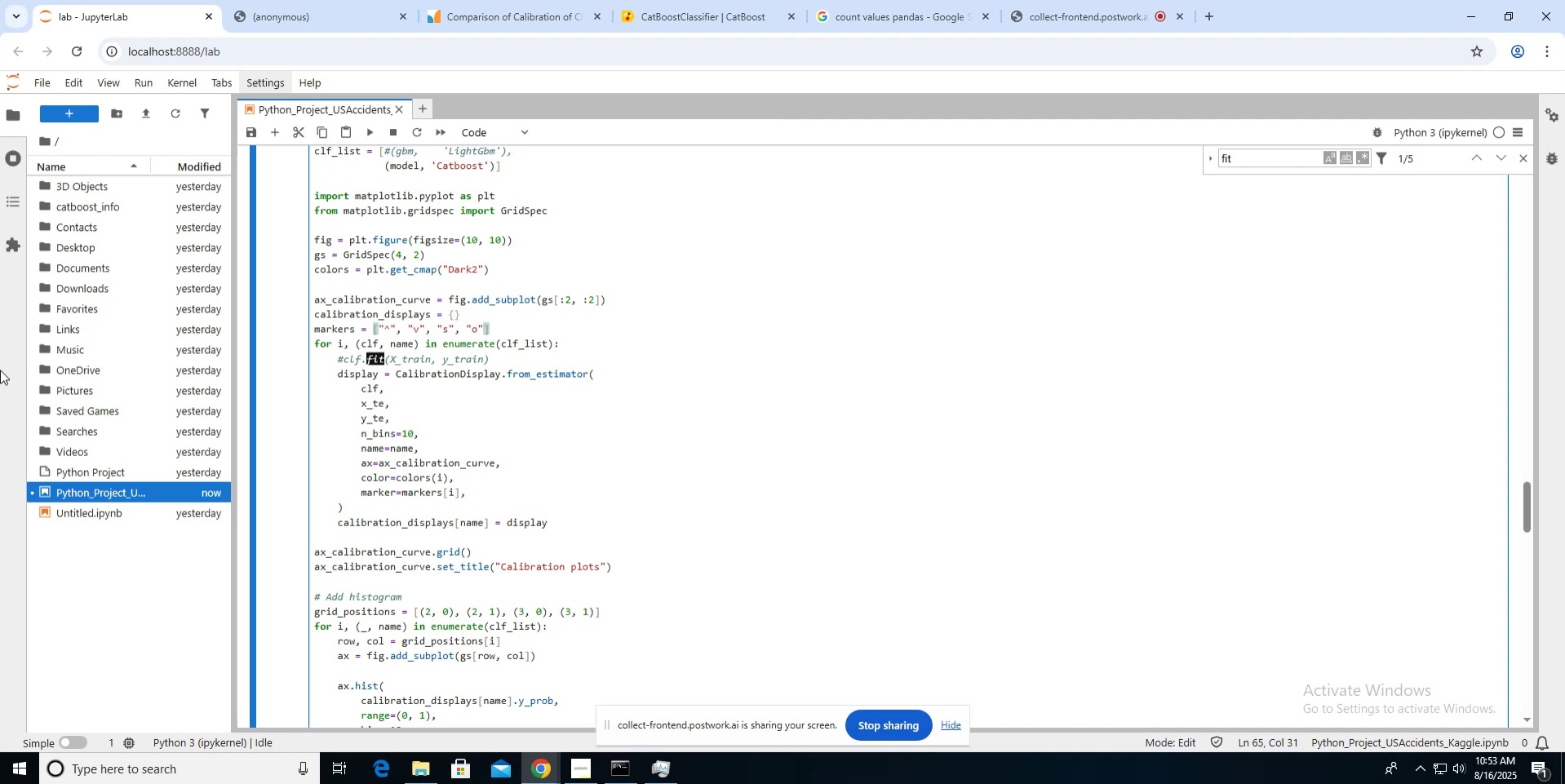 
left_click([482, 352])
 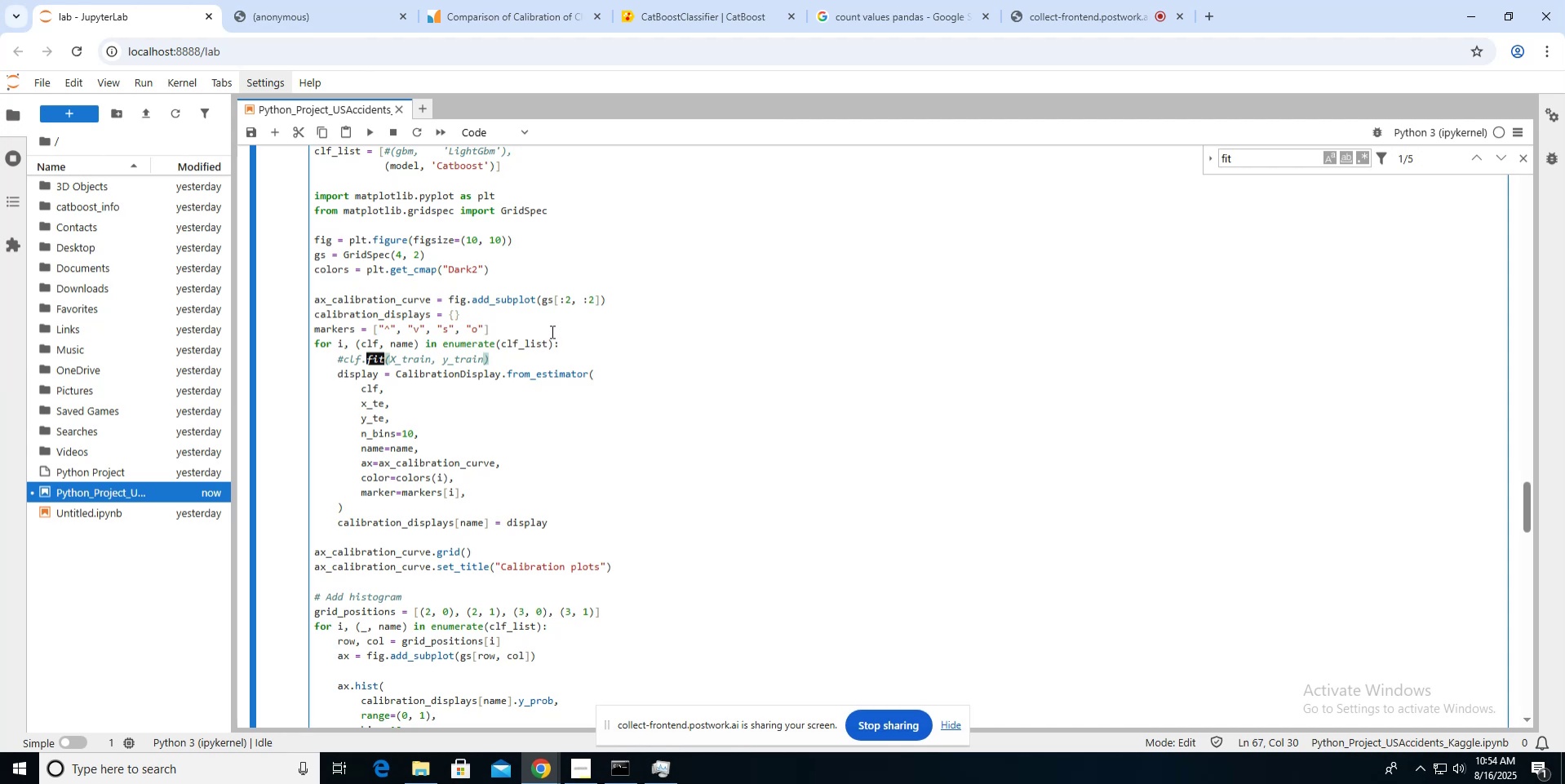 
scroll: coordinate [551, 331], scroll_direction: up, amount: 3.0
 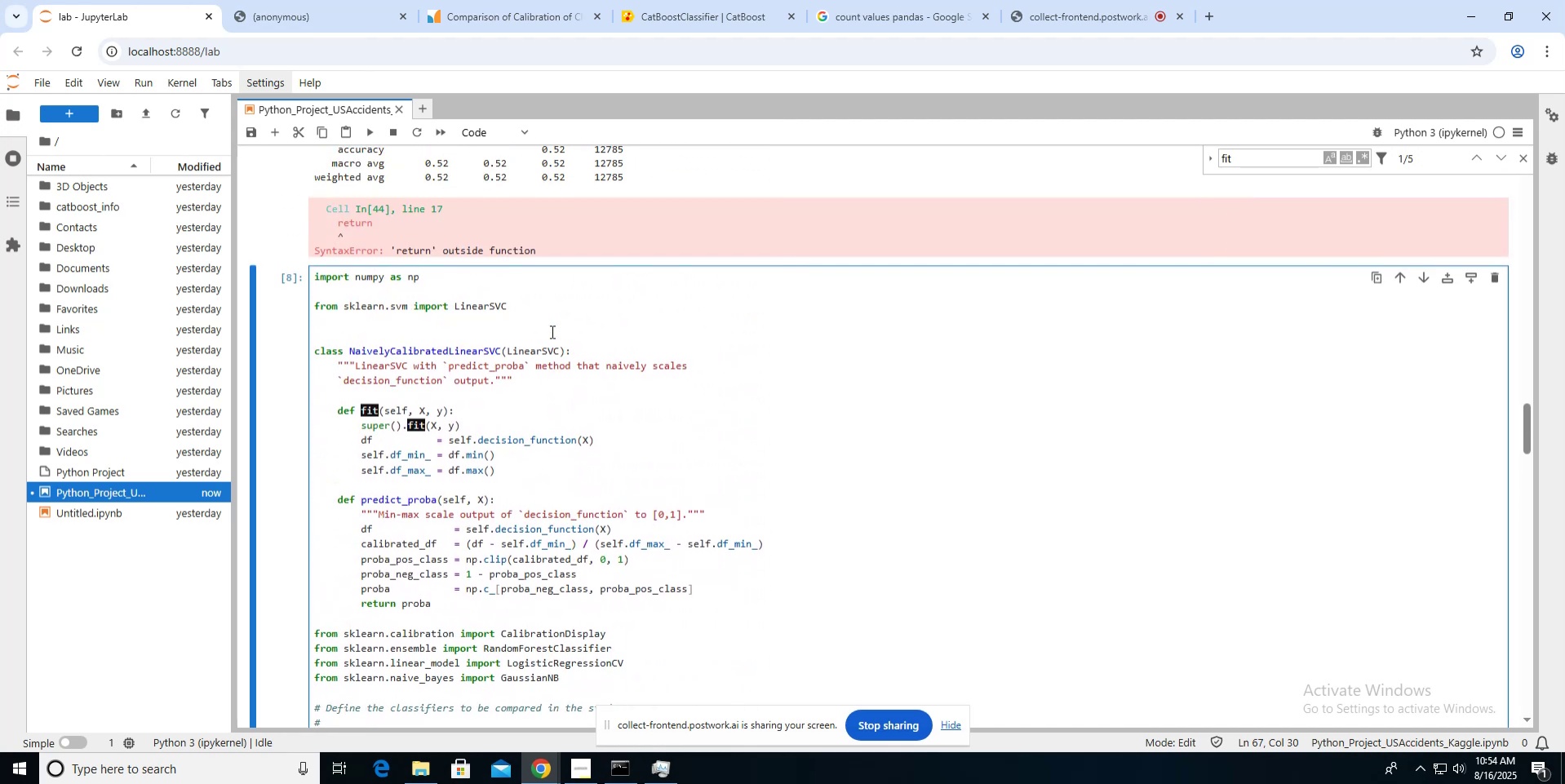 
scroll: coordinate [551, 331], scroll_direction: down, amount: 11.0
 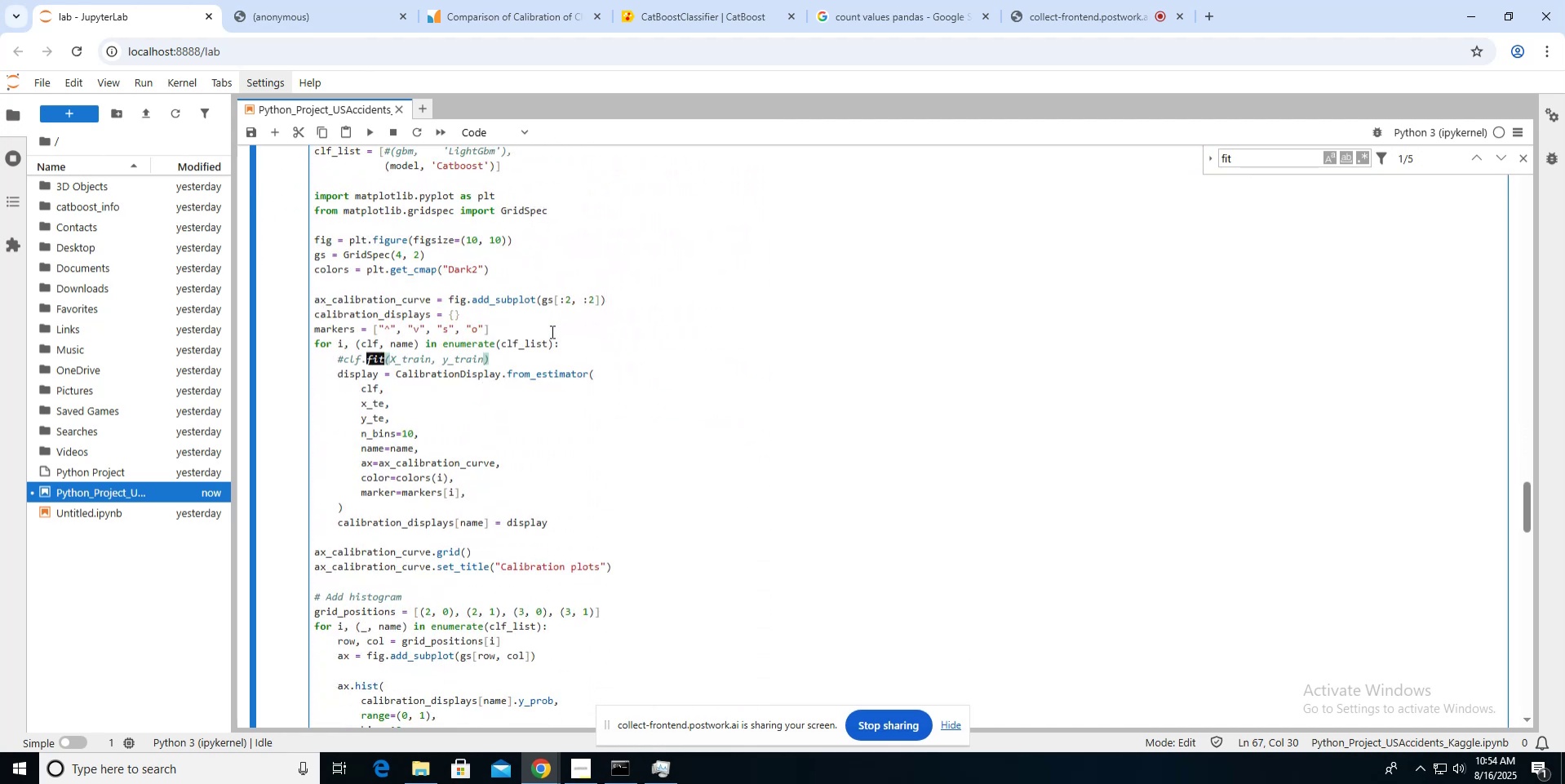 
wait(6.88)
 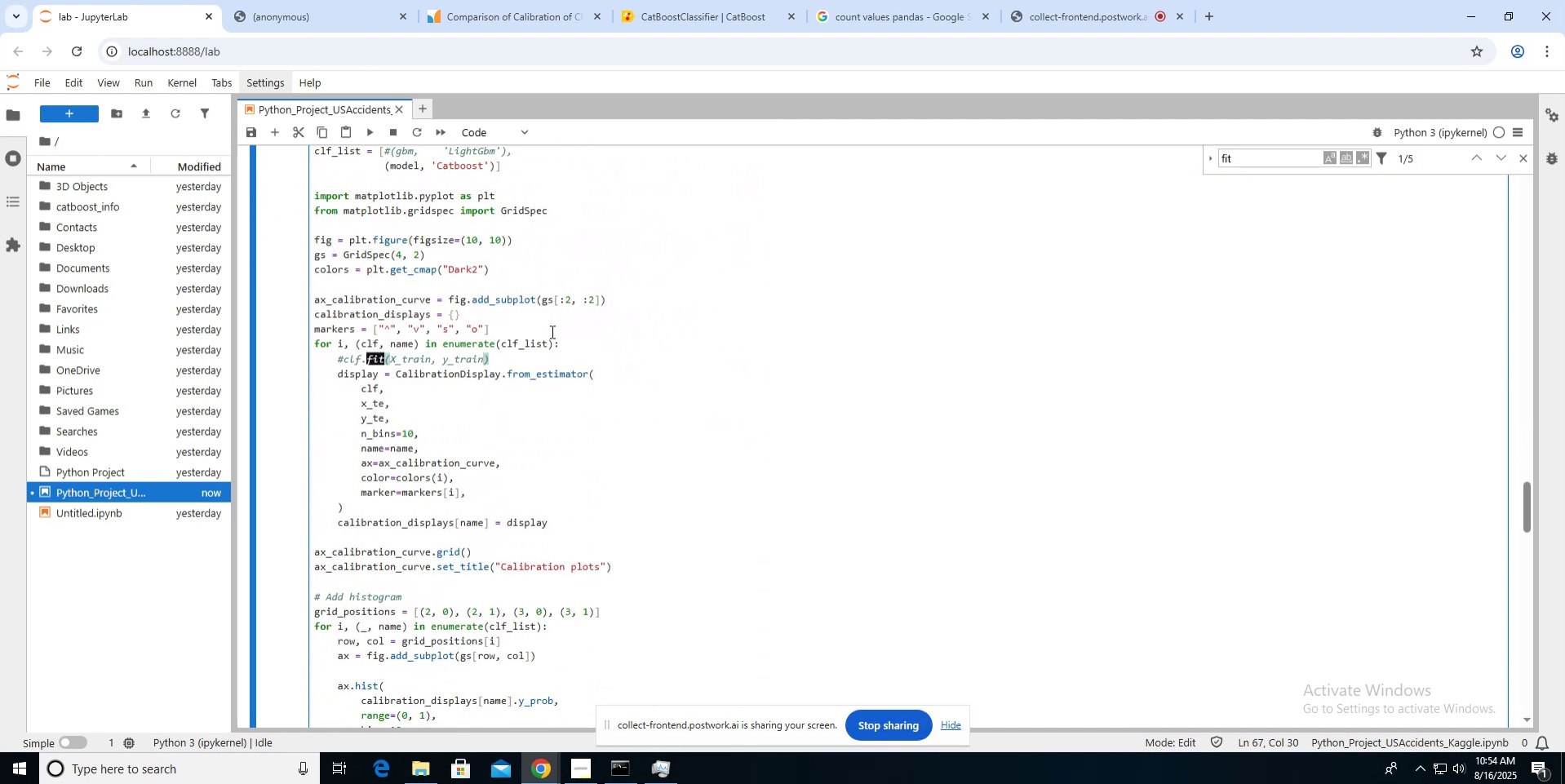 
scroll: coordinate [551, 331], scroll_direction: down, amount: 10.0
 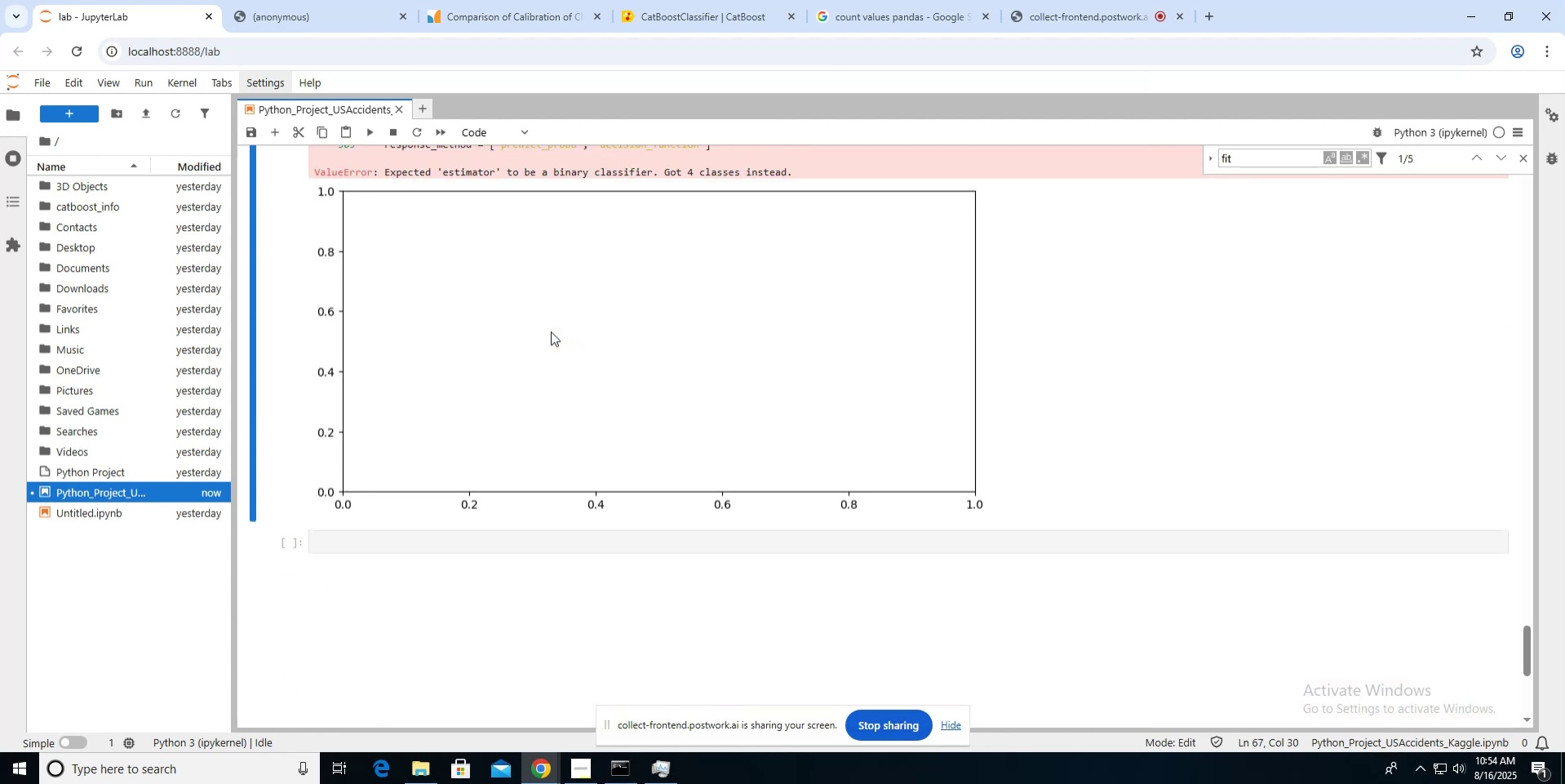 
scroll: coordinate [551, 331], scroll_direction: up, amount: 21.0
 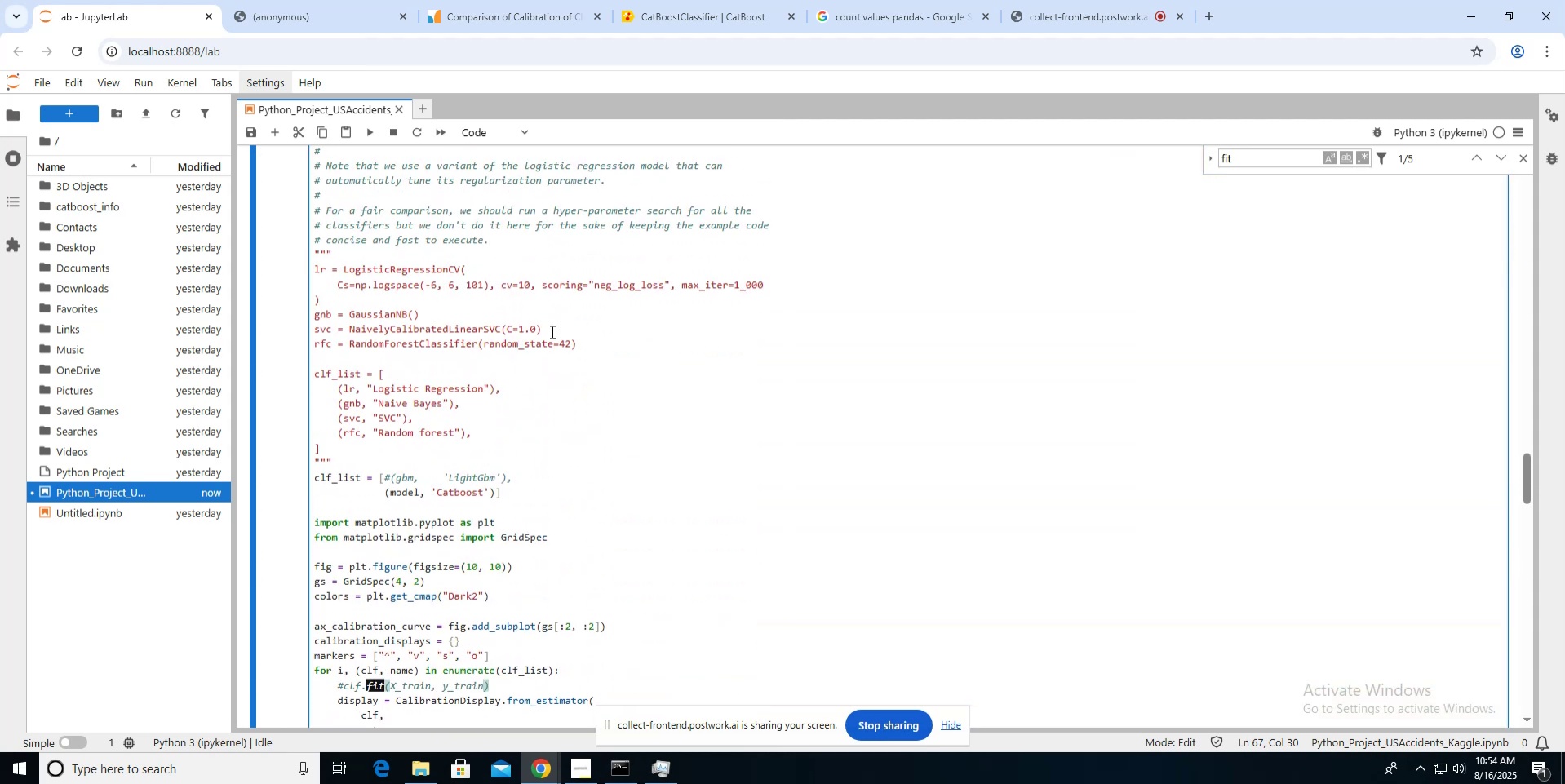 
scroll: coordinate [551, 331], scroll_direction: down, amount: 2.0
 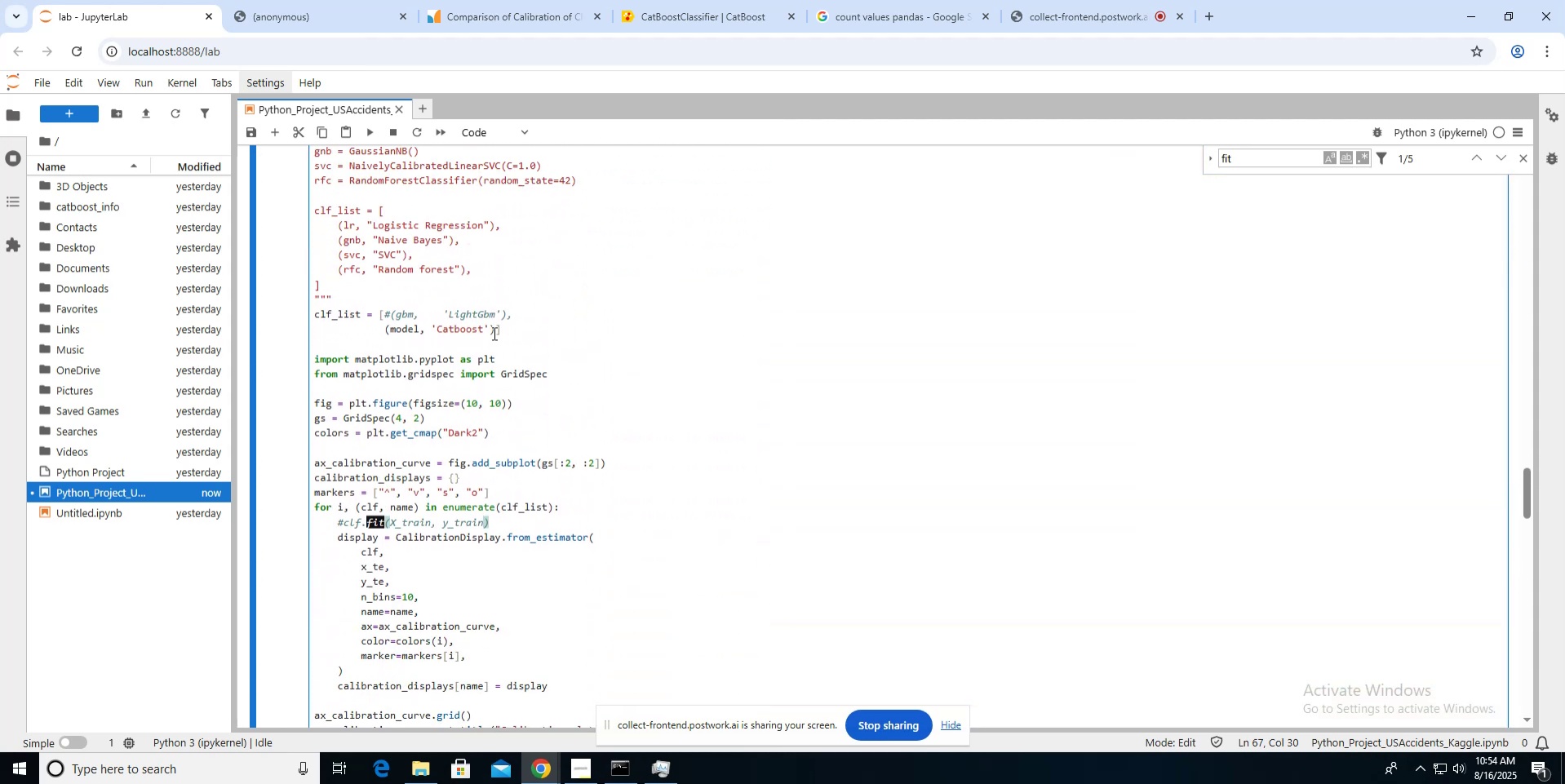 
key(VolumeDown)
 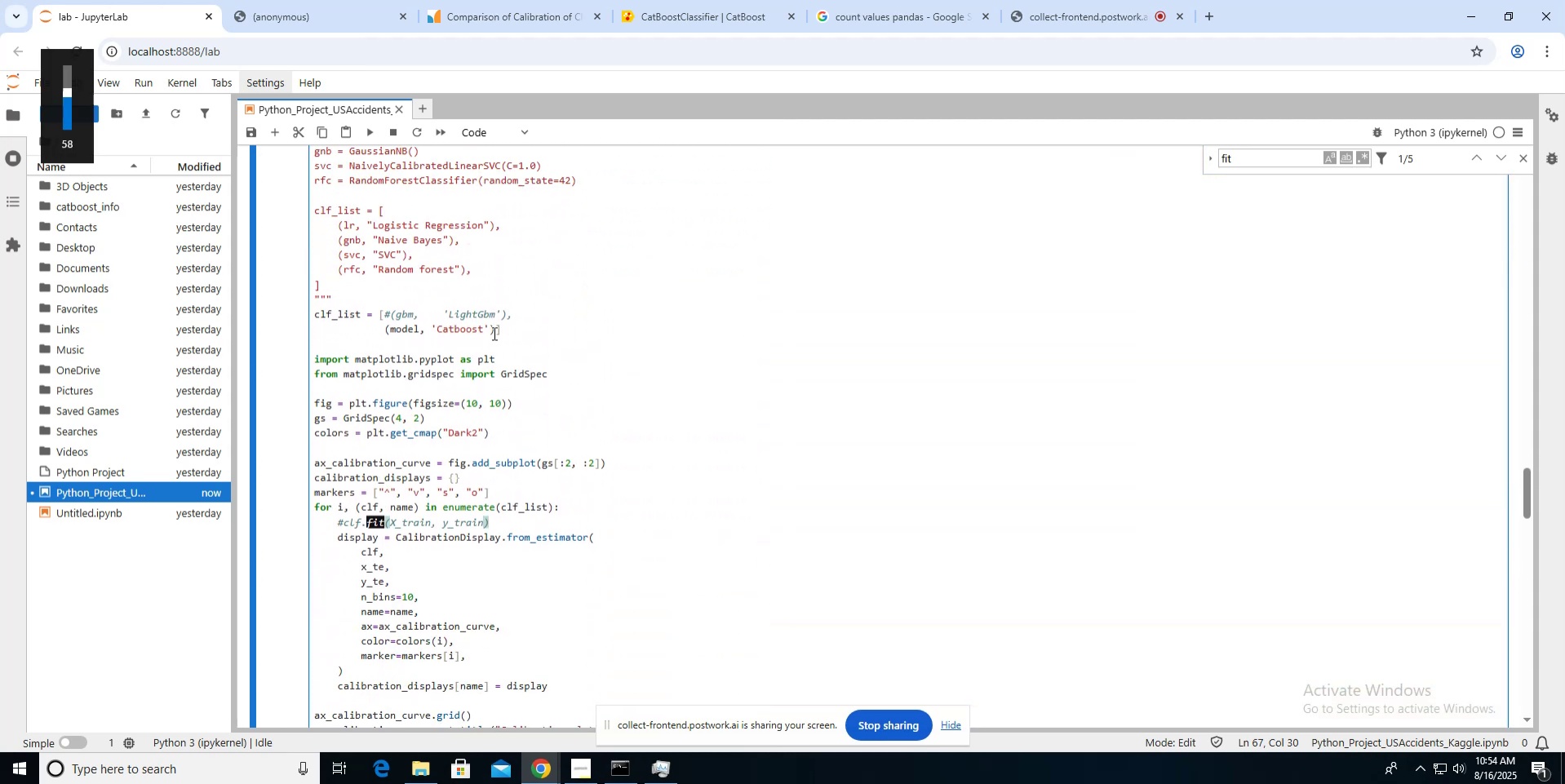 
key(VolumeDown)
 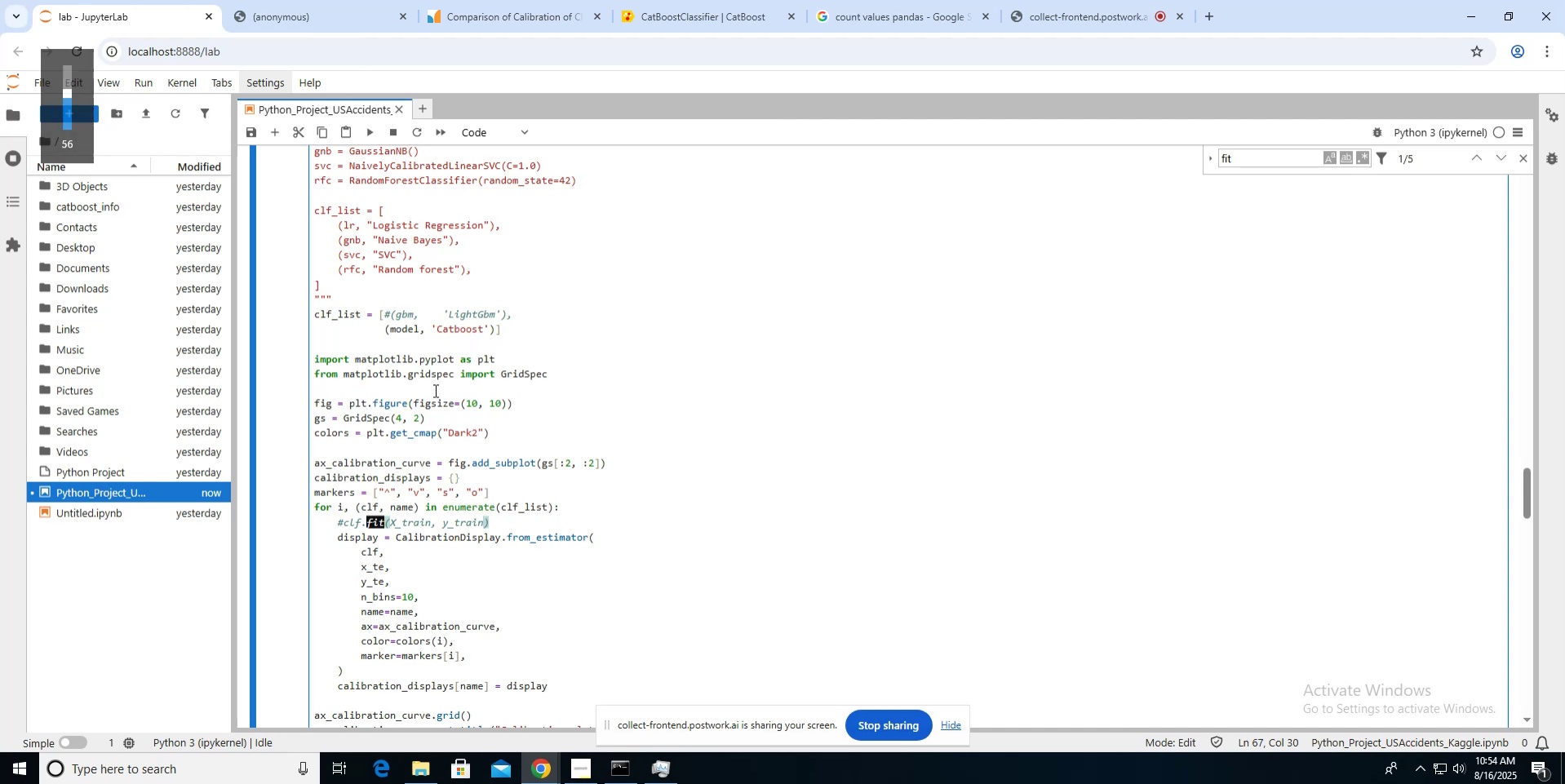 
left_click([332, 421])
 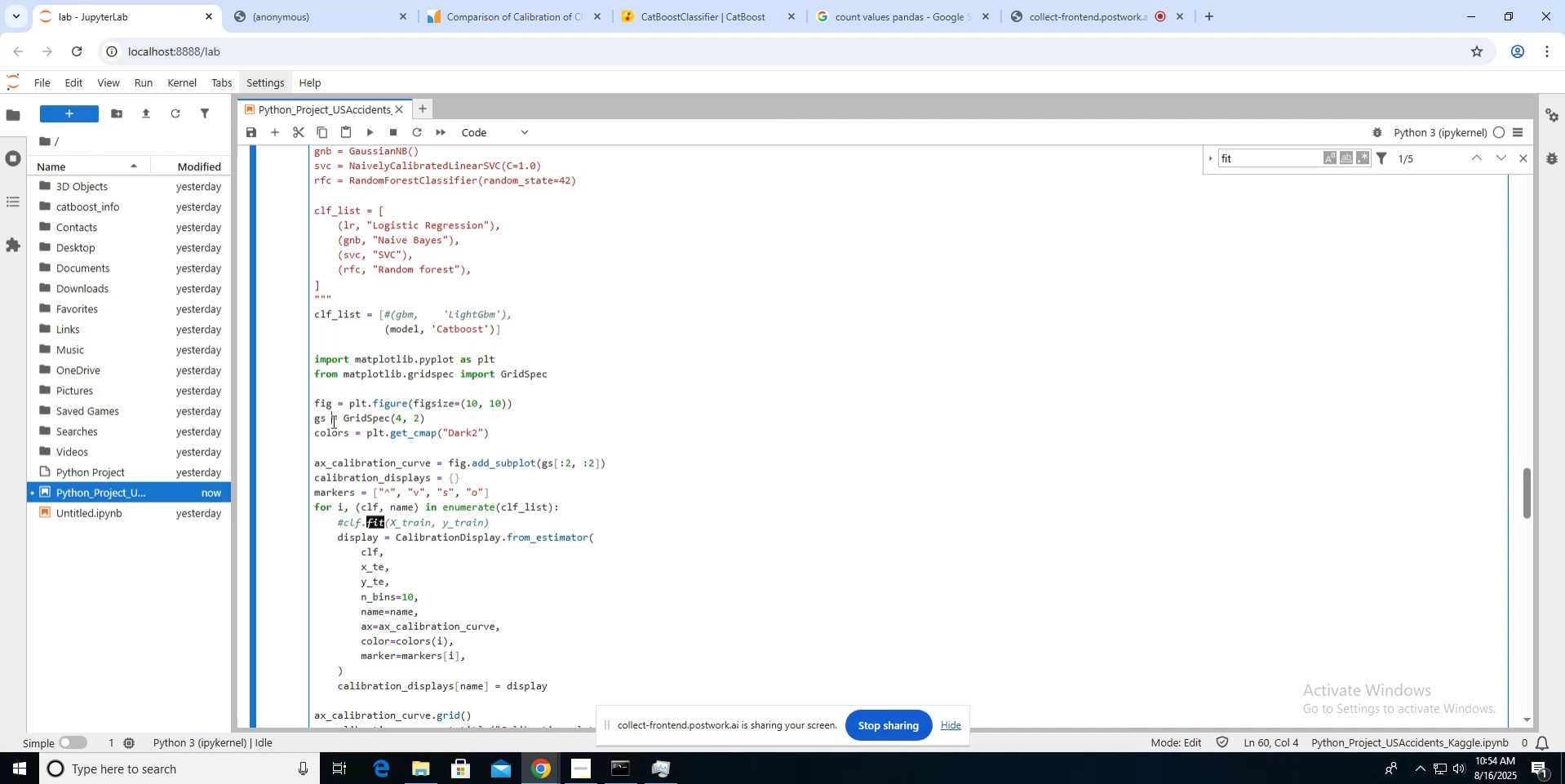 
key(Space)
 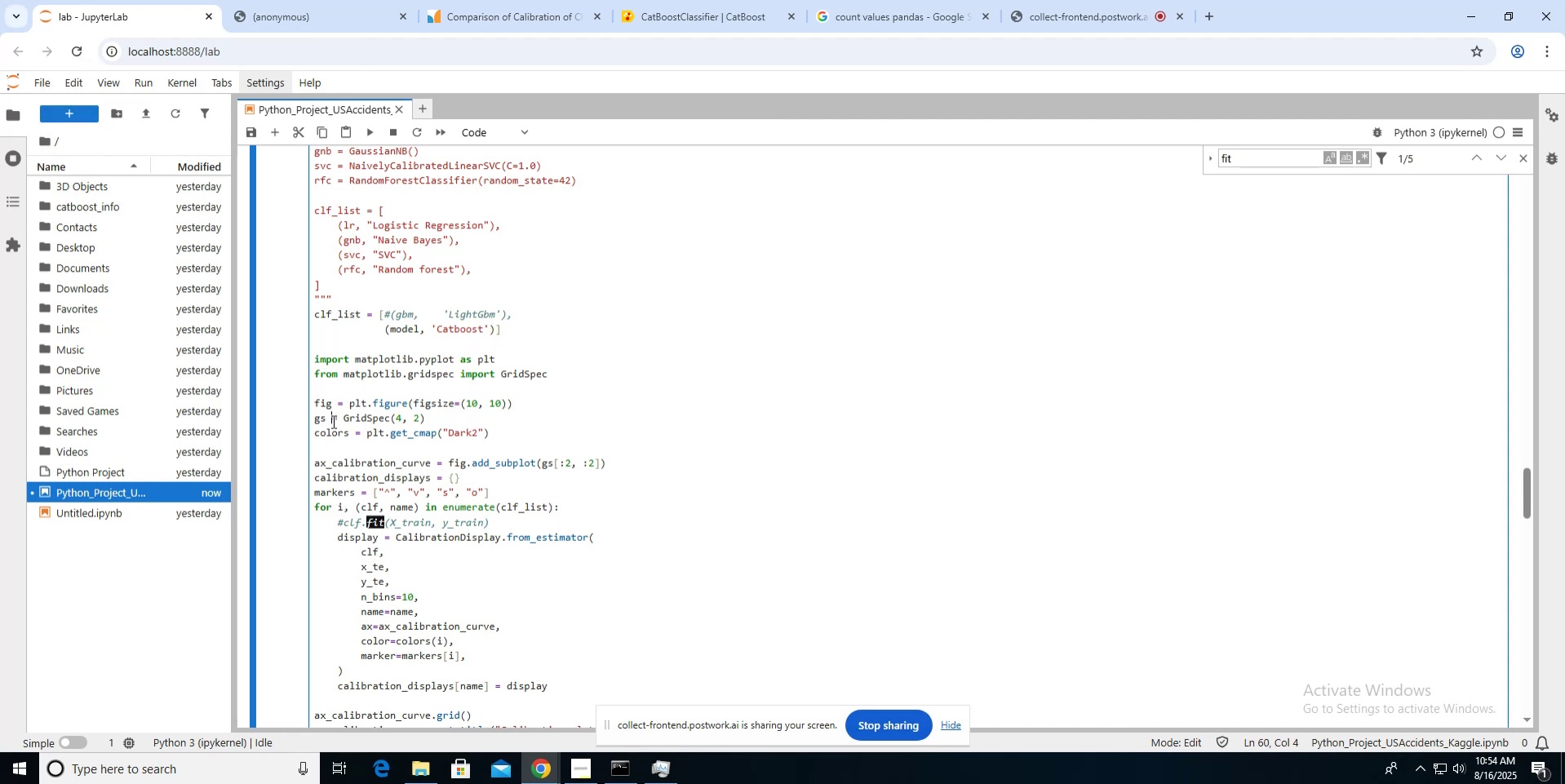 
key(Space)
 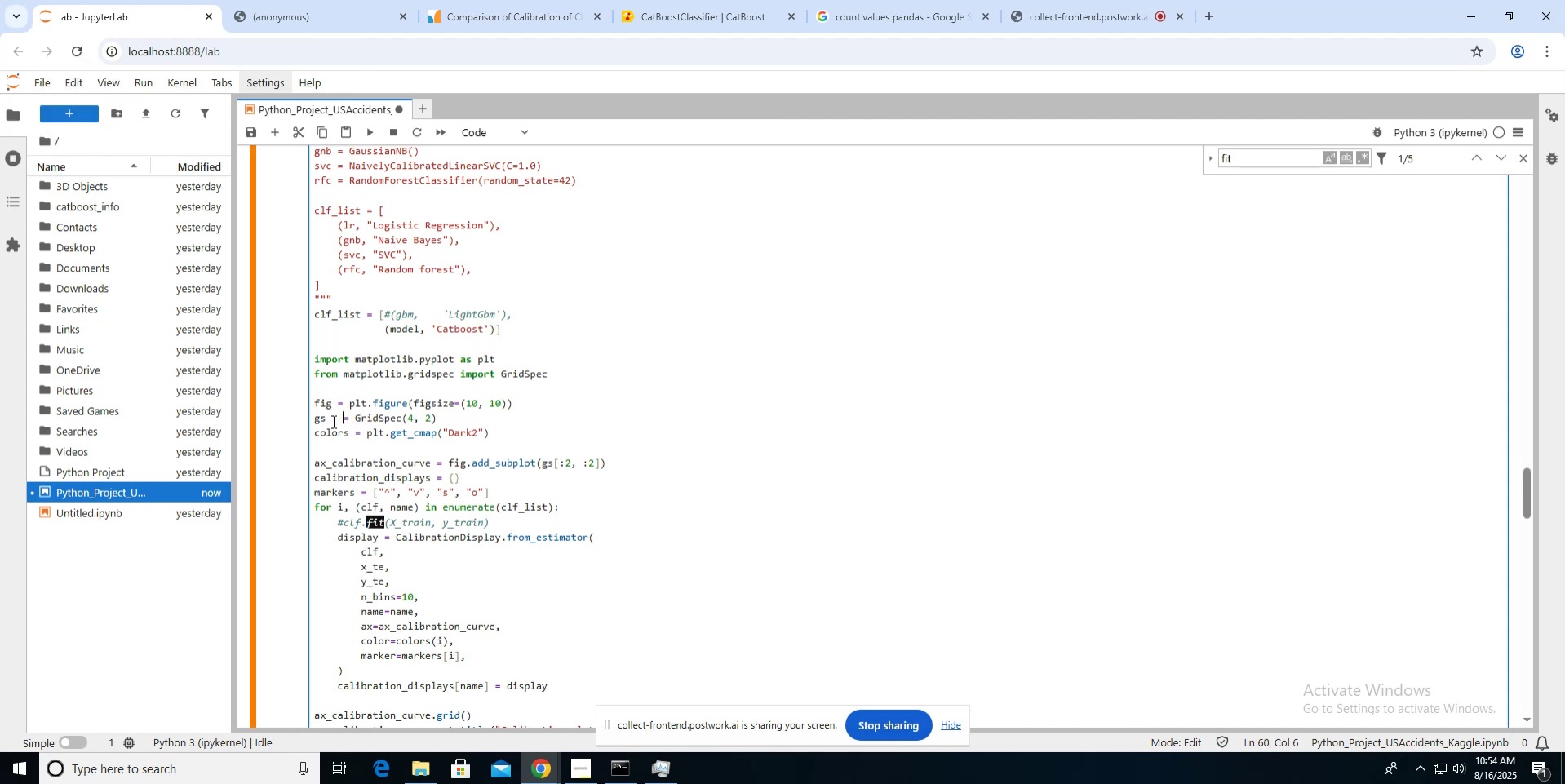 
key(Space)
 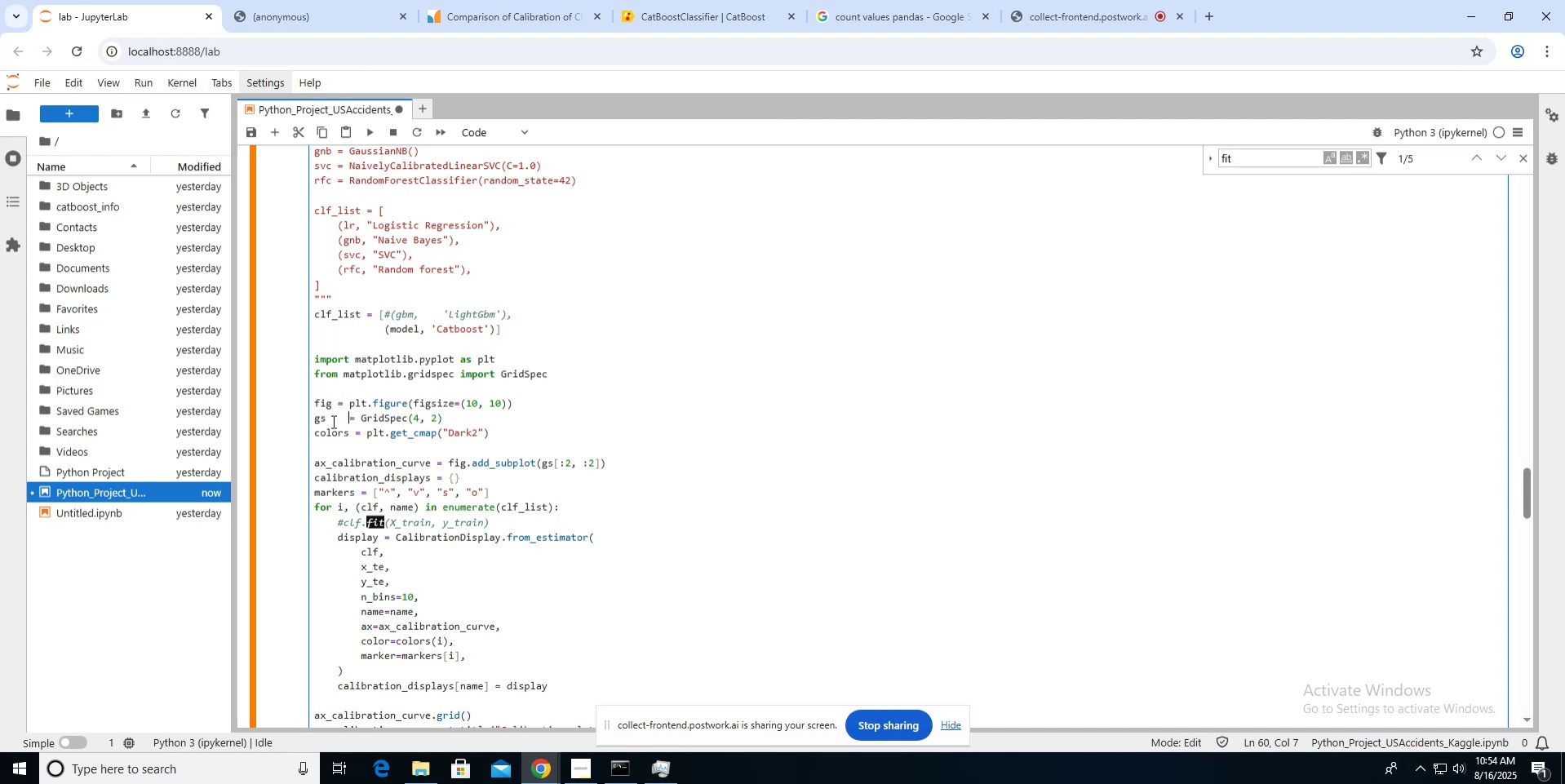 
key(Space)
 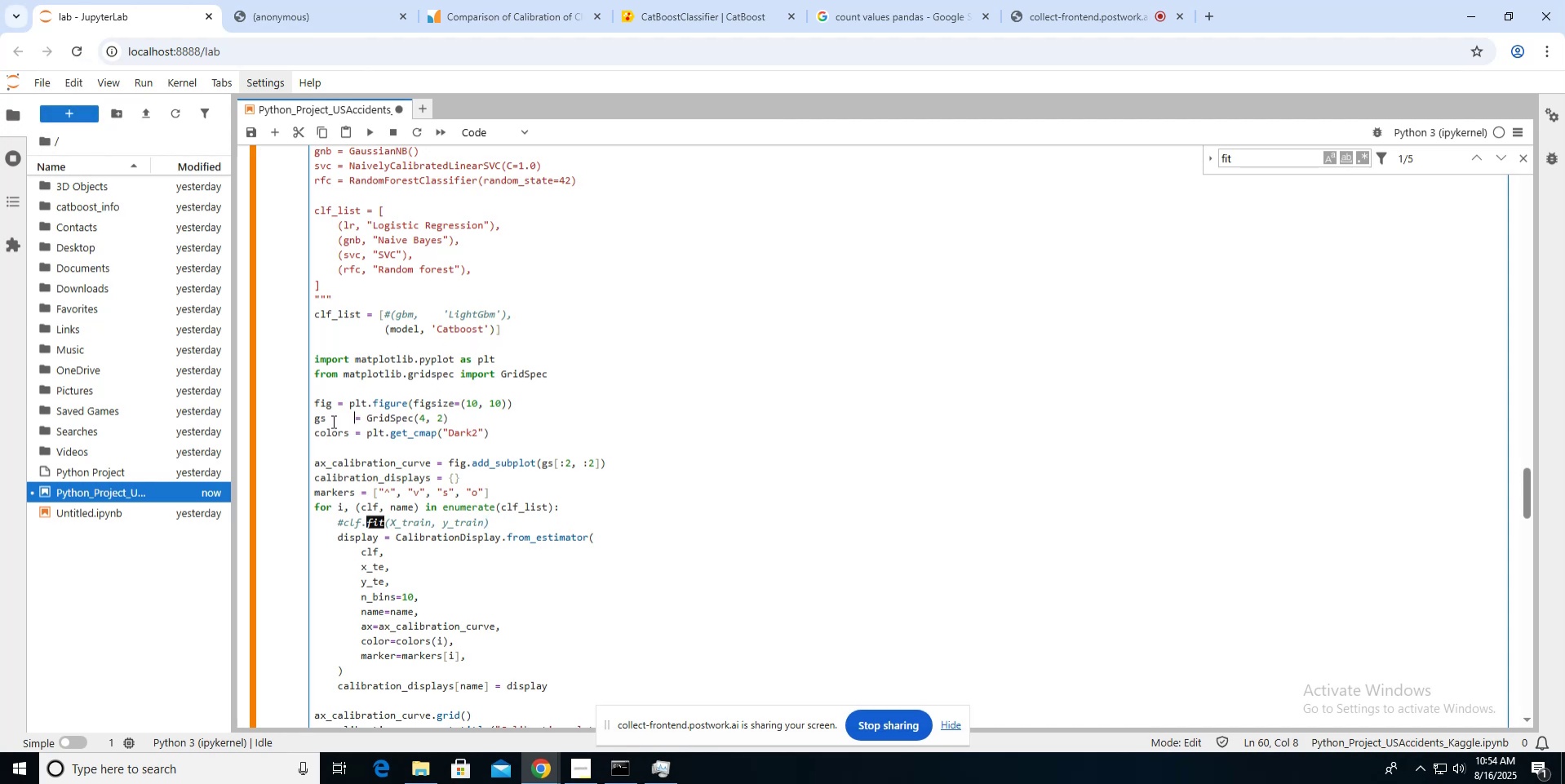 
key(ArrowLeft)
 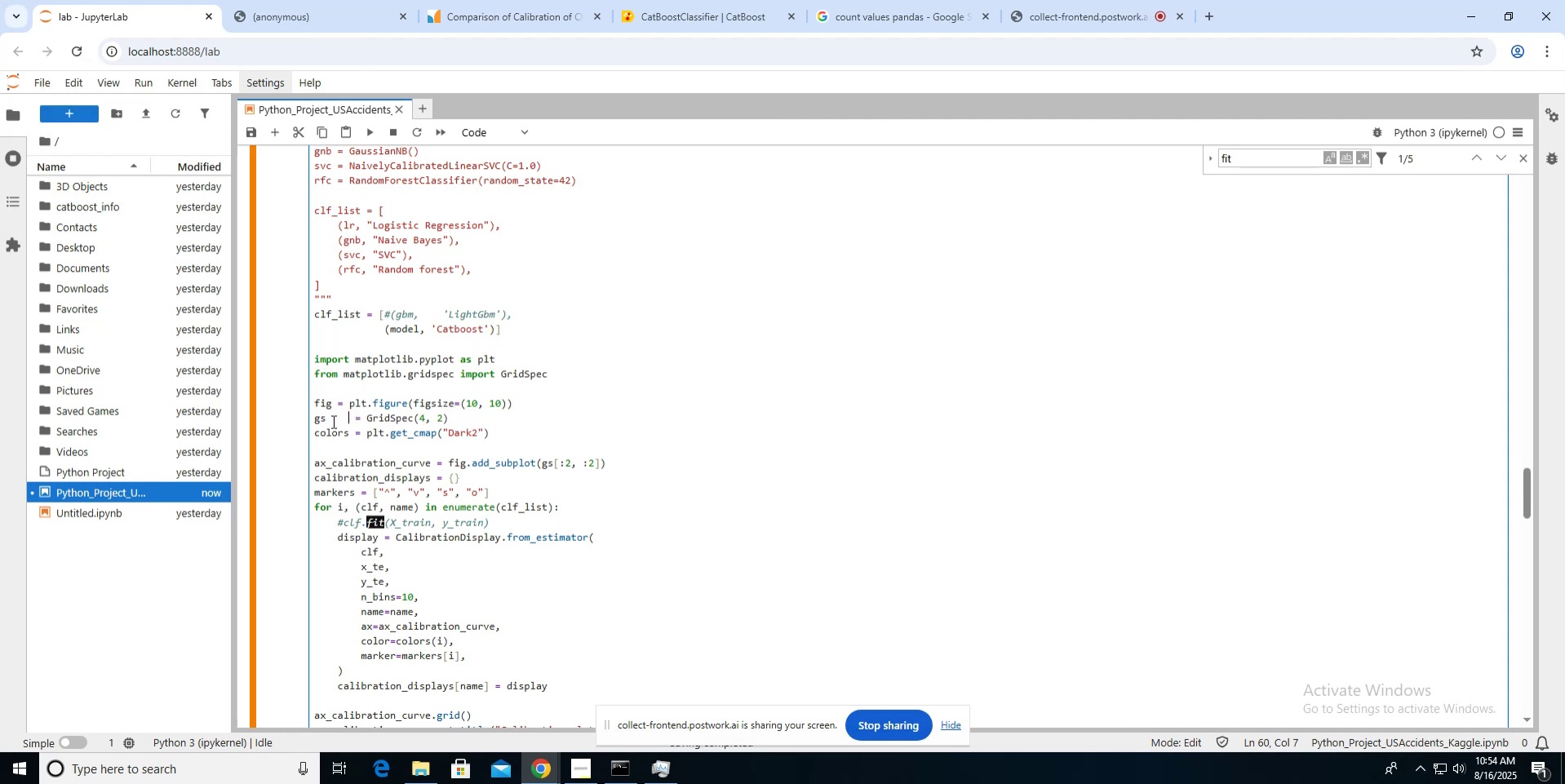 
key(ArrowUp)
 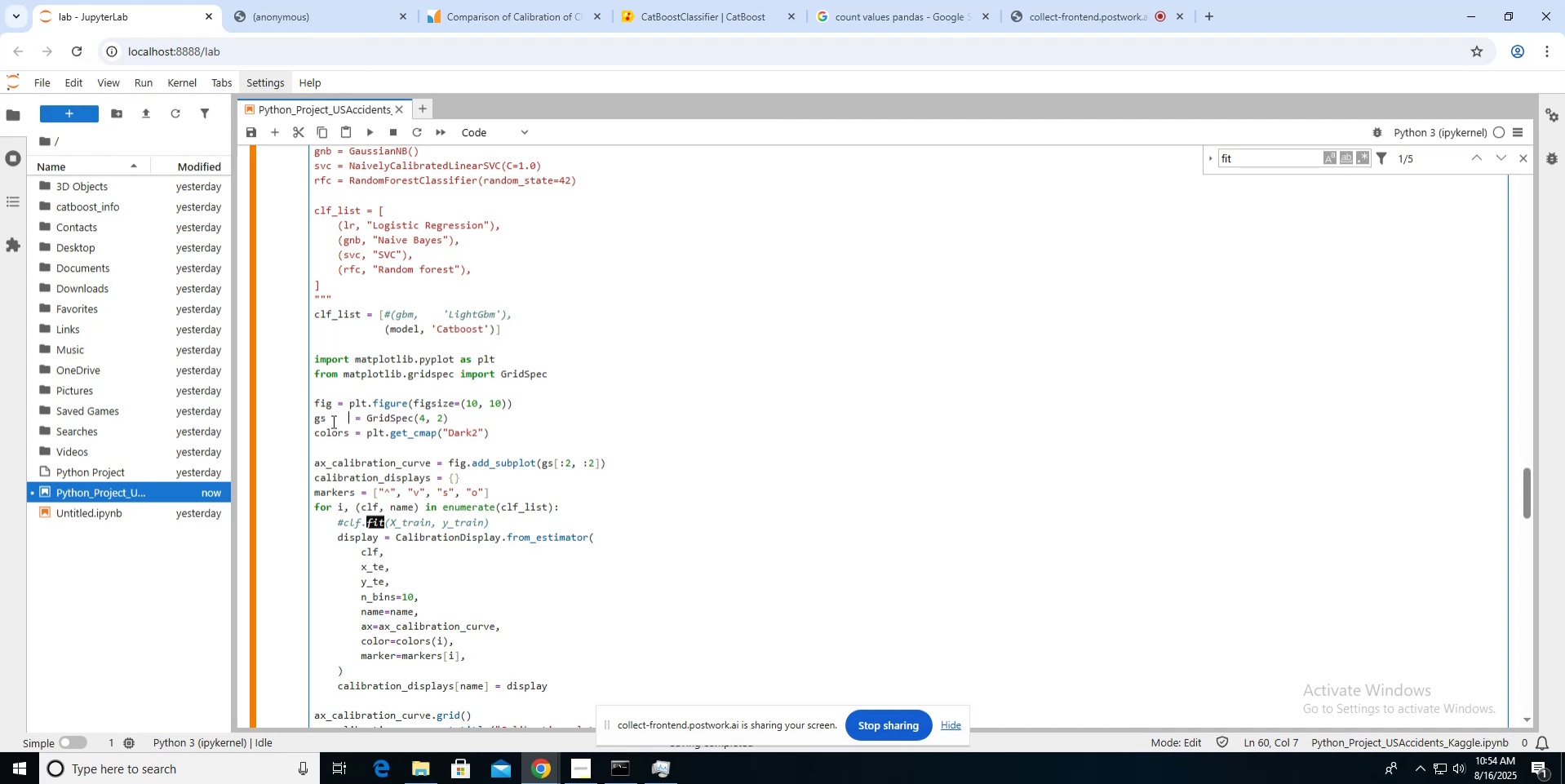 
key(ArrowLeft)
 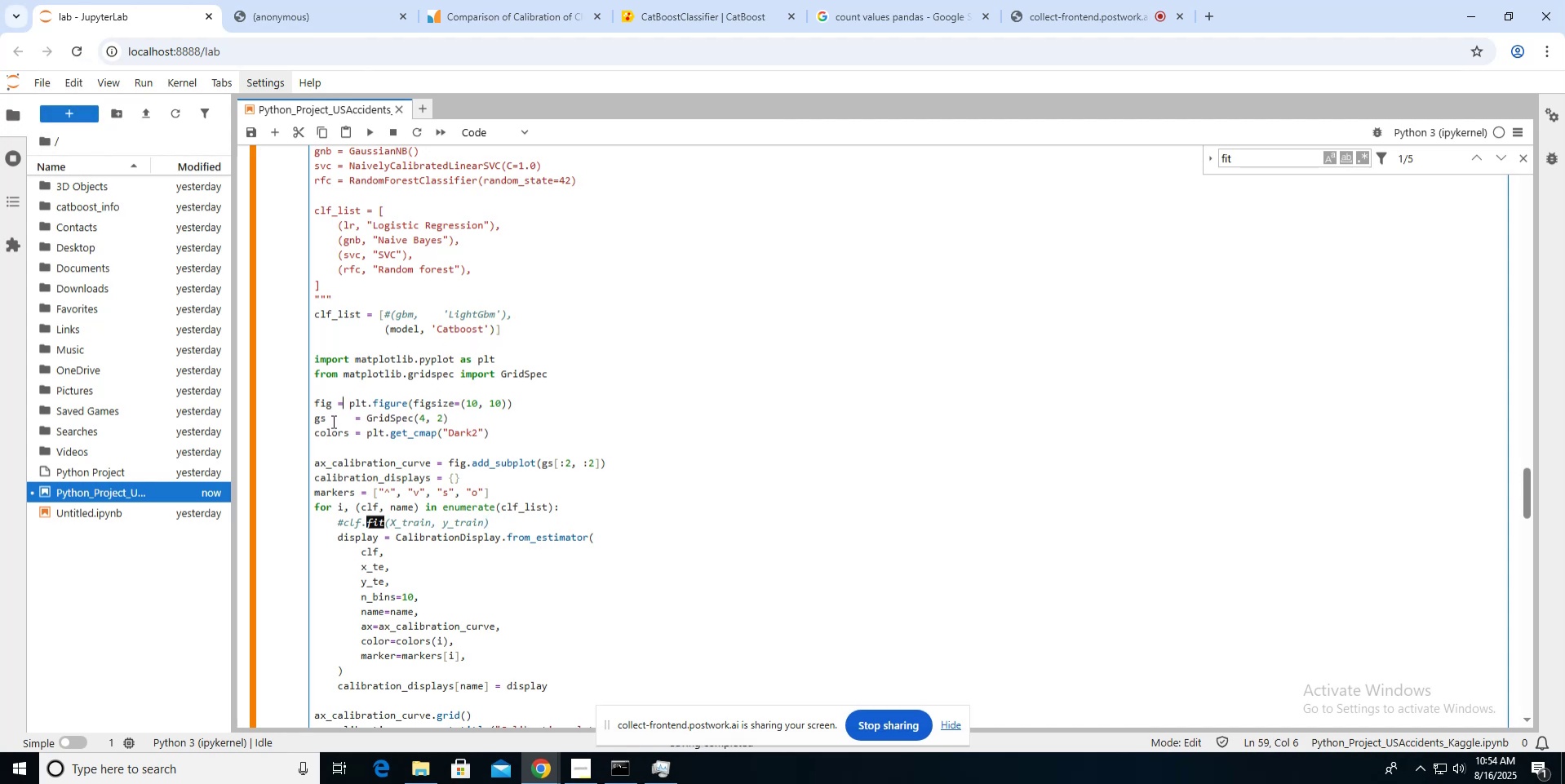 
key(Space)
 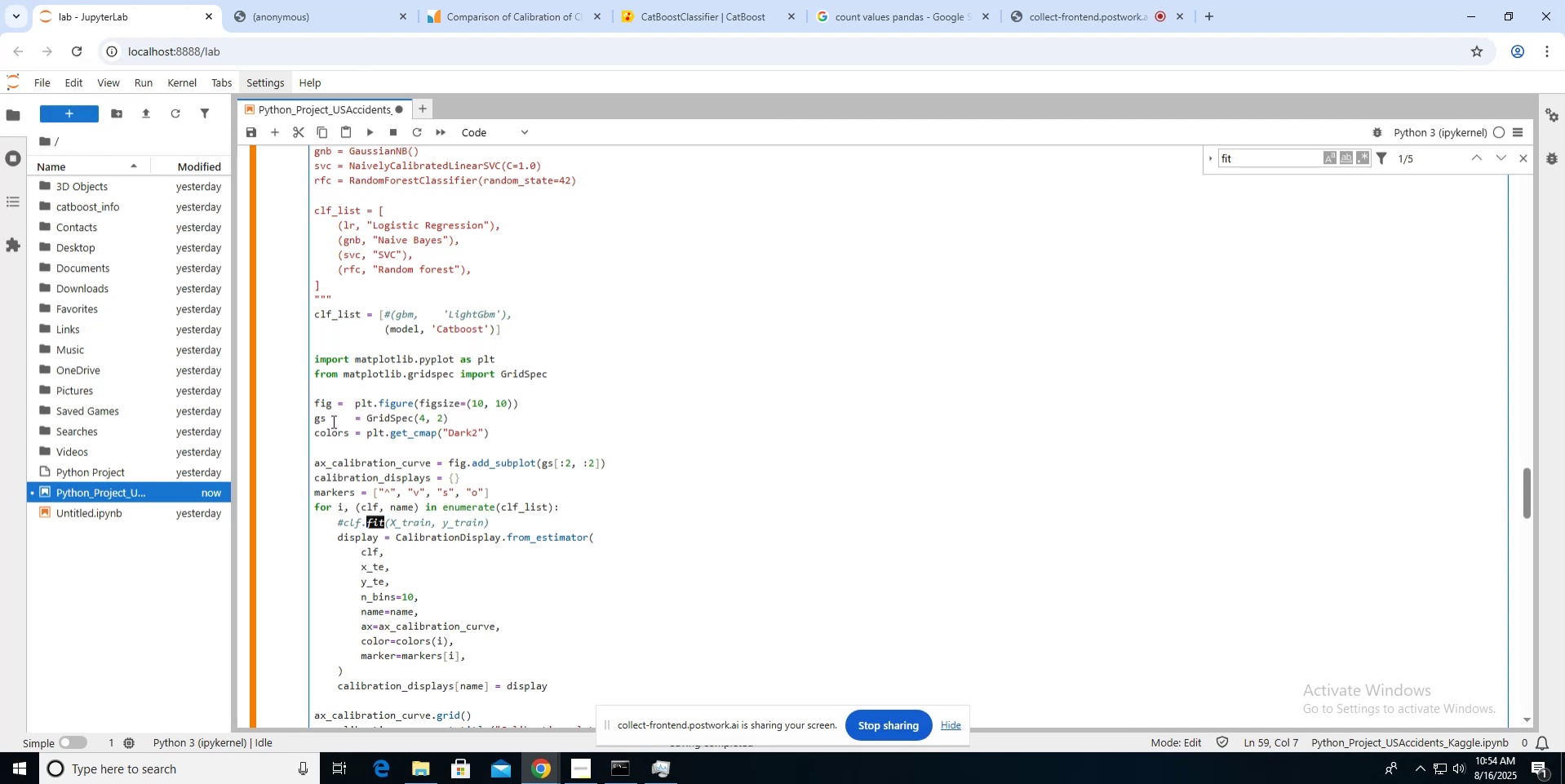 
key(Backspace)
 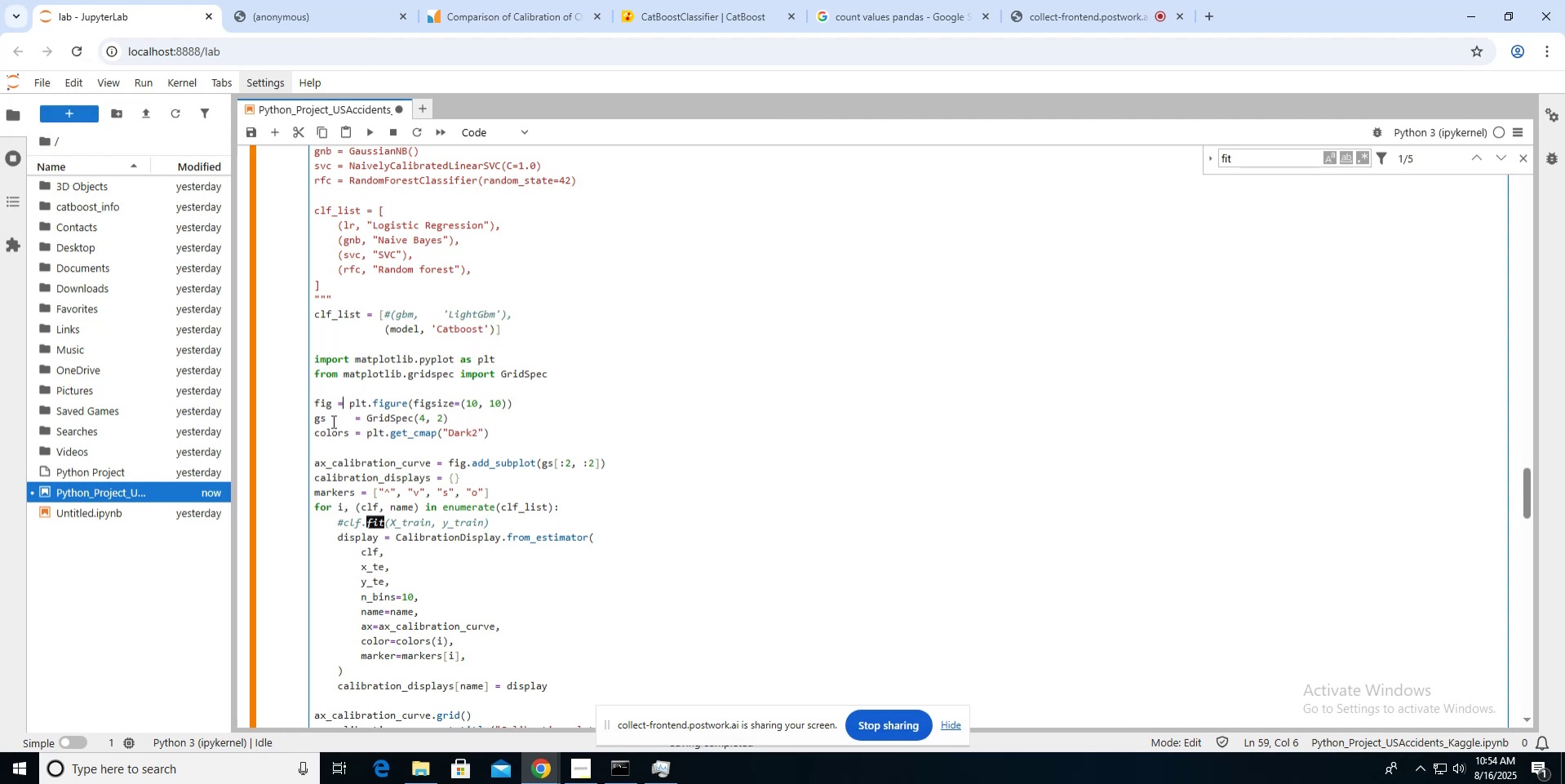 
key(ArrowLeft)
 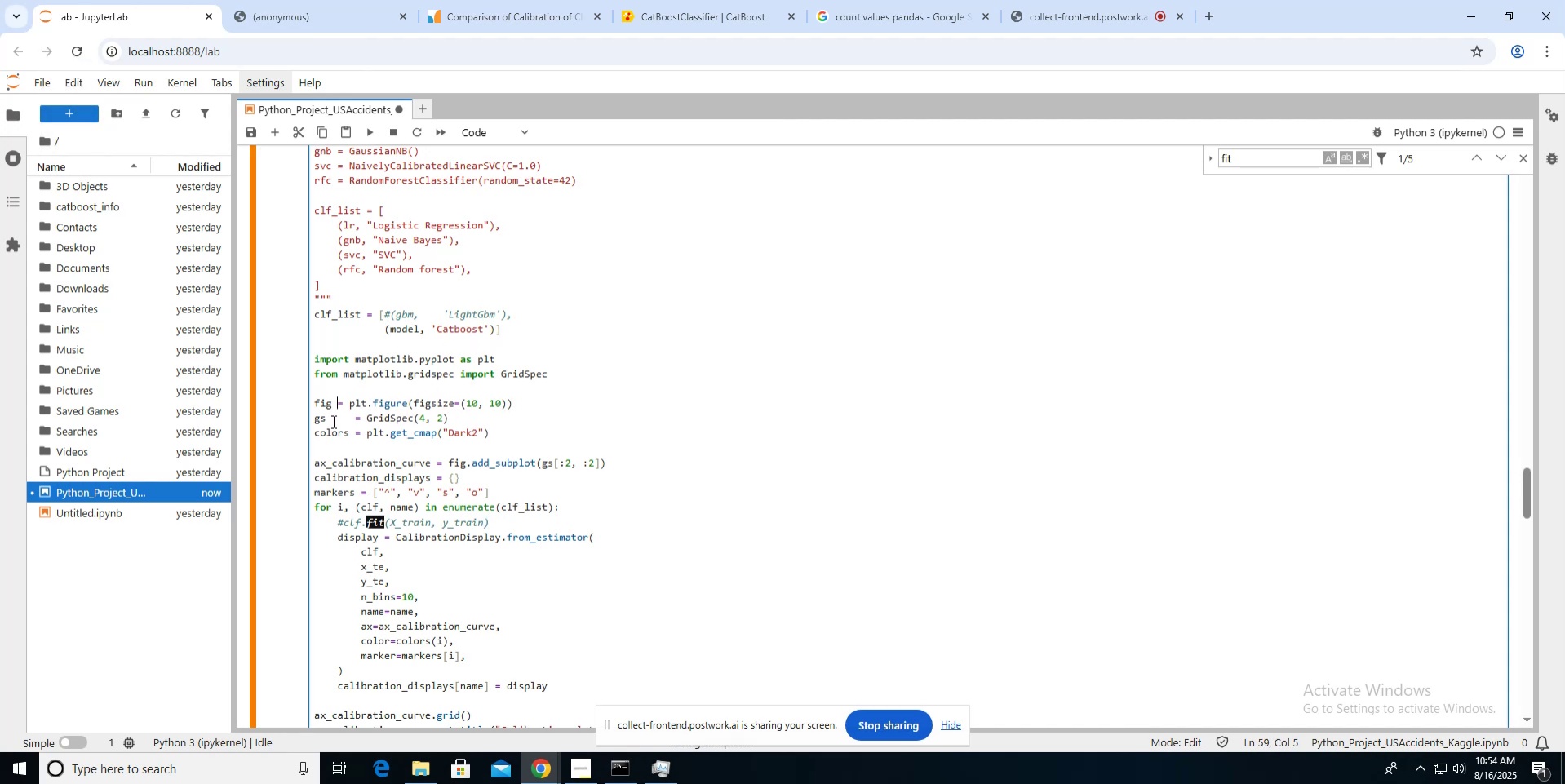 
key(Space)
 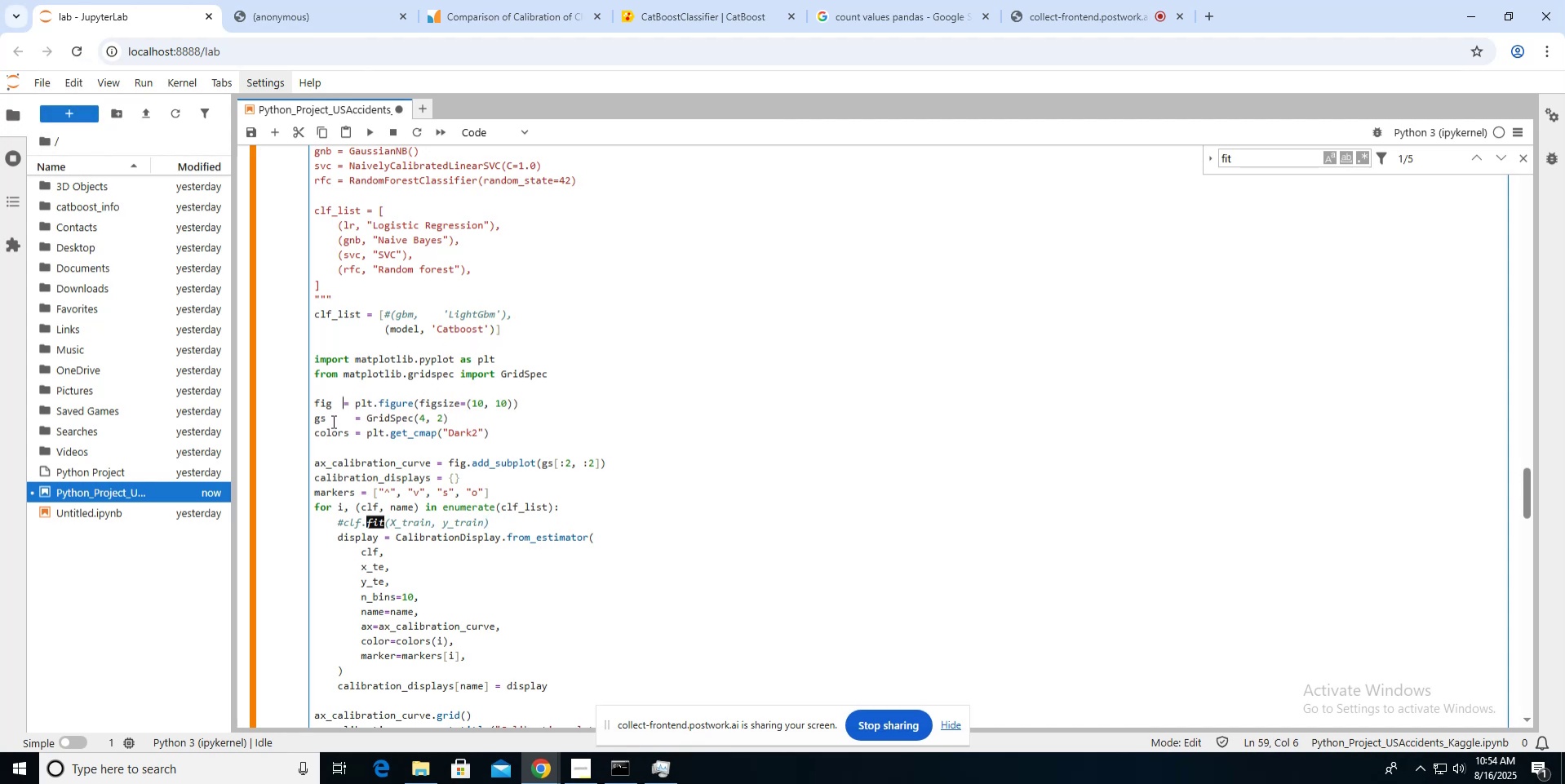 
key(Space)
 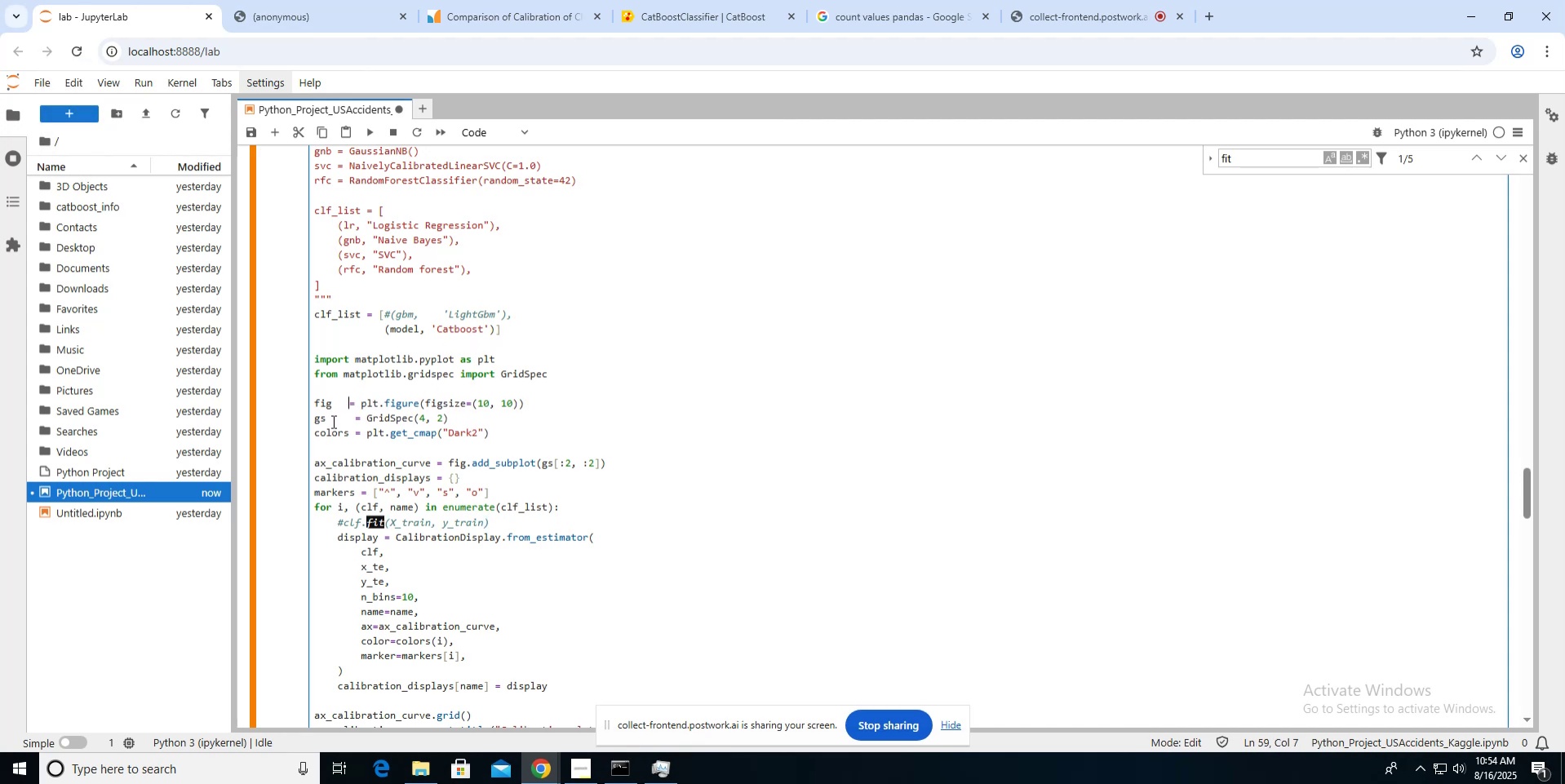 
key(Space)
 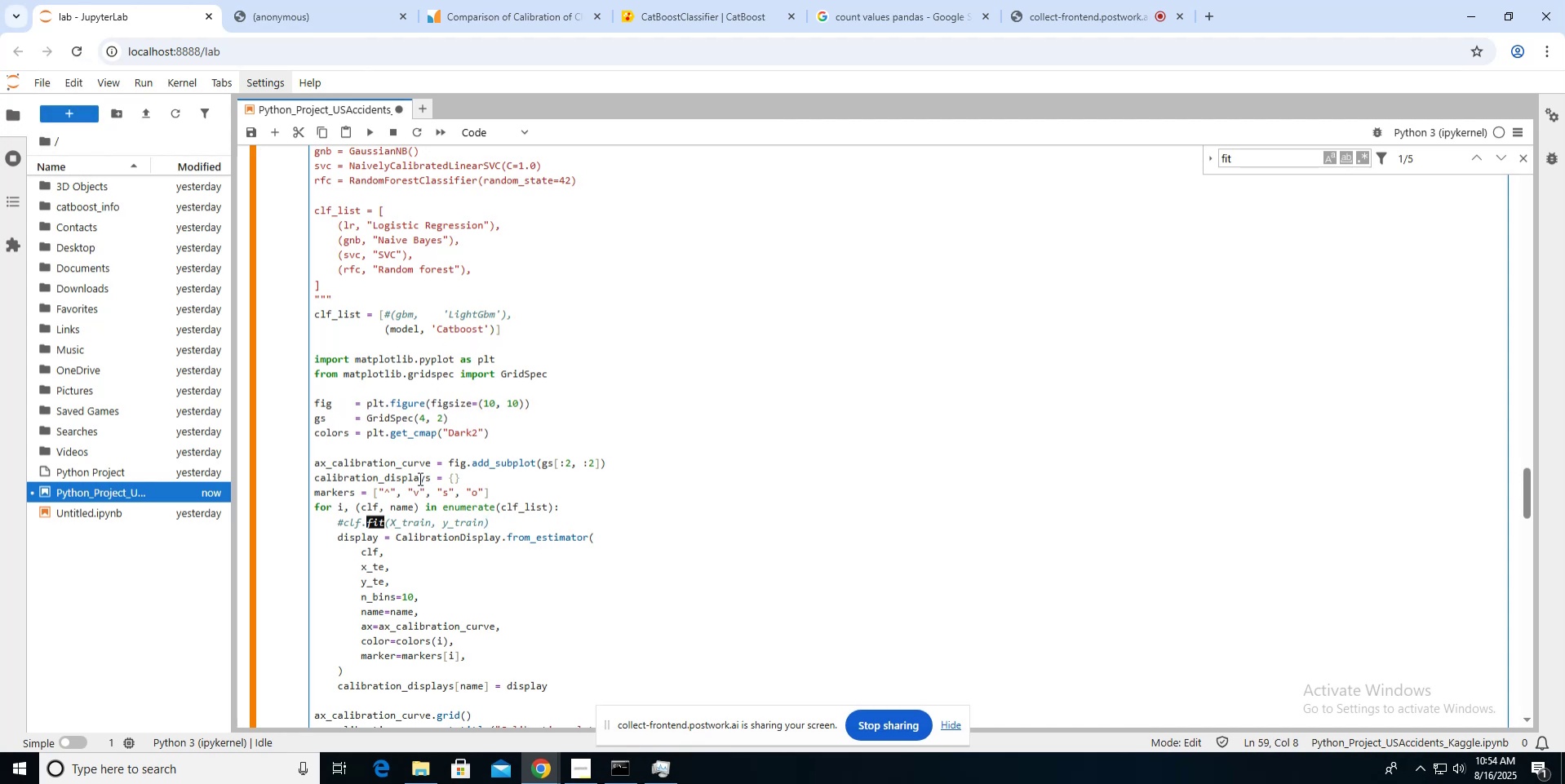 
scroll: coordinate [419, 478], scroll_direction: down, amount: 4.0
 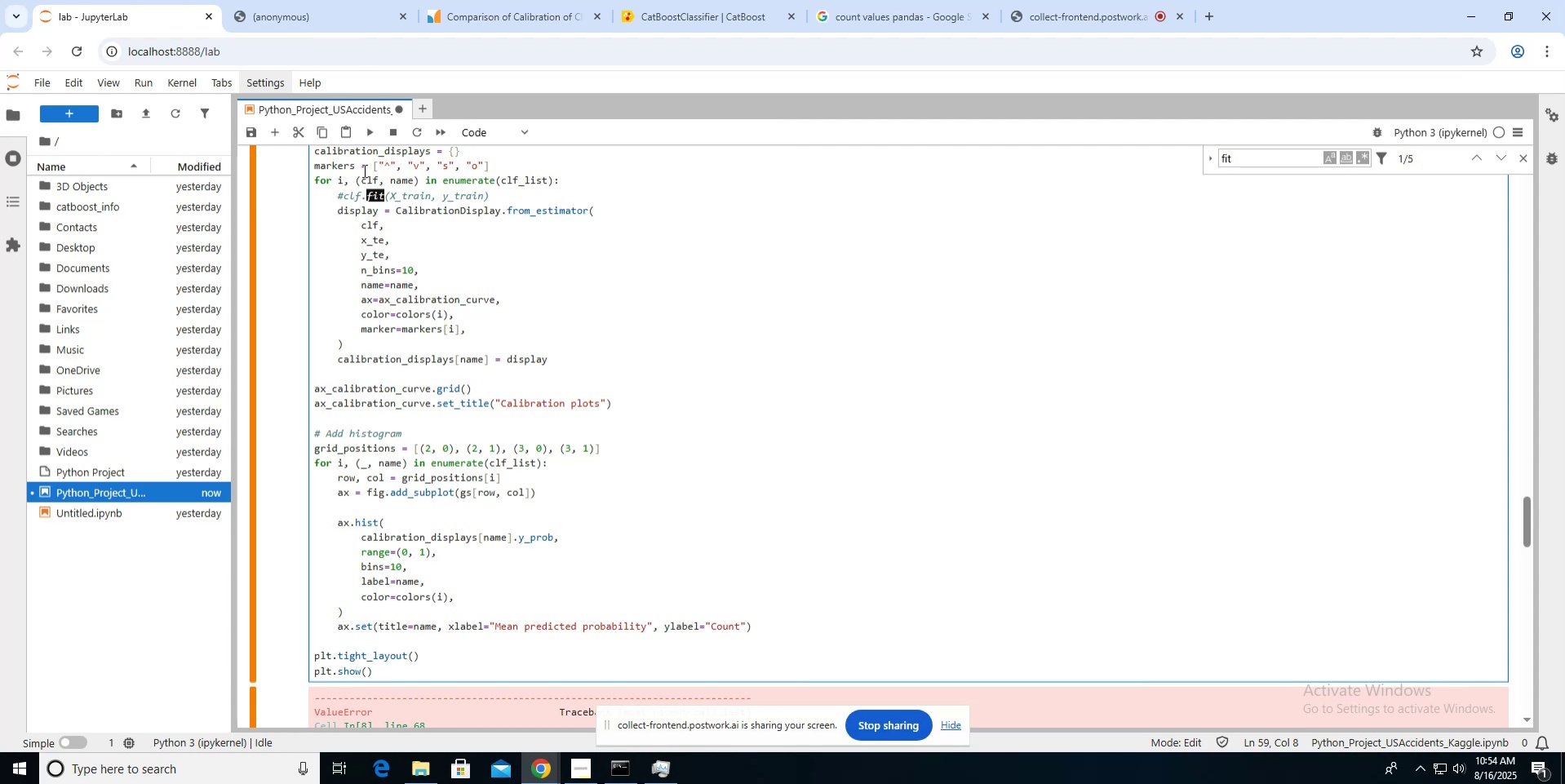 
left_click([361, 166])
 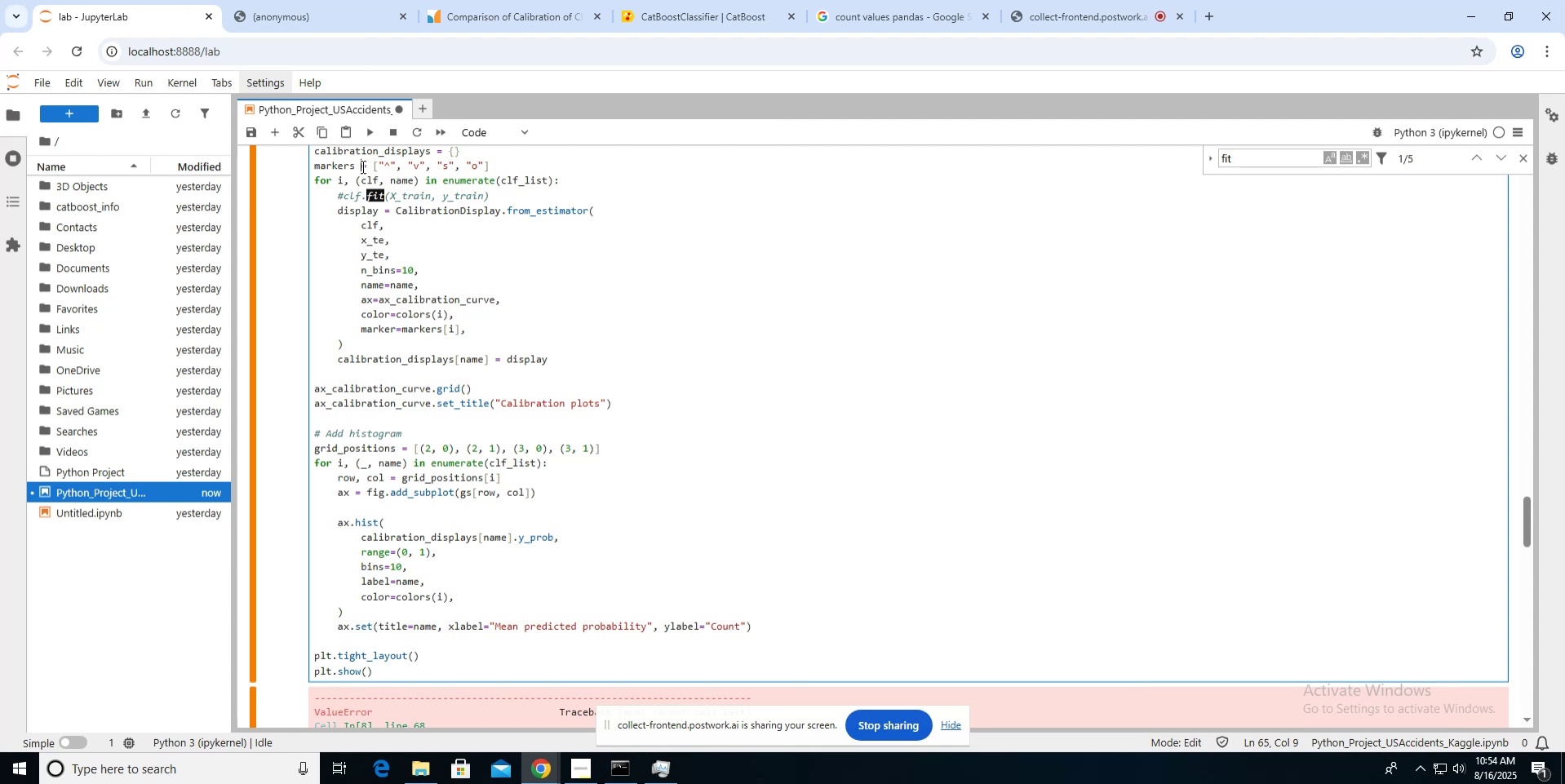 
key(Space)
 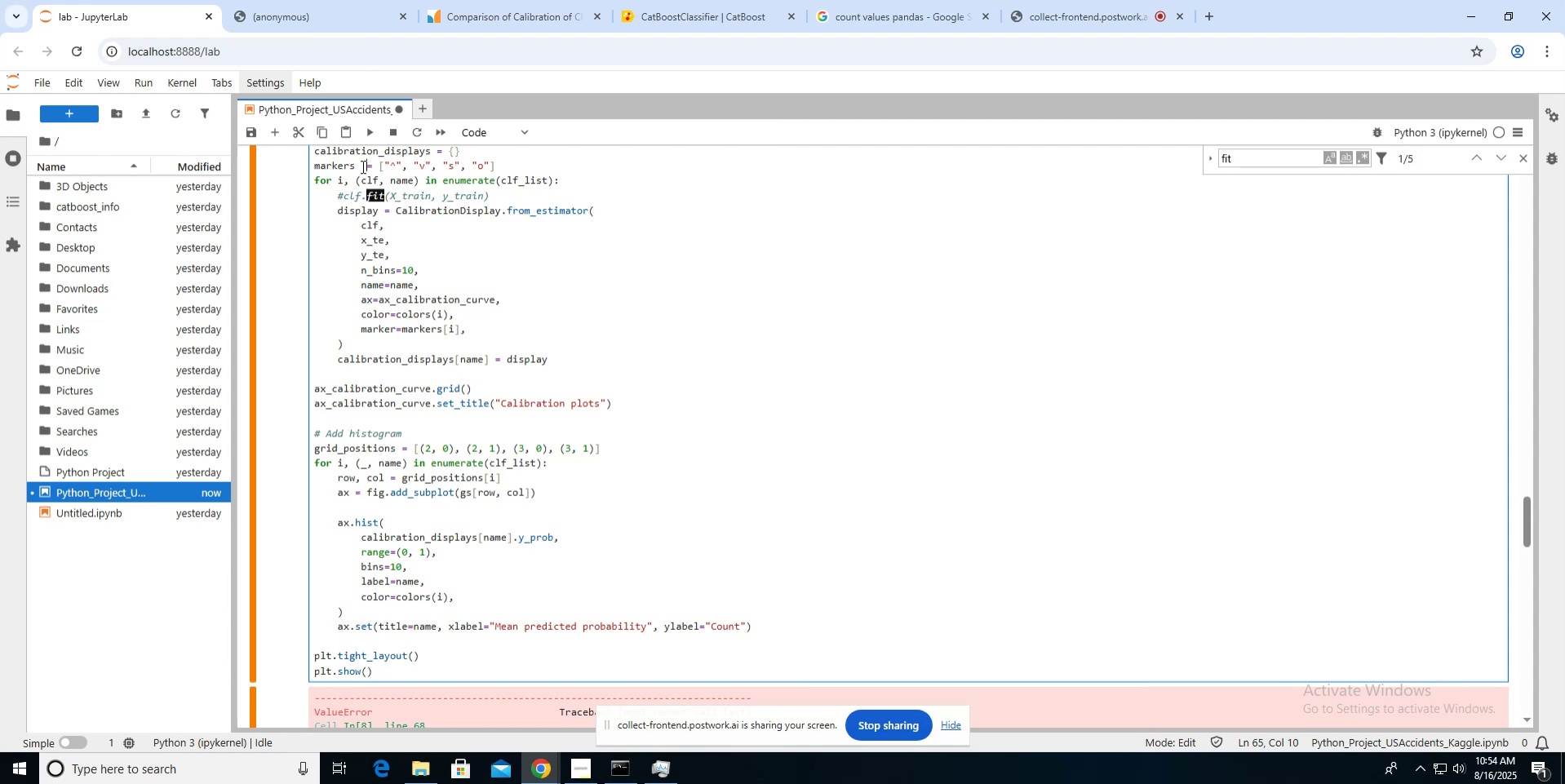 
key(Space)
 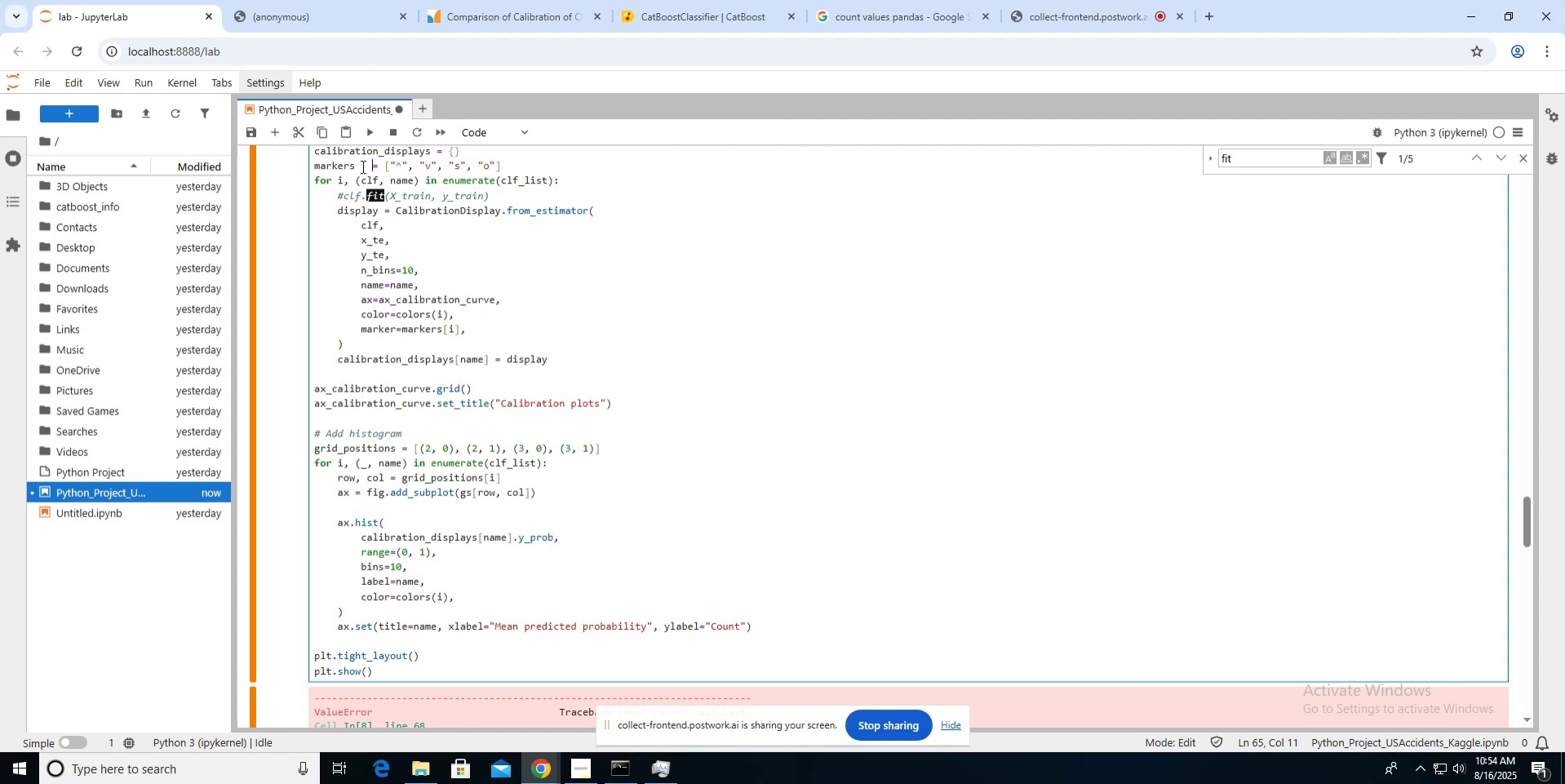 
key(Space)
 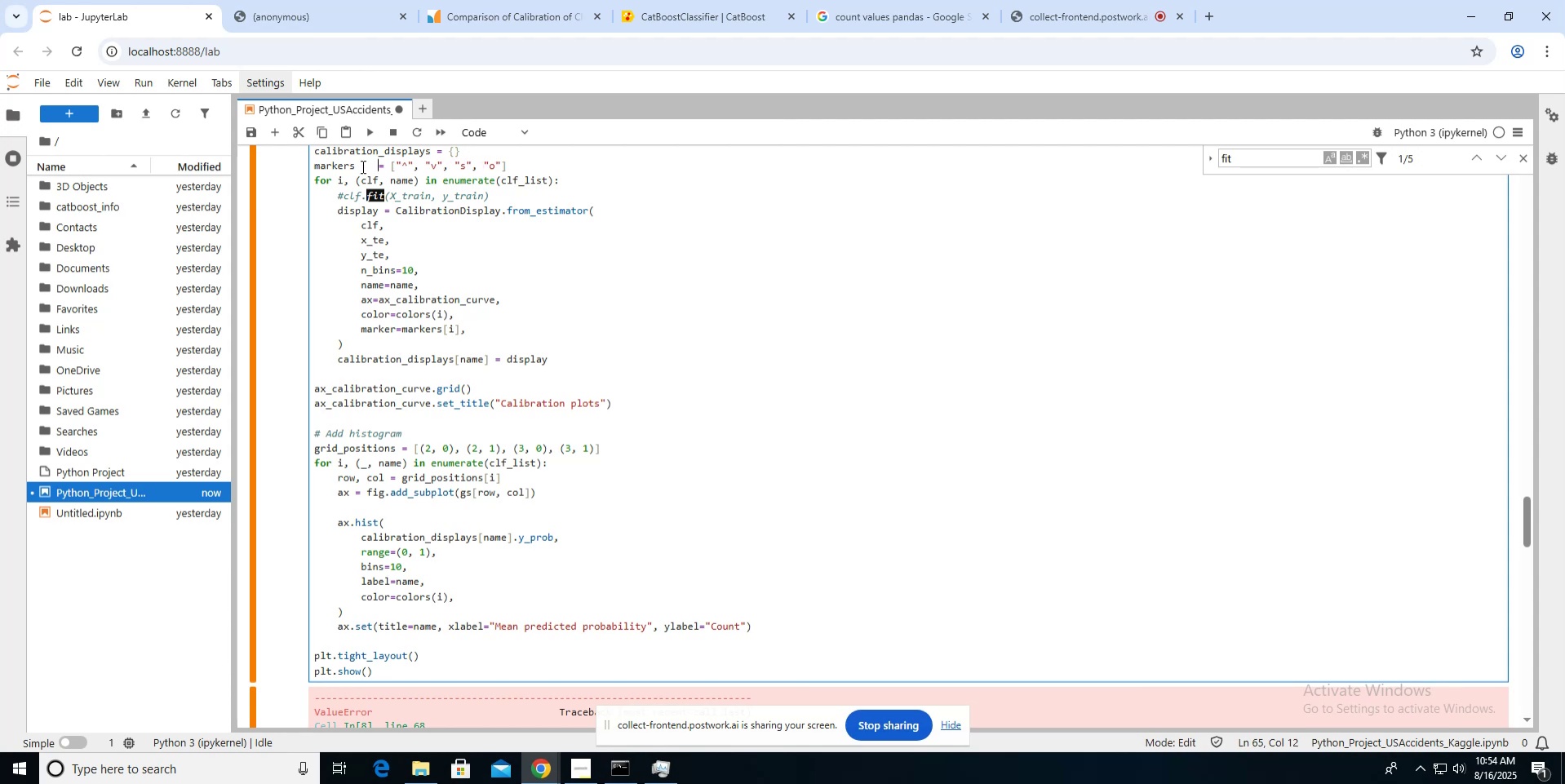 
key(Space)
 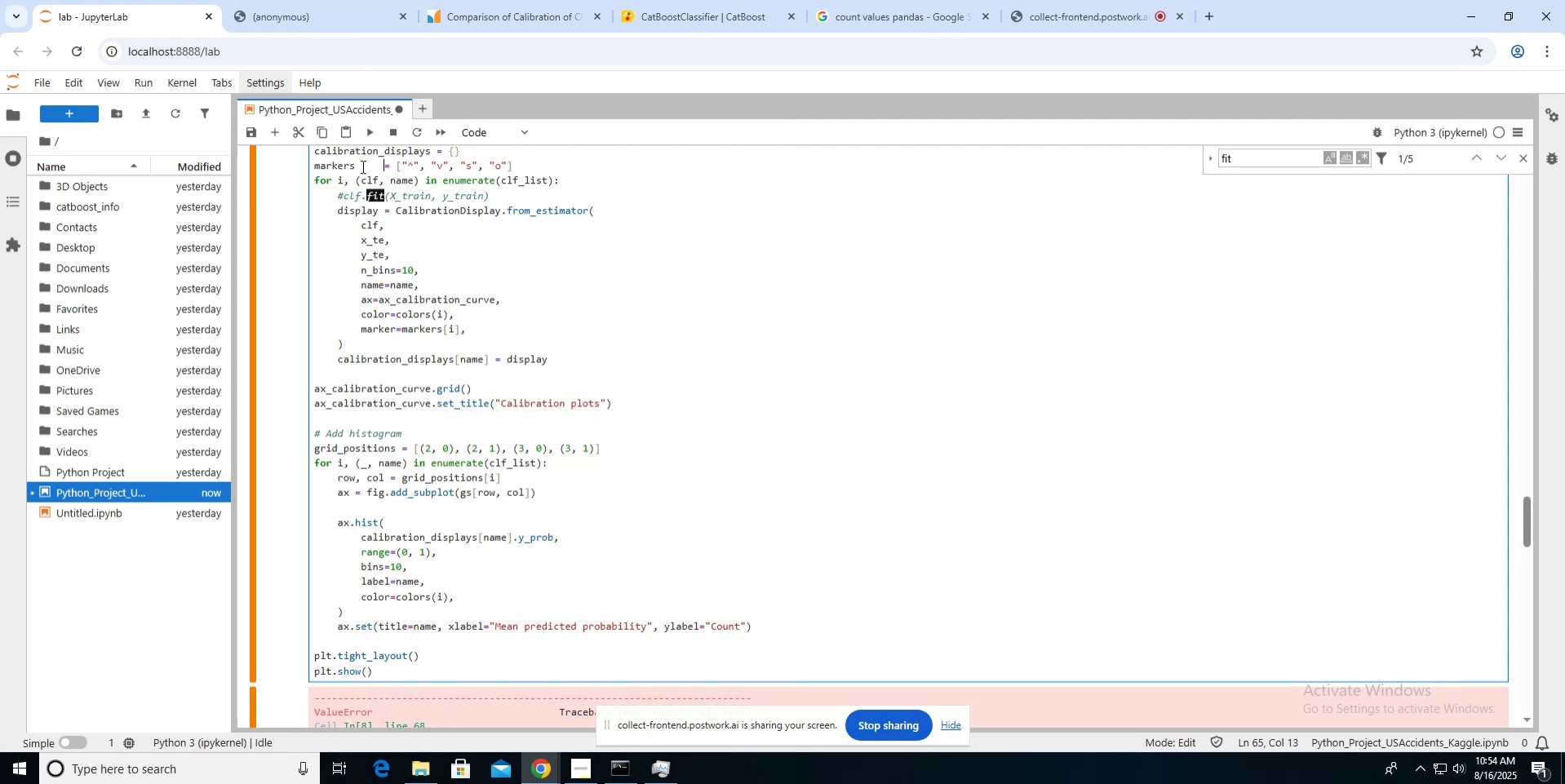 
key(Space)
 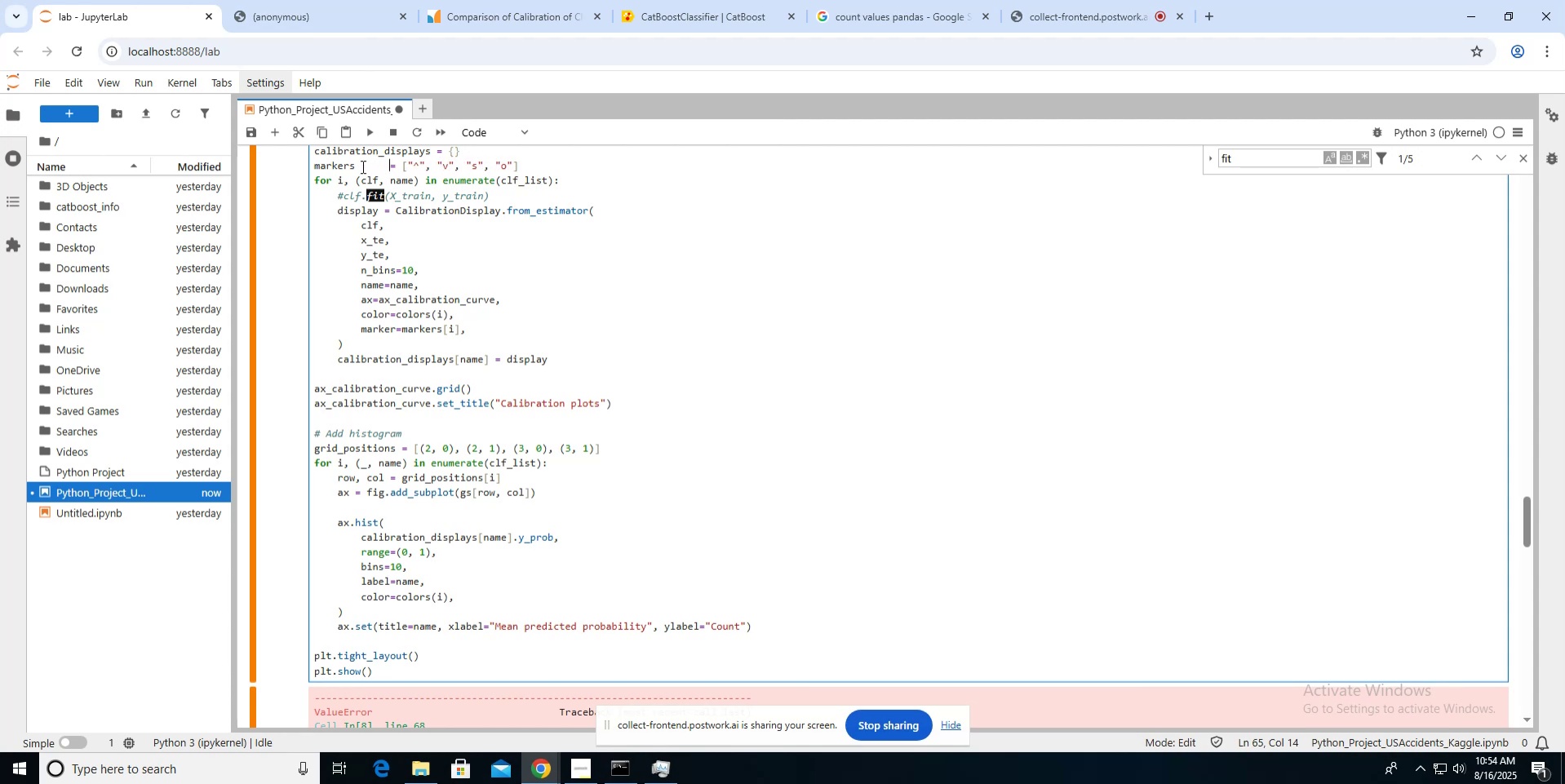 
key(Space)
 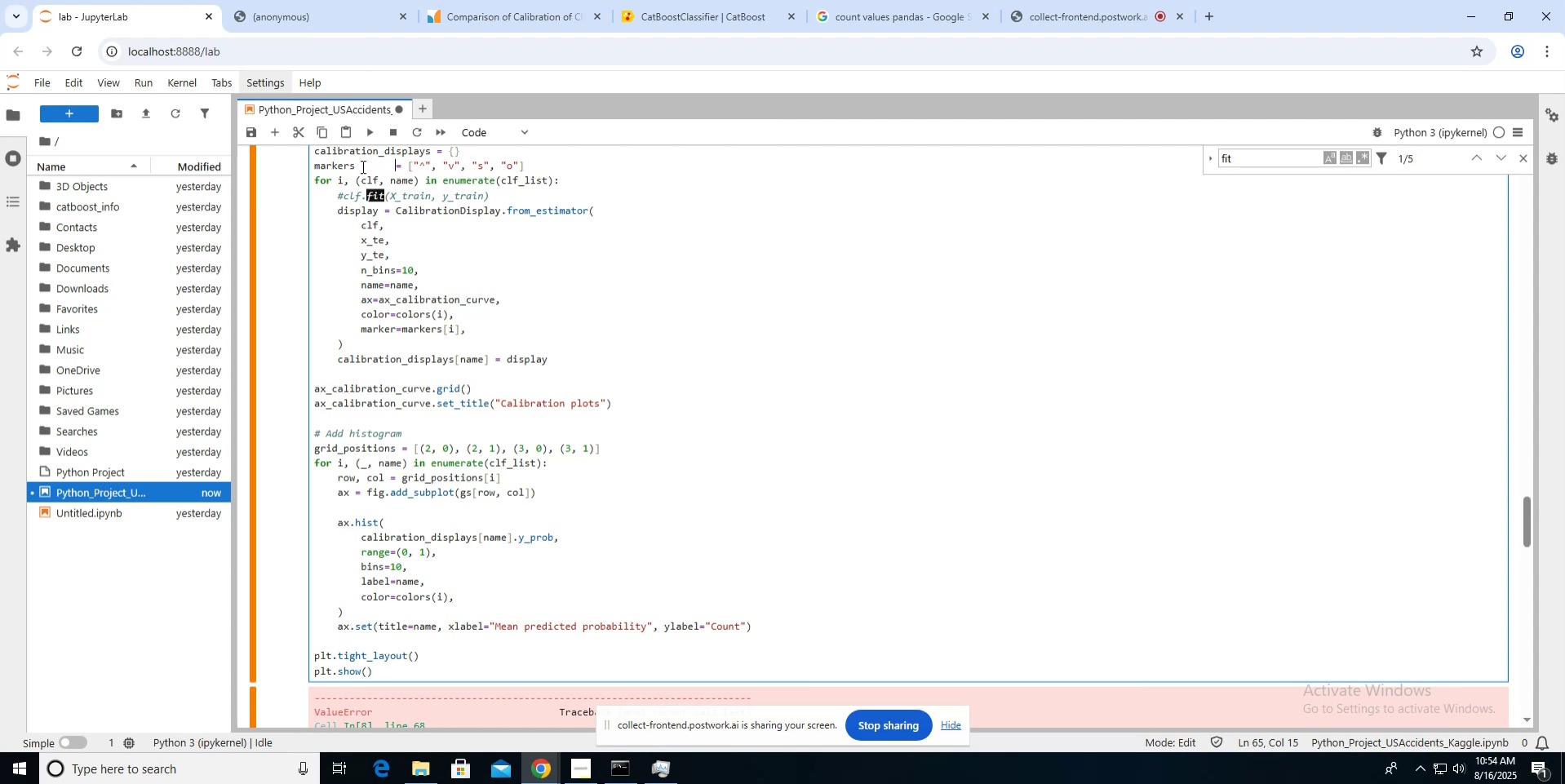 
key(Space)
 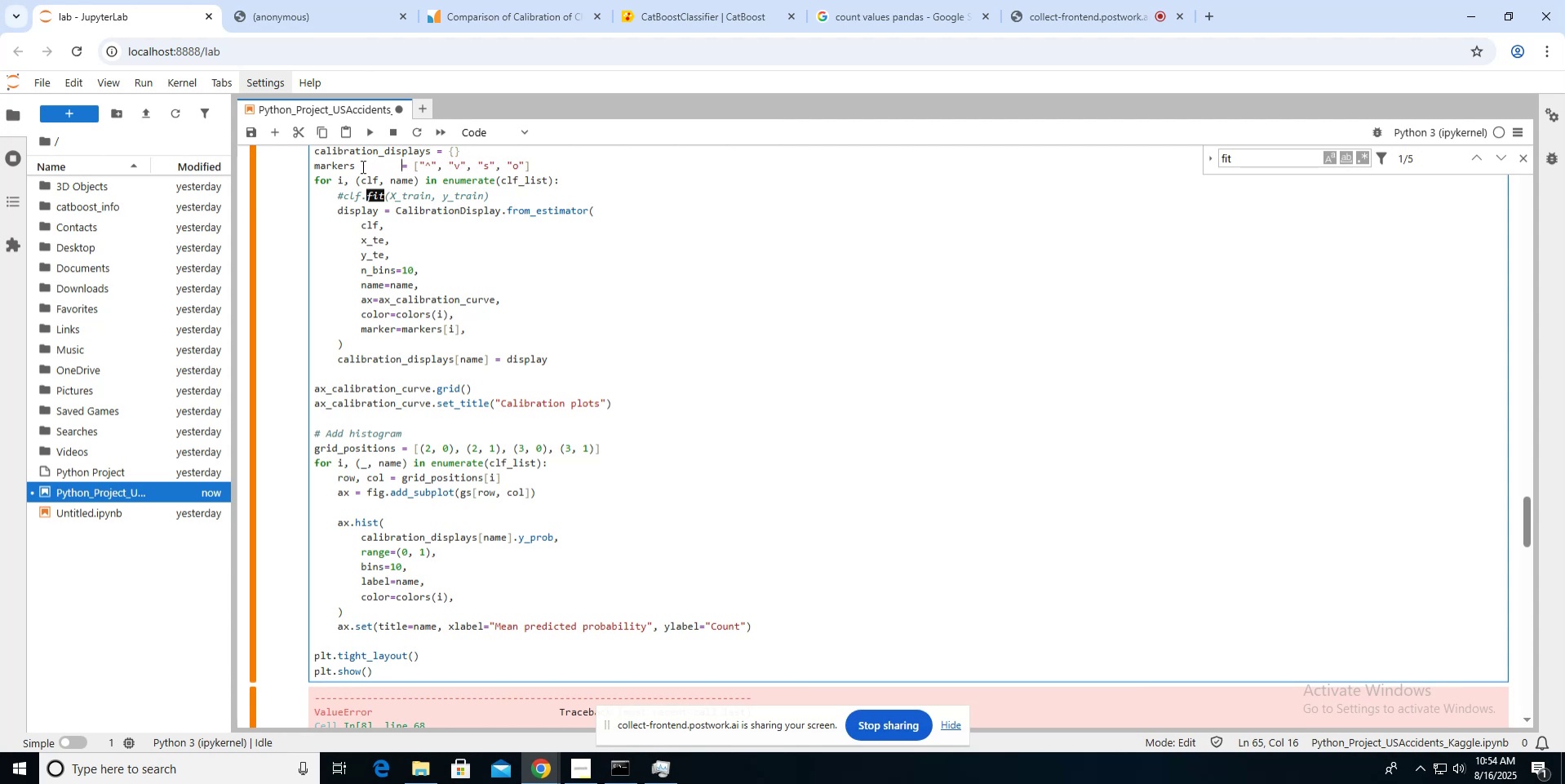 
hold_key(key=Space, duration=0.6)
 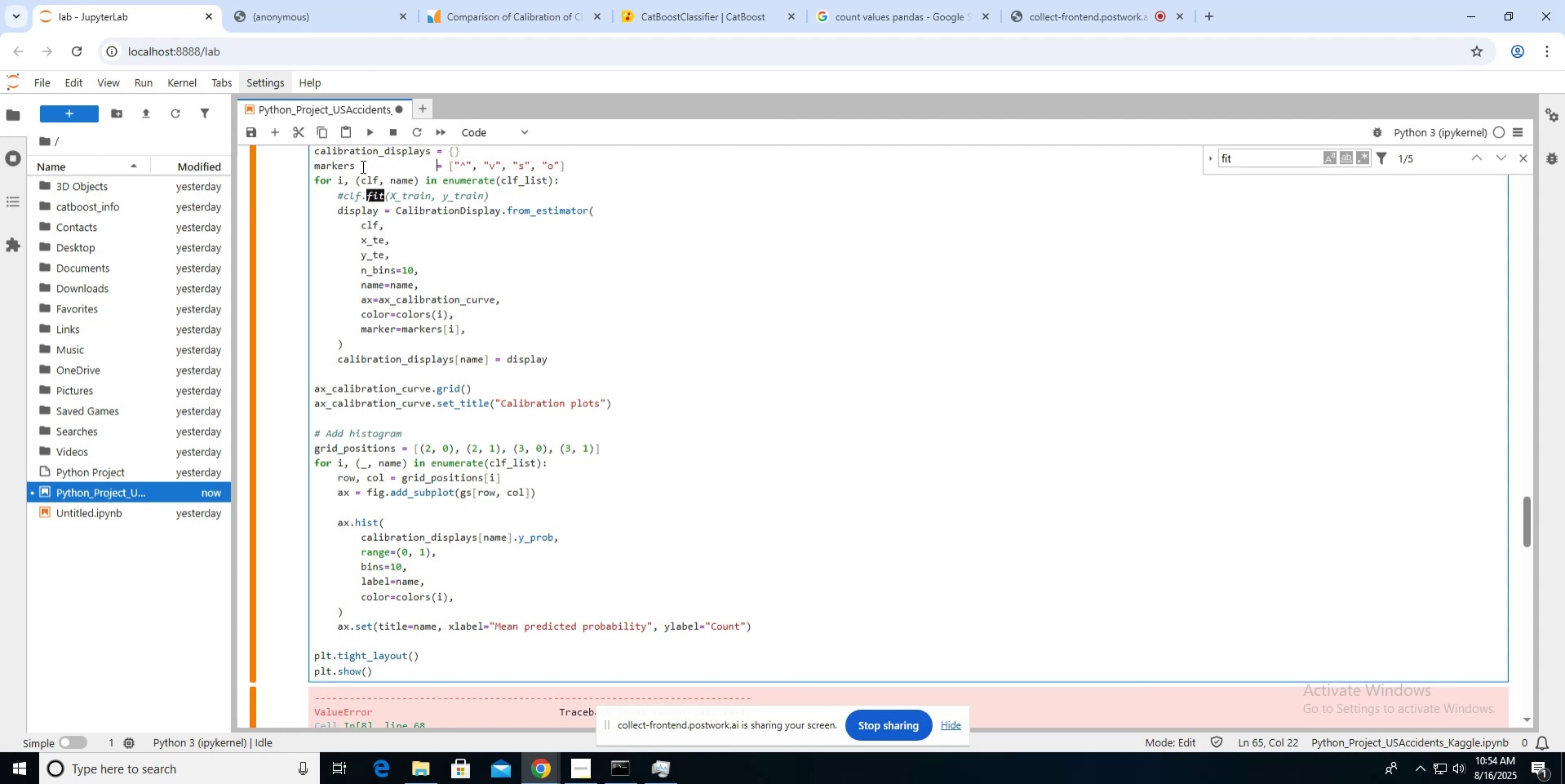 
hold_key(key=Space, duration=0.51)
 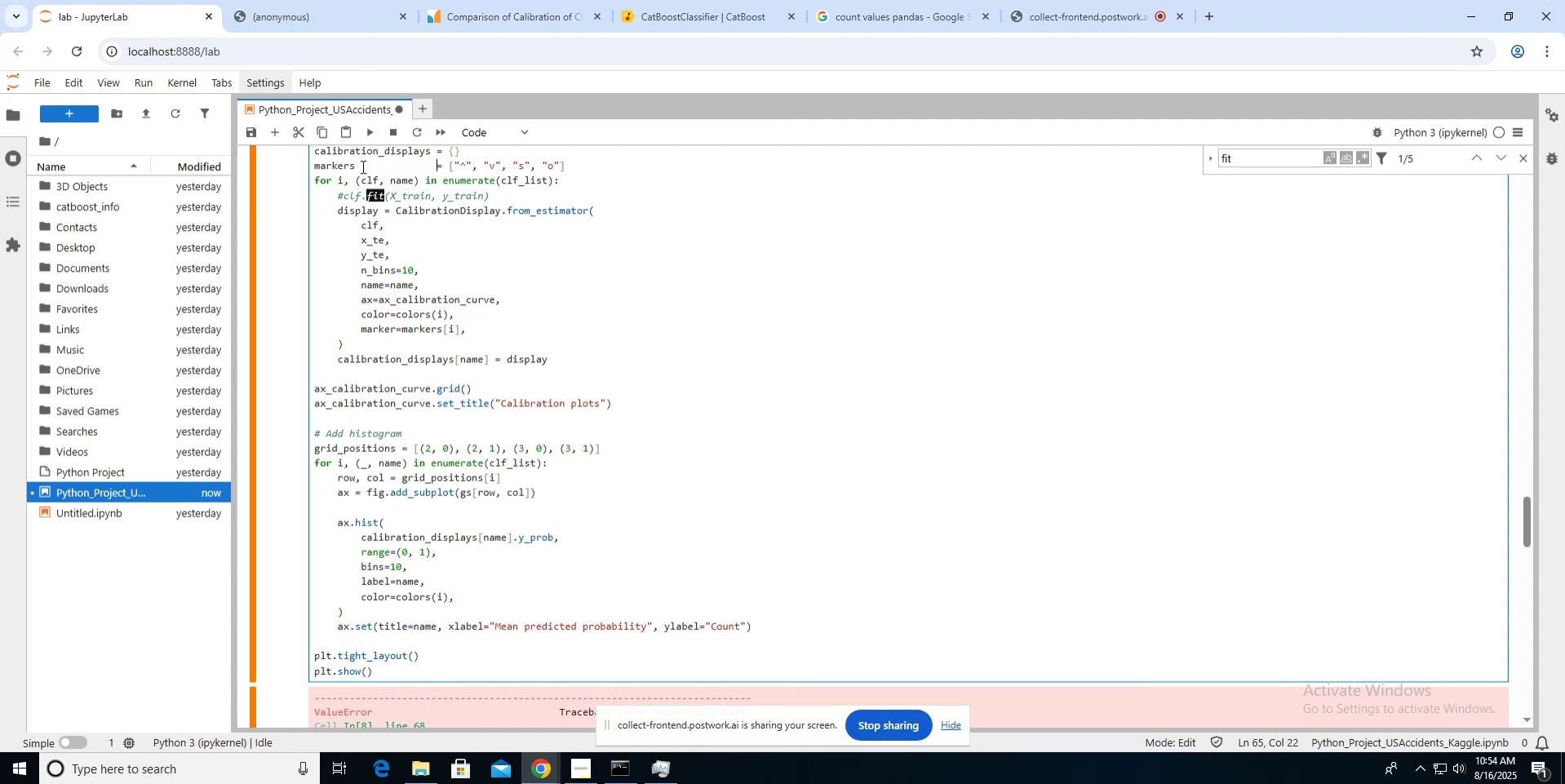 
scroll: coordinate [361, 166], scroll_direction: up, amount: 3.0
 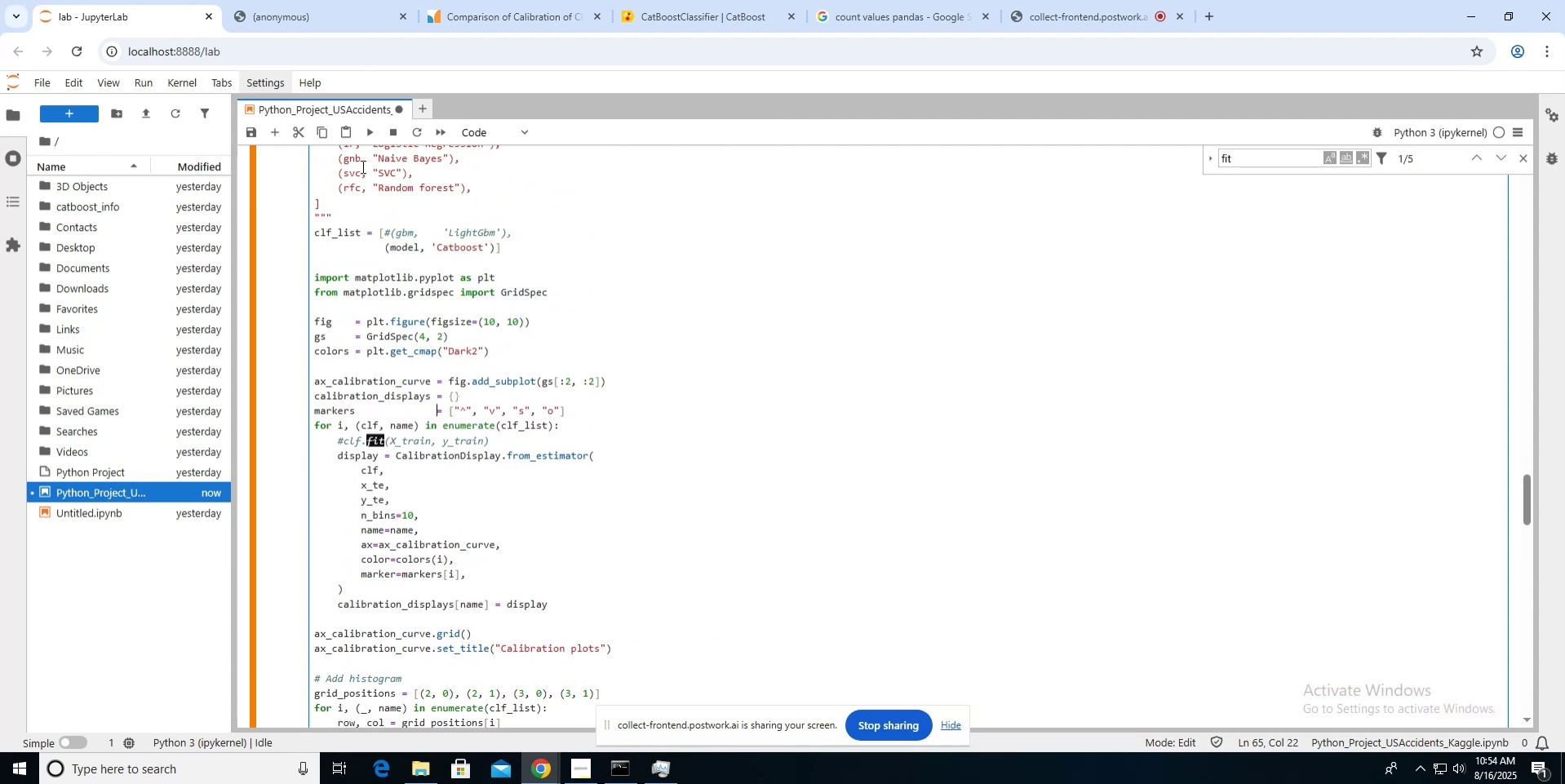 
scroll: coordinate [361, 166], scroll_direction: down, amount: 1.0
 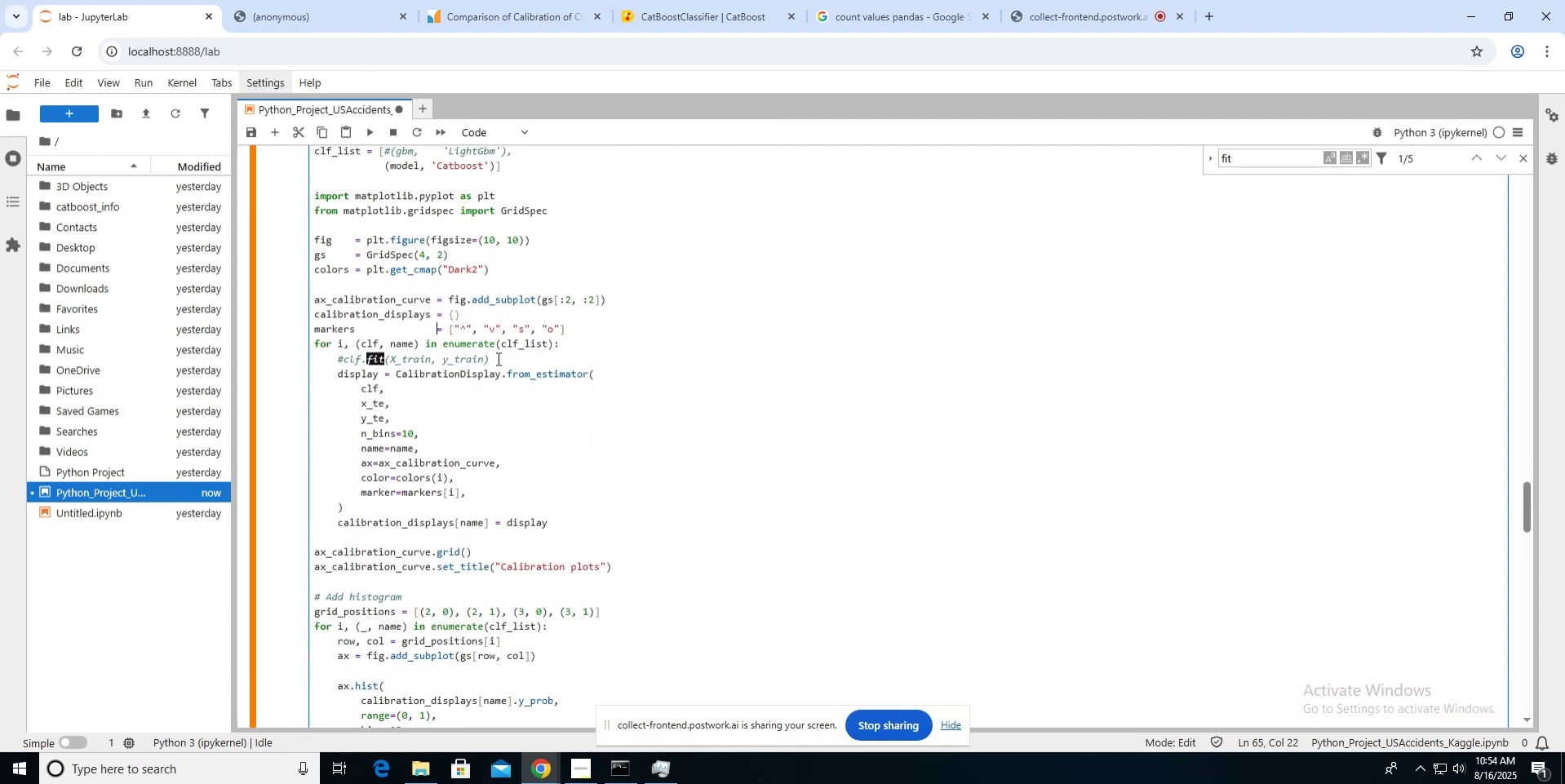 
left_click([497, 359])
 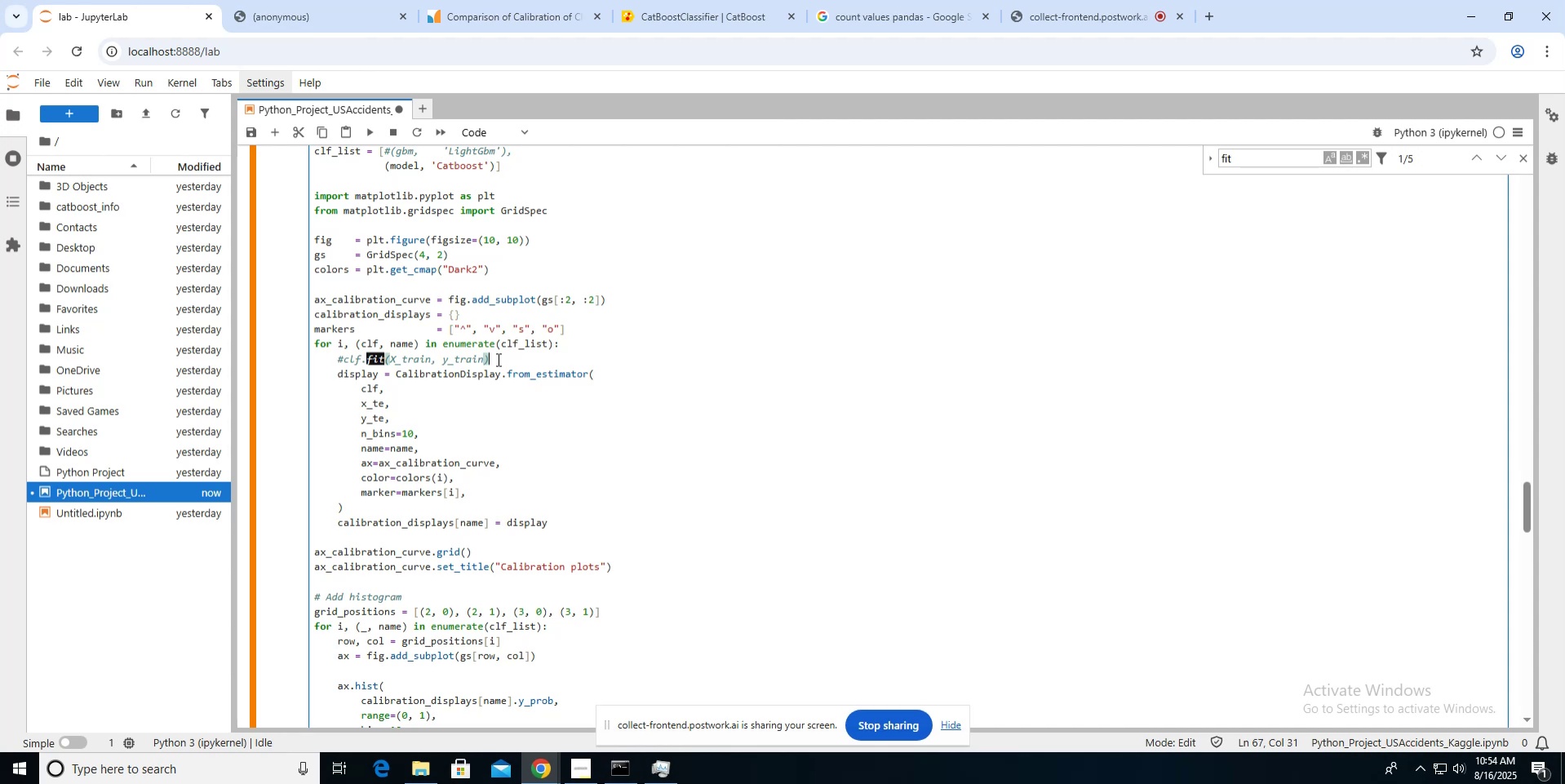 
scroll: coordinate [497, 359], scroll_direction: down, amount: 17.0
 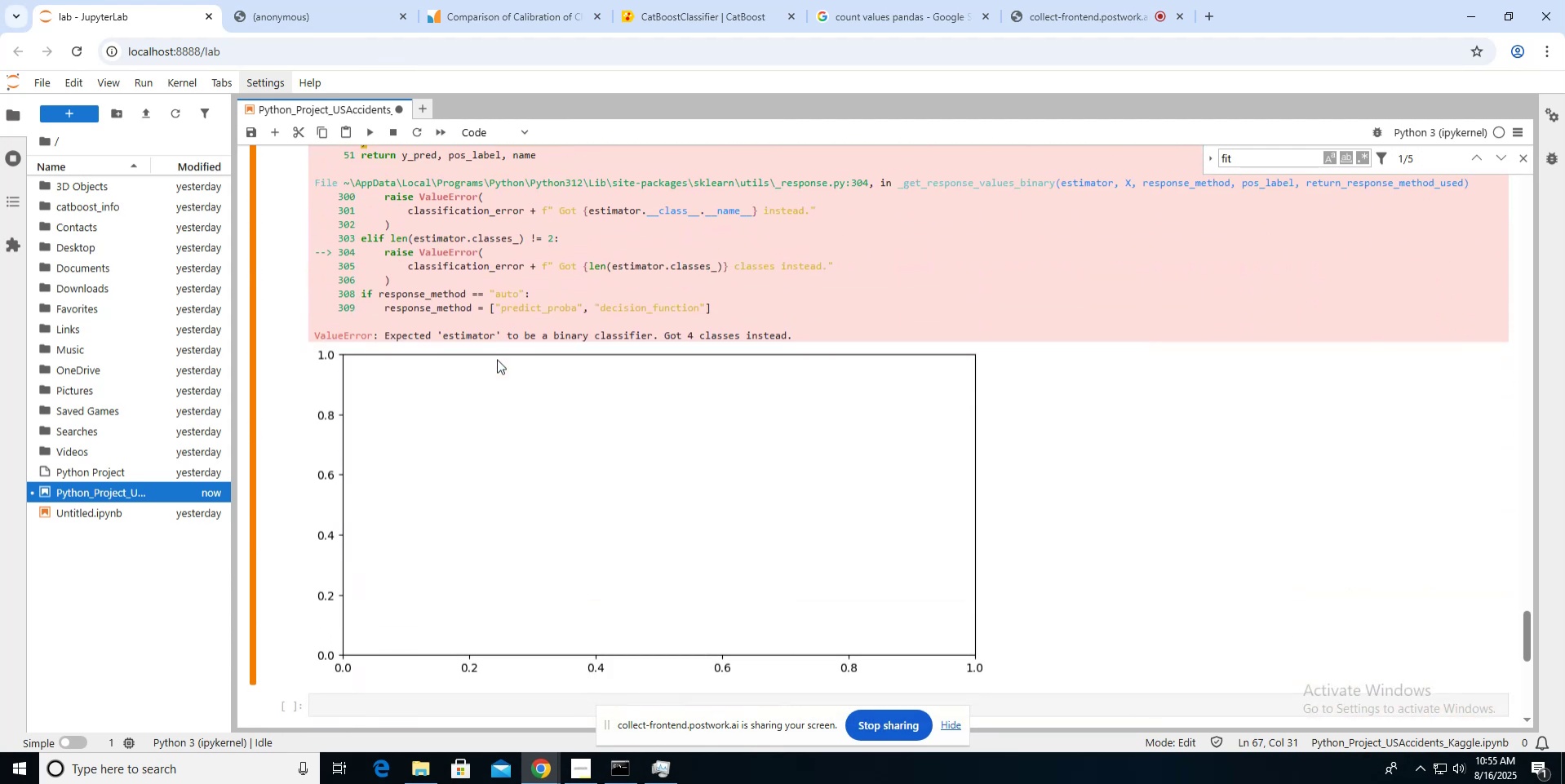 
scroll: coordinate [497, 359], scroll_direction: up, amount: 9.0
 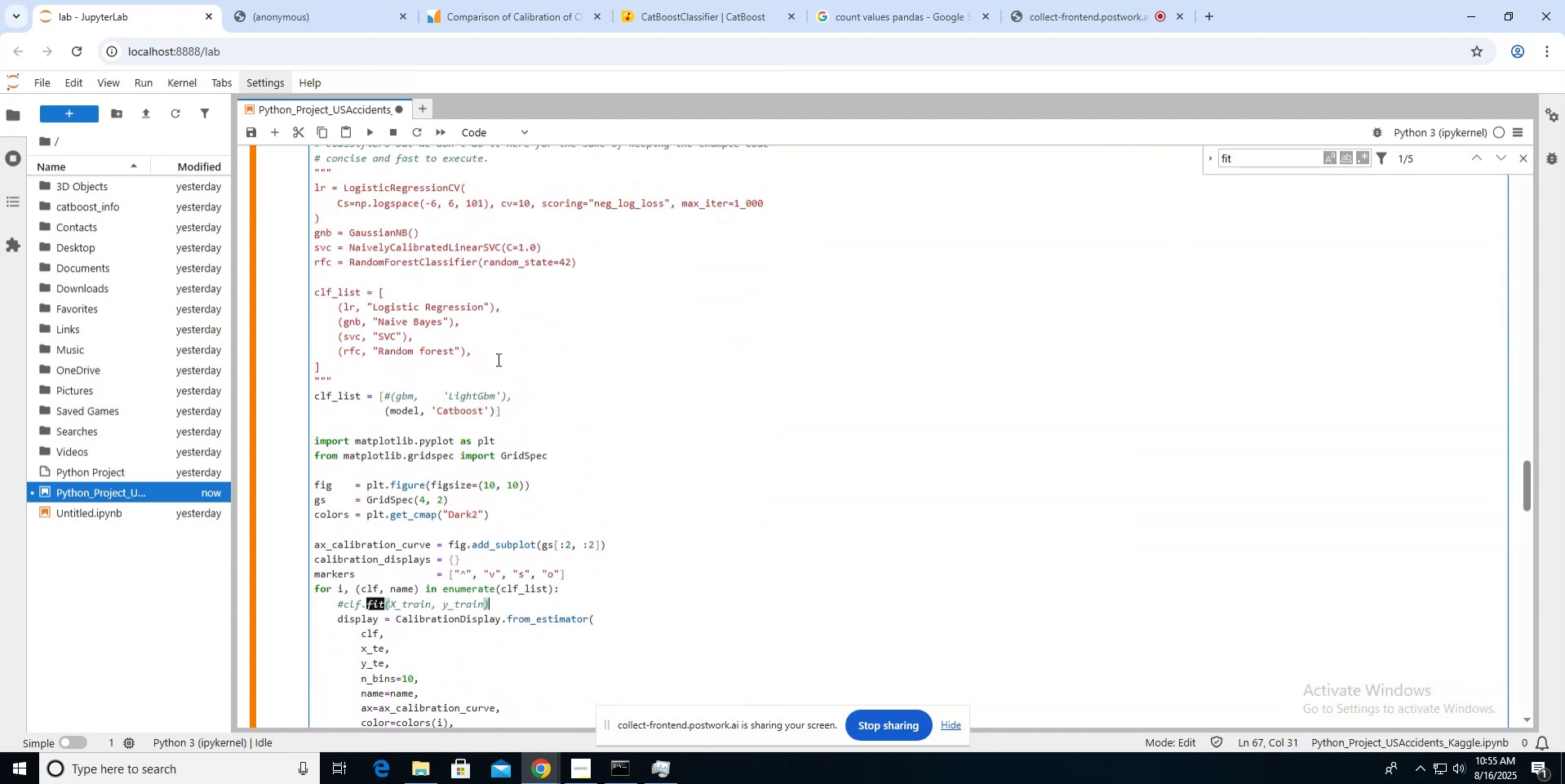 
scroll: coordinate [497, 359], scroll_direction: down, amount: 2.0
 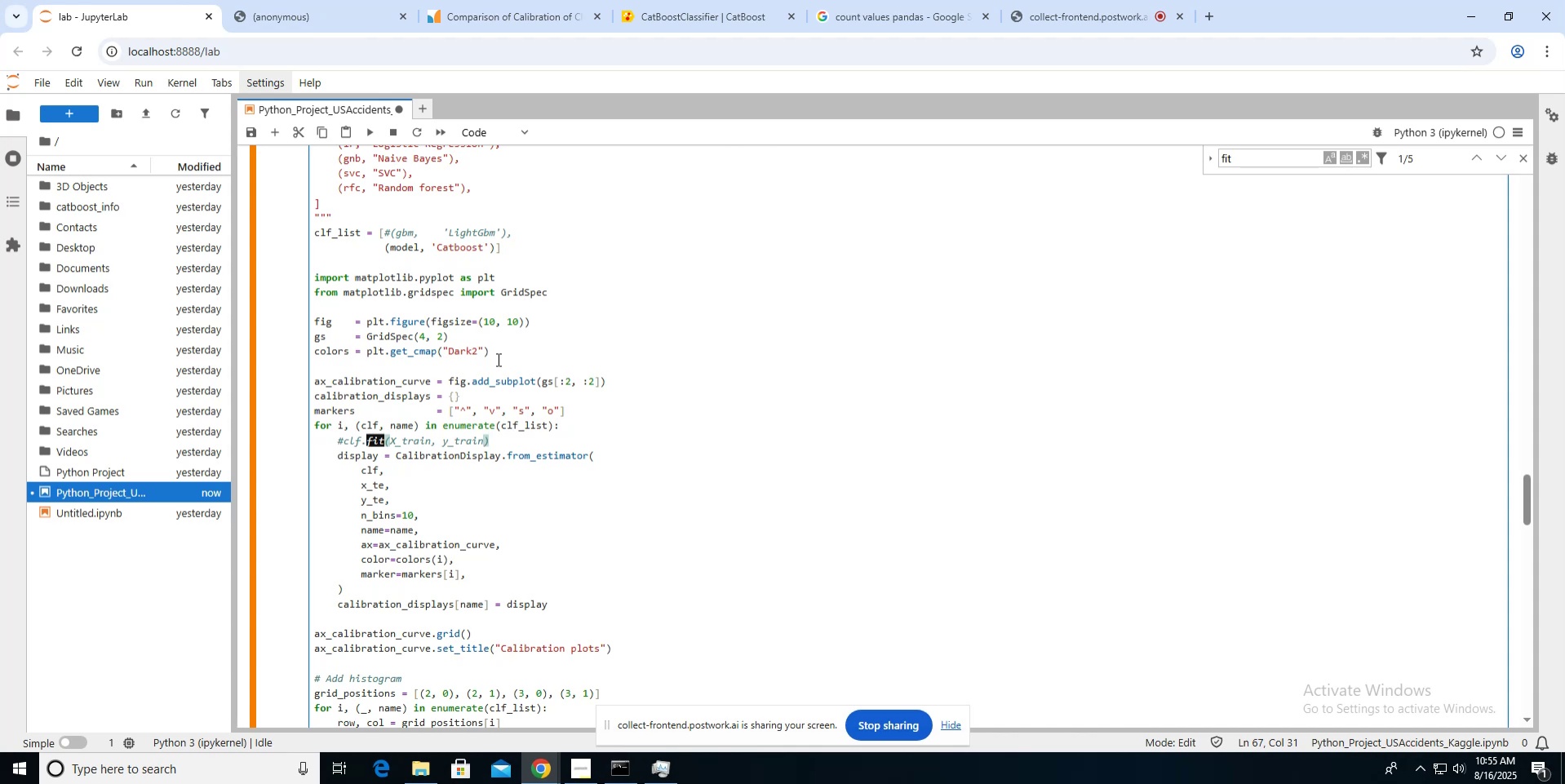 
wait(10.59)
 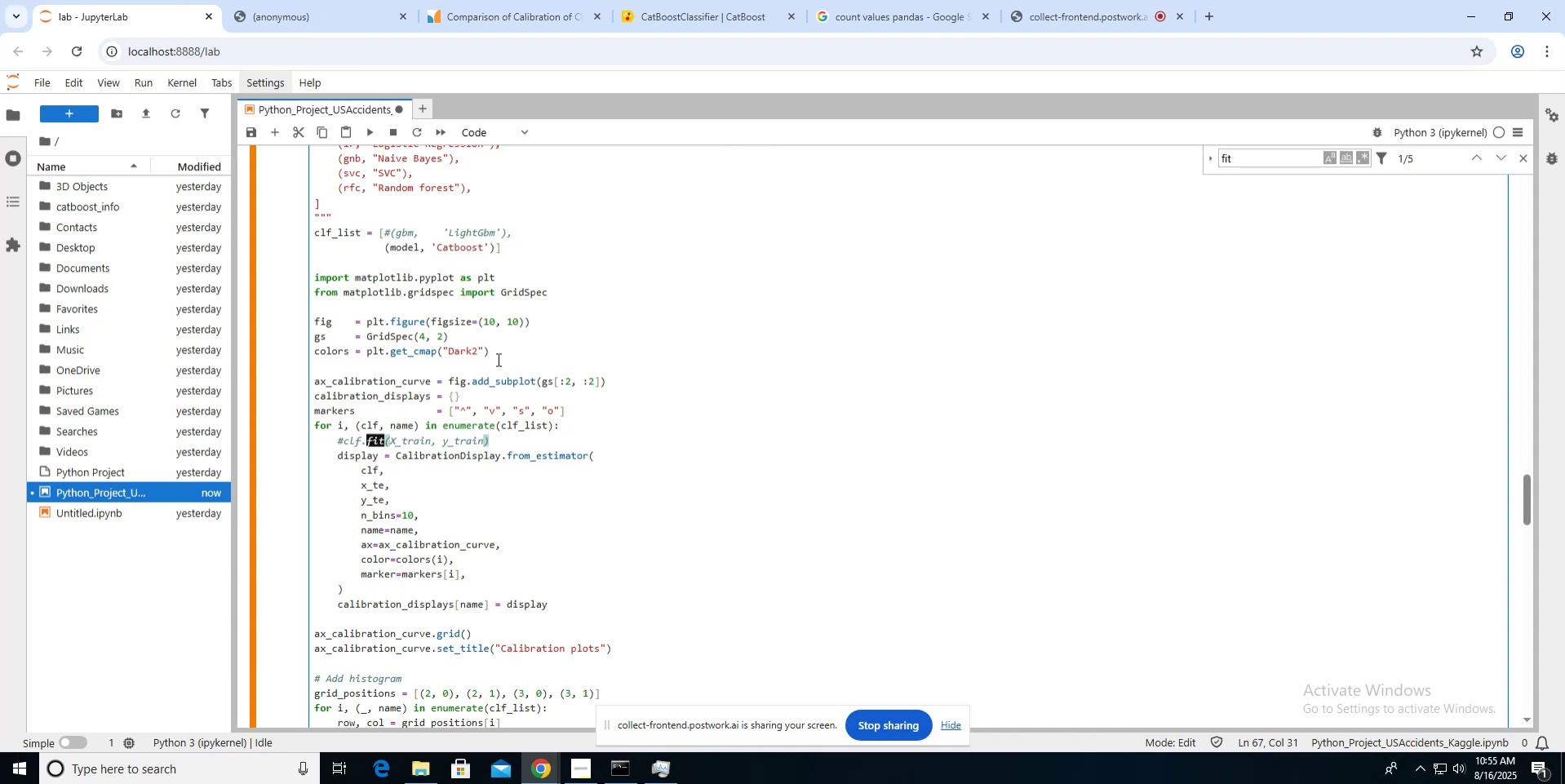 
left_click([580, 414])
 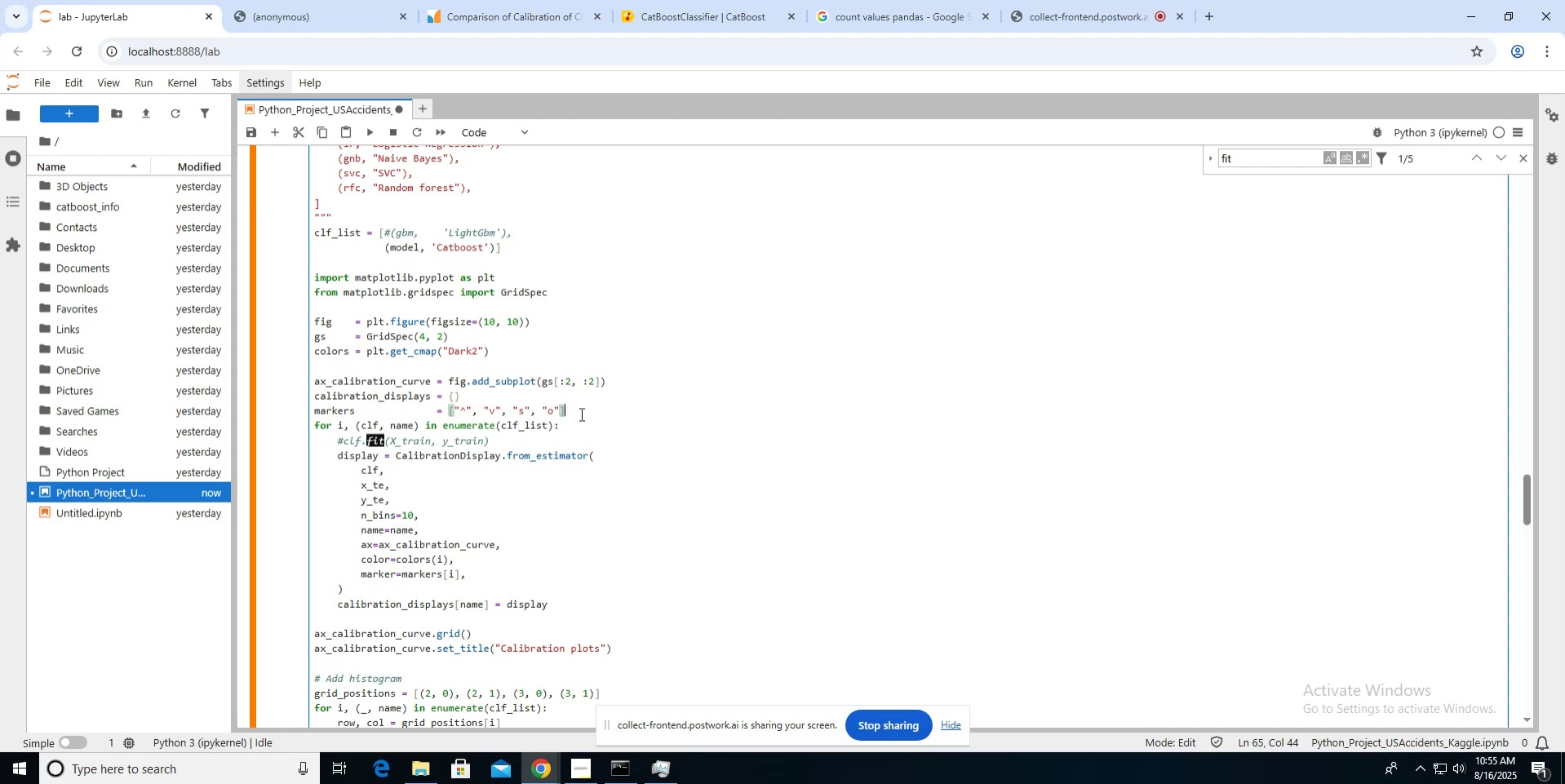 
wait(10.27)
 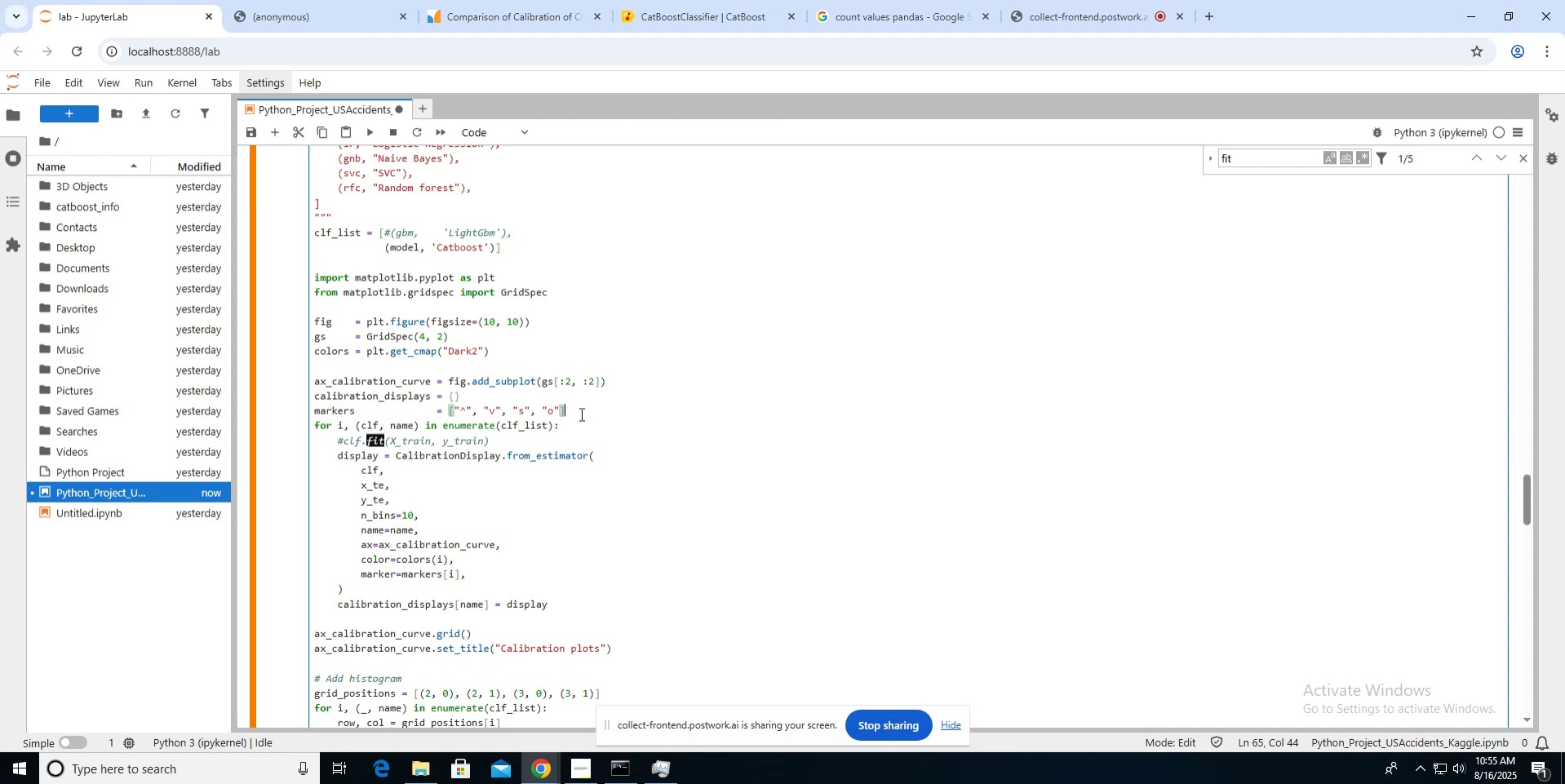 
type(])
key(Backspace)
type([y_te==0])
 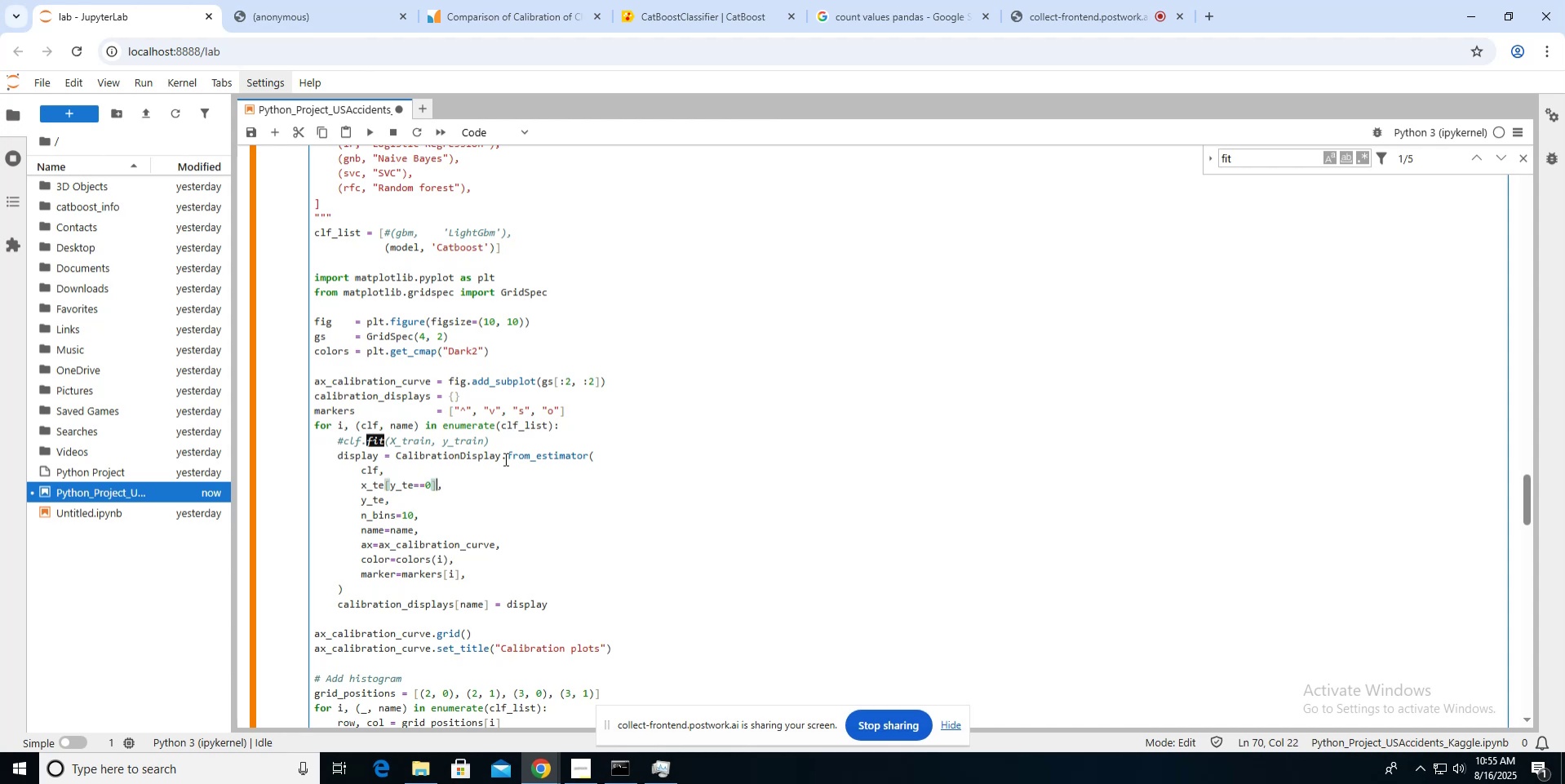 
key(ArrowDown)
 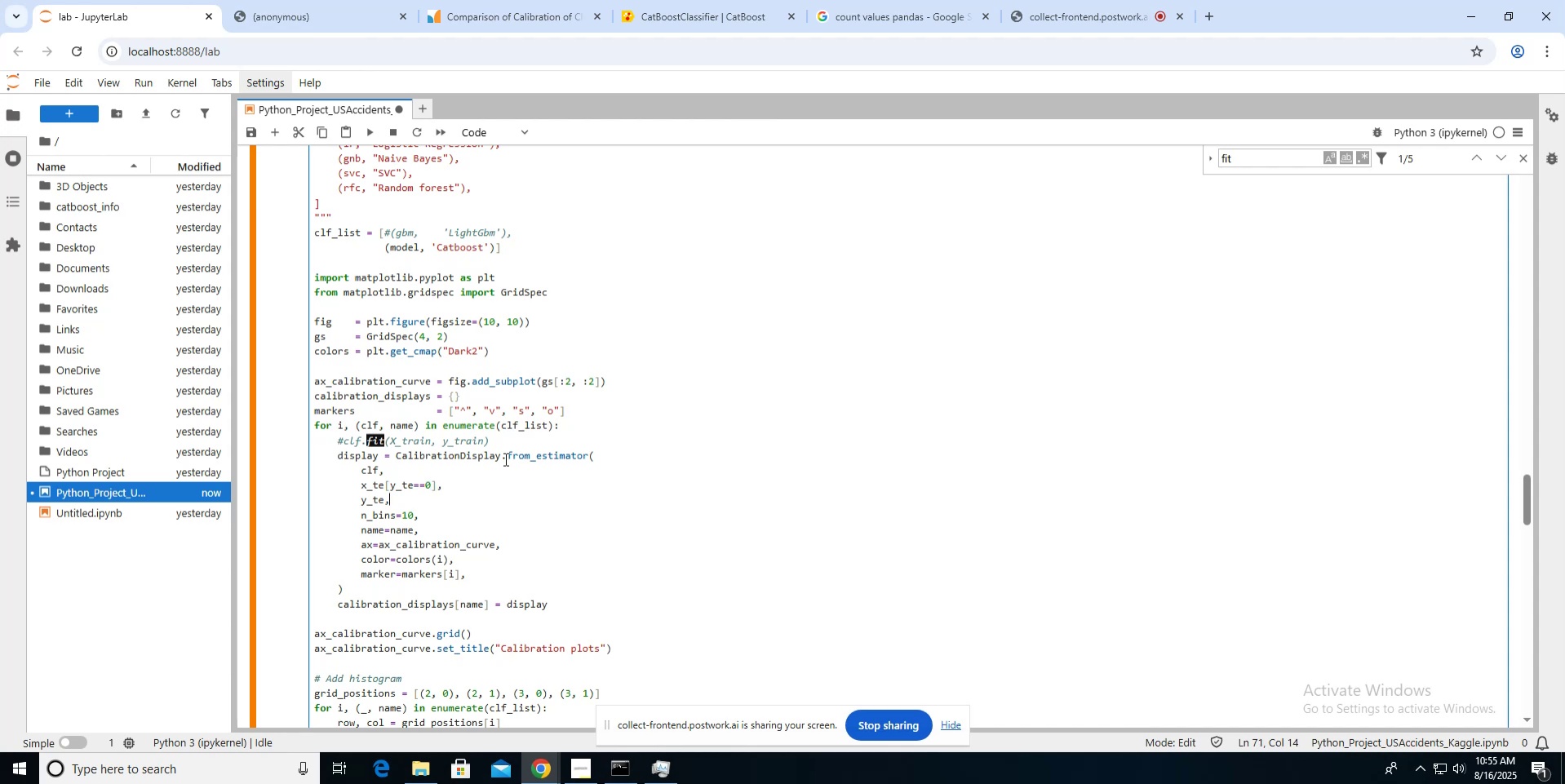 
key(ArrowLeft)
 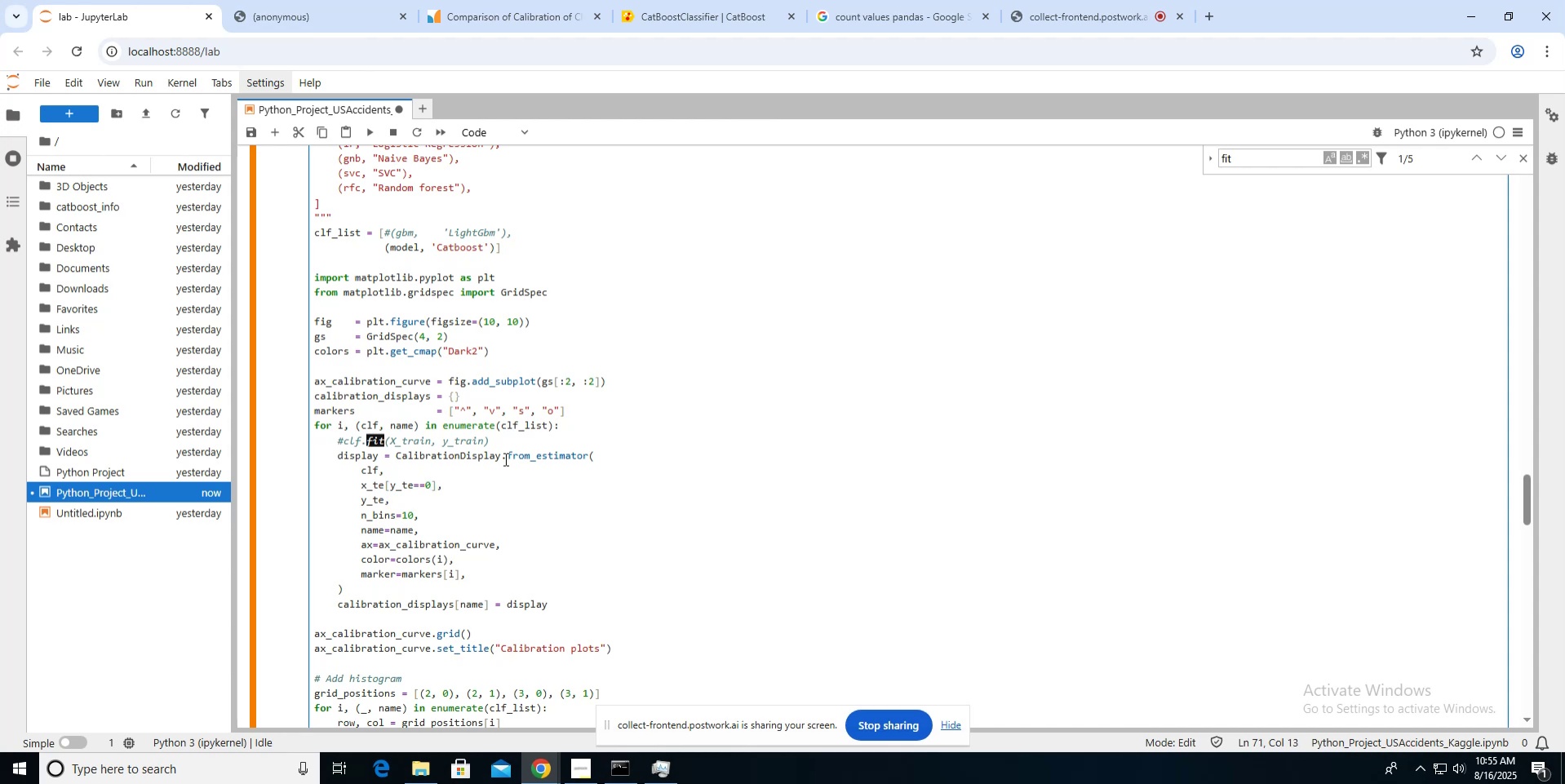 
type([y_te])
key(Backspace)
type(==0])
 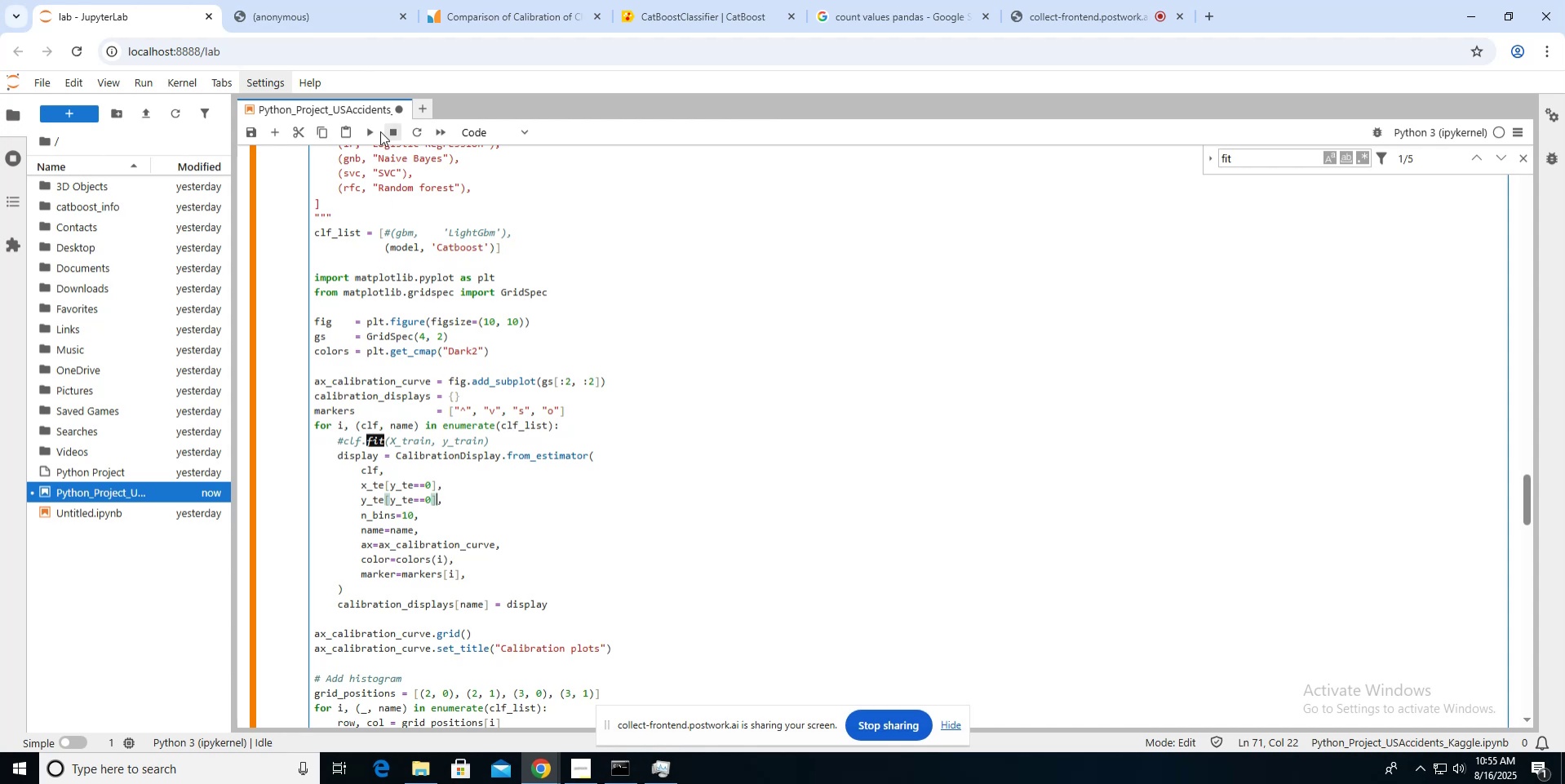 
left_click([375, 131])
 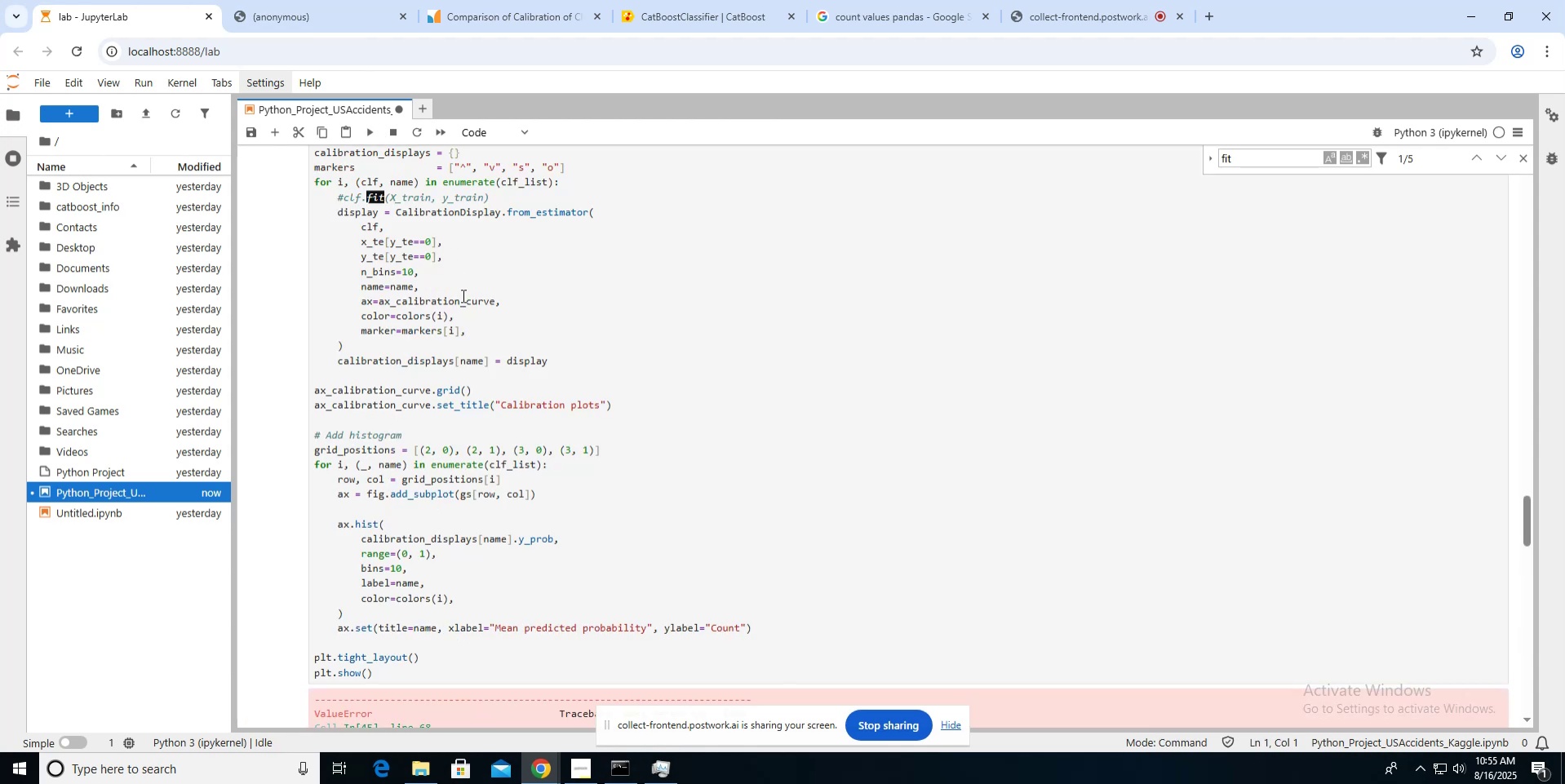 
scroll: coordinate [462, 295], scroll_direction: down, amount: 8.0
 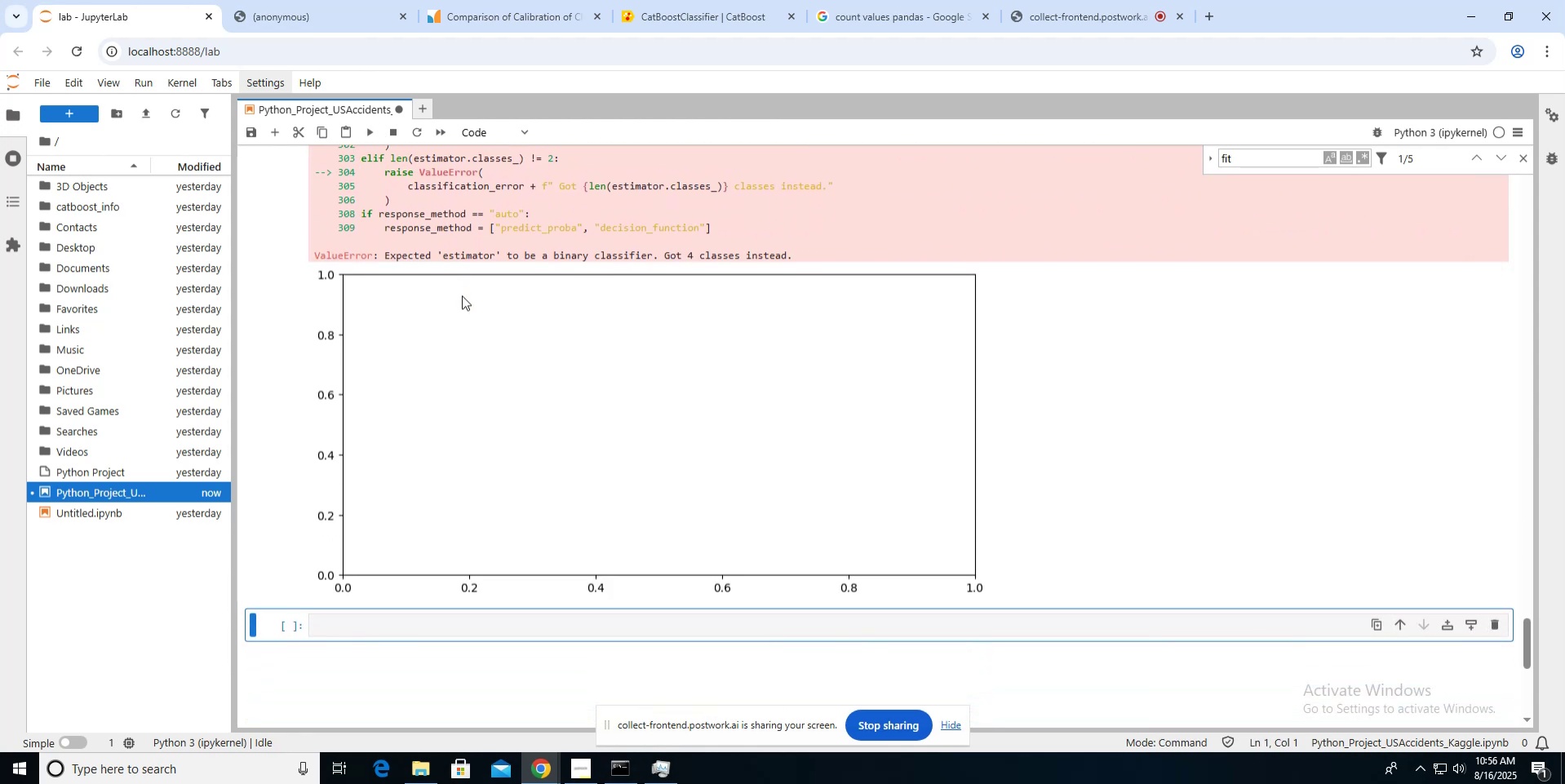 
scroll: coordinate [462, 295], scroll_direction: up, amount: 6.0
 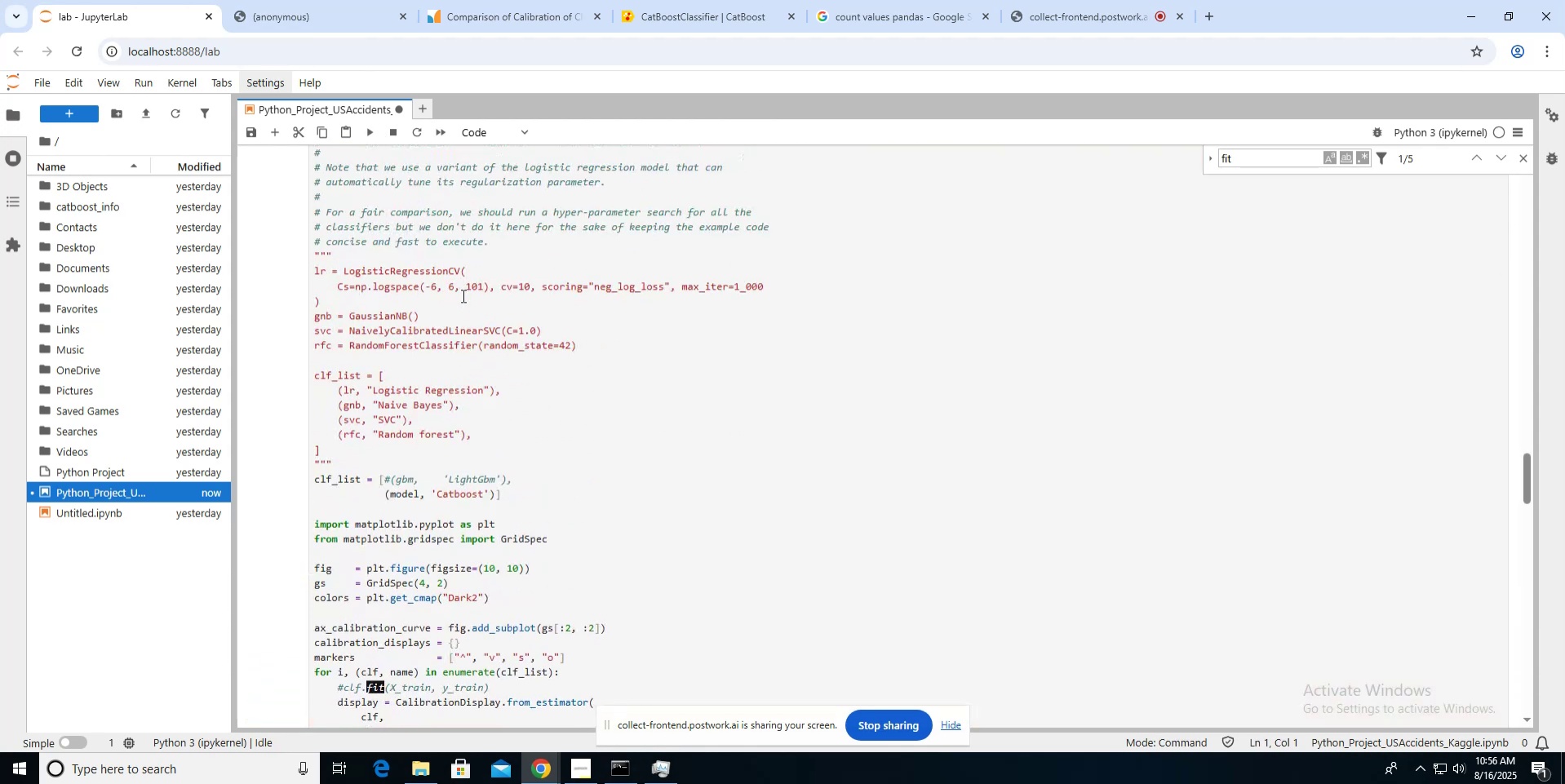 
scroll: coordinate [462, 295], scroll_direction: down, amount: 4.0
 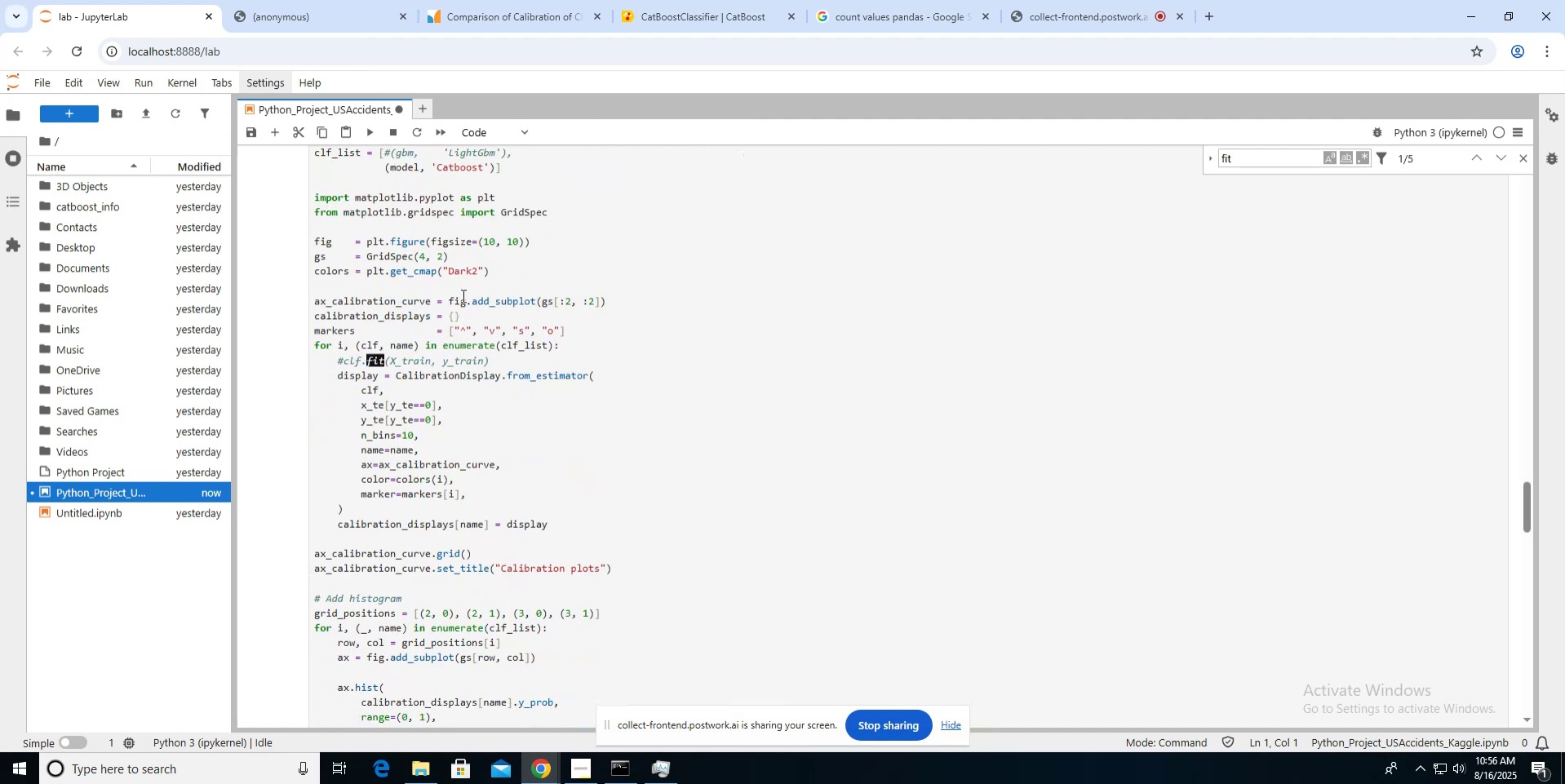 
key(VolumeUp)
 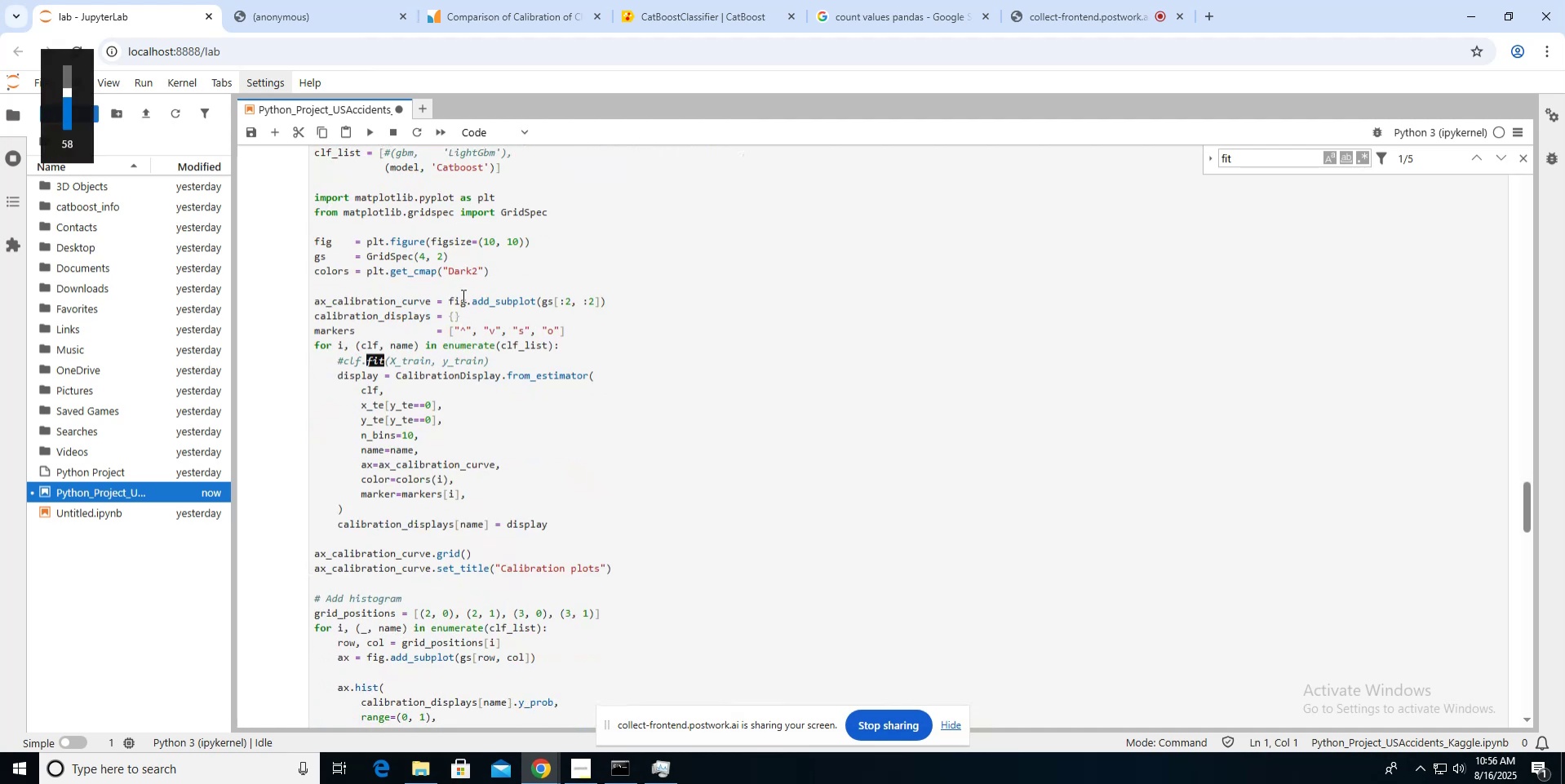 
key(VolumeUp)
 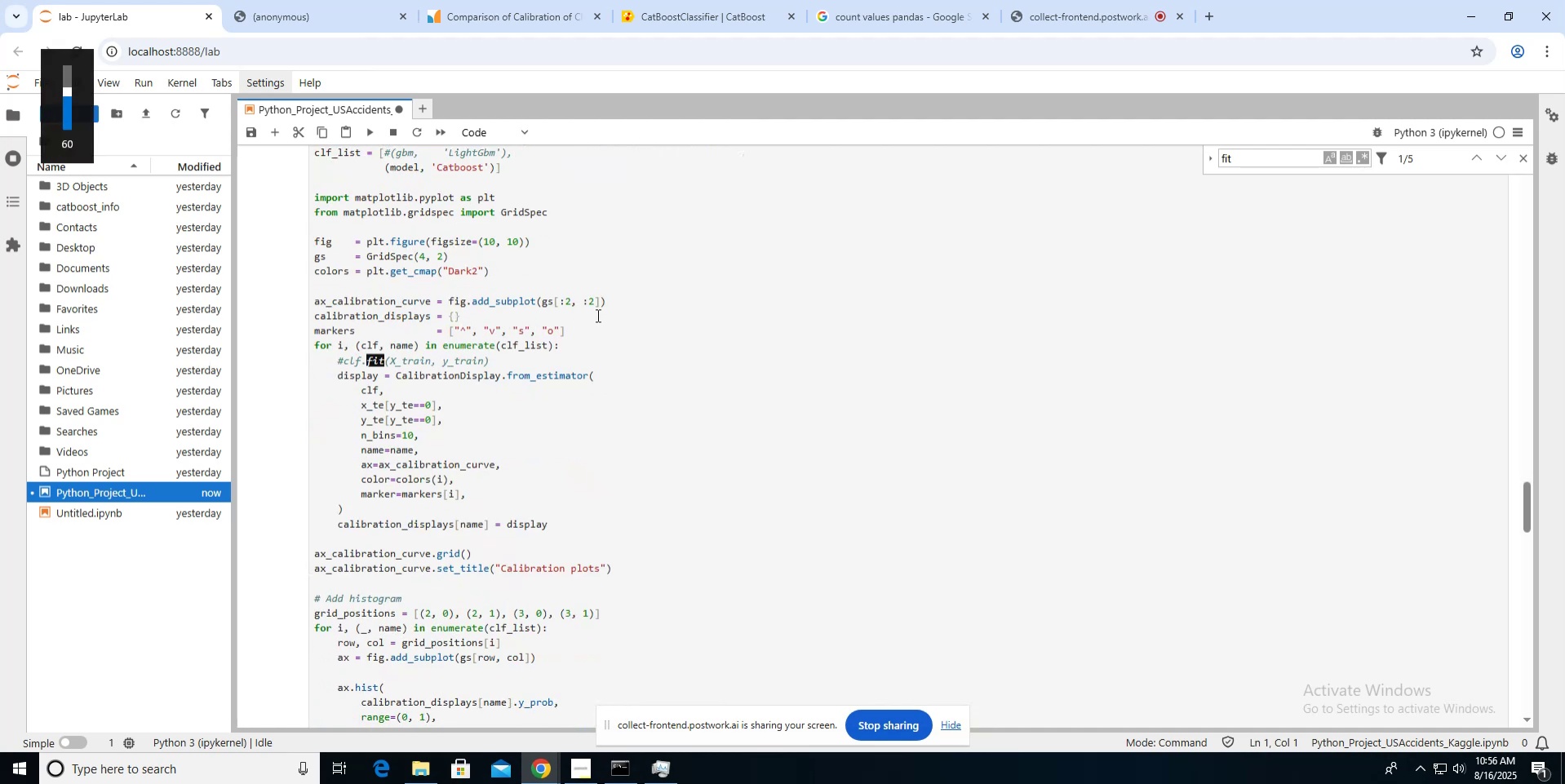 
key(VolumeUp)
 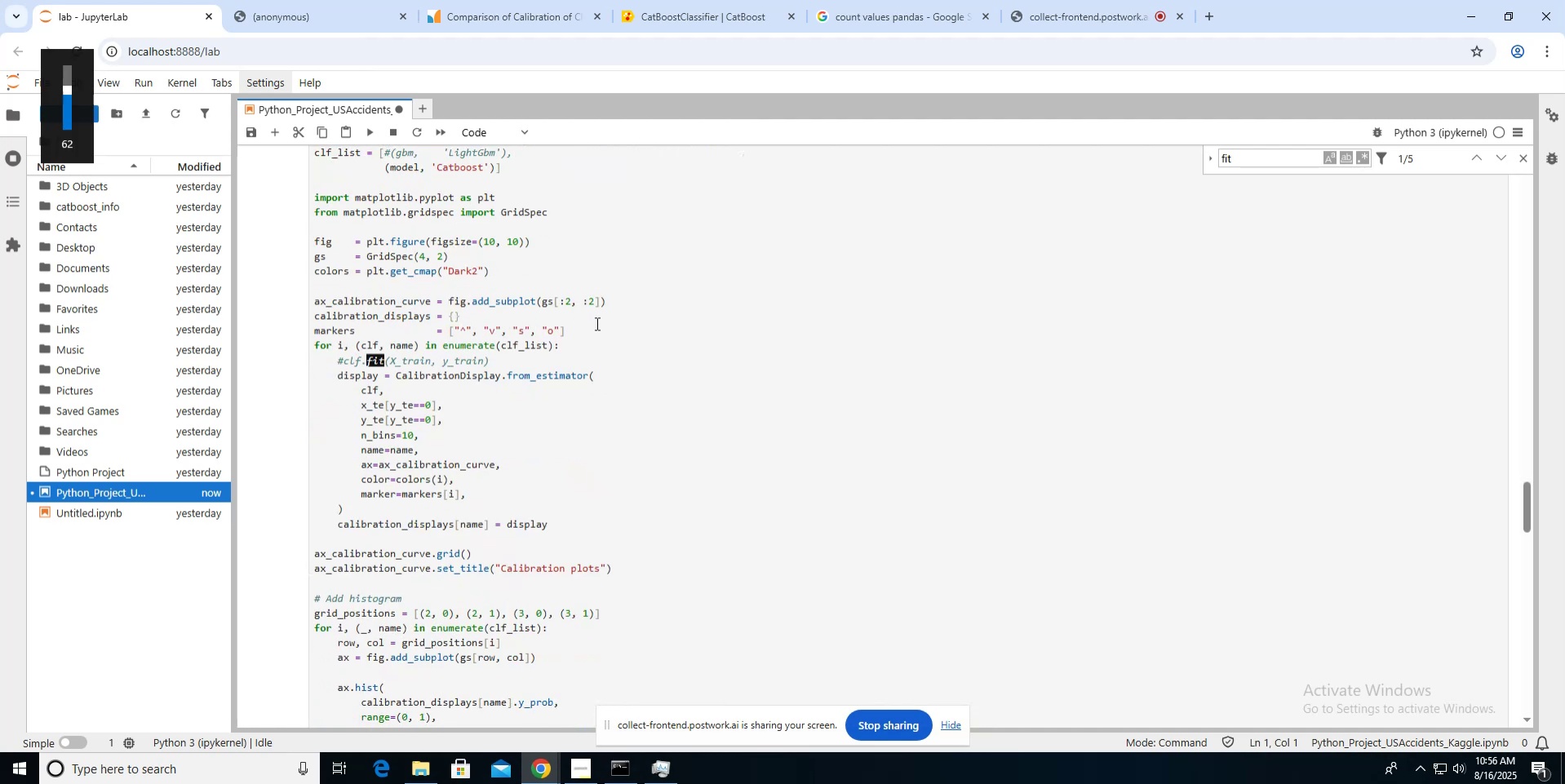 
key(VolumeUp)
 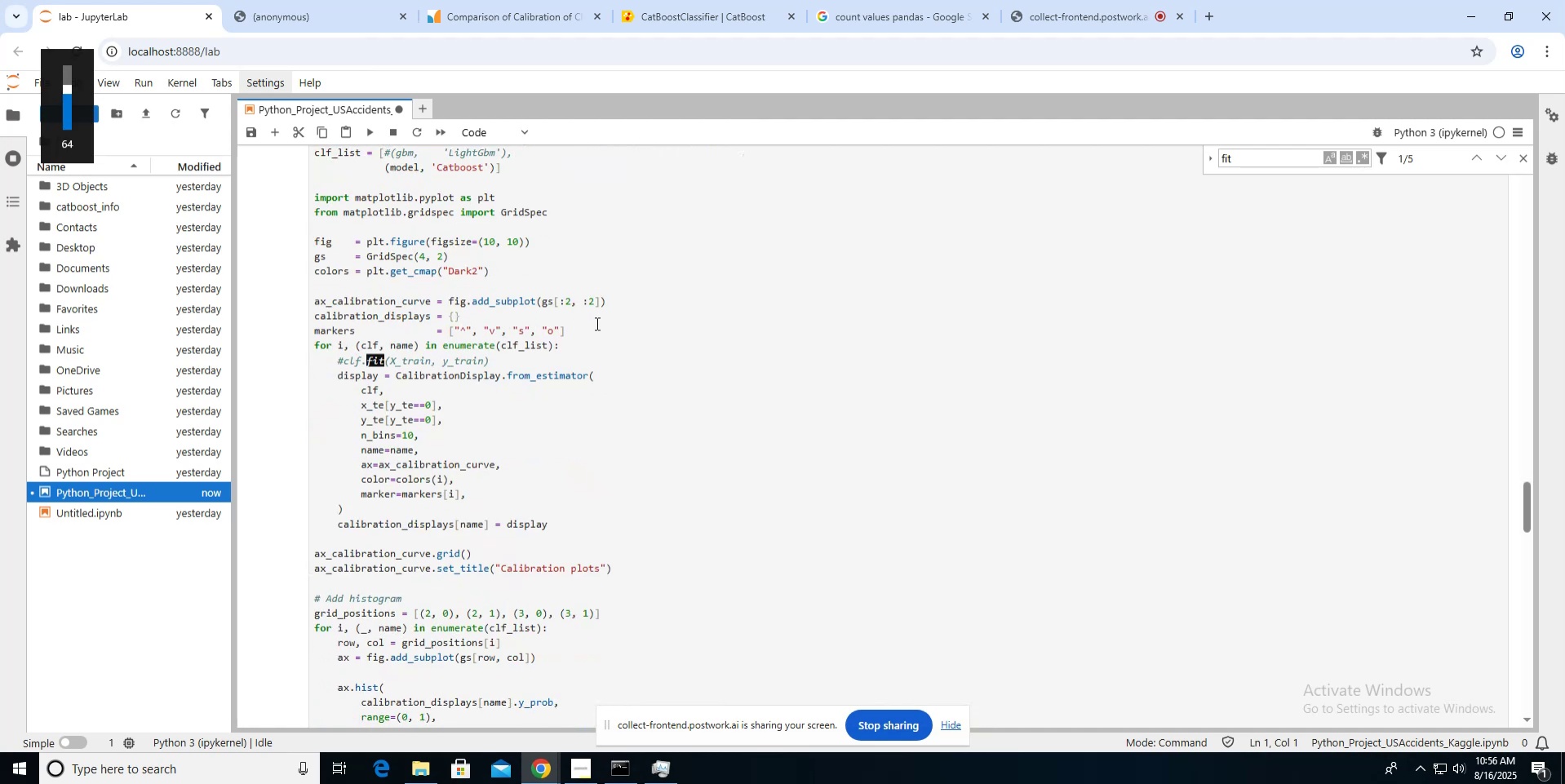 
key(VolumeUp)
 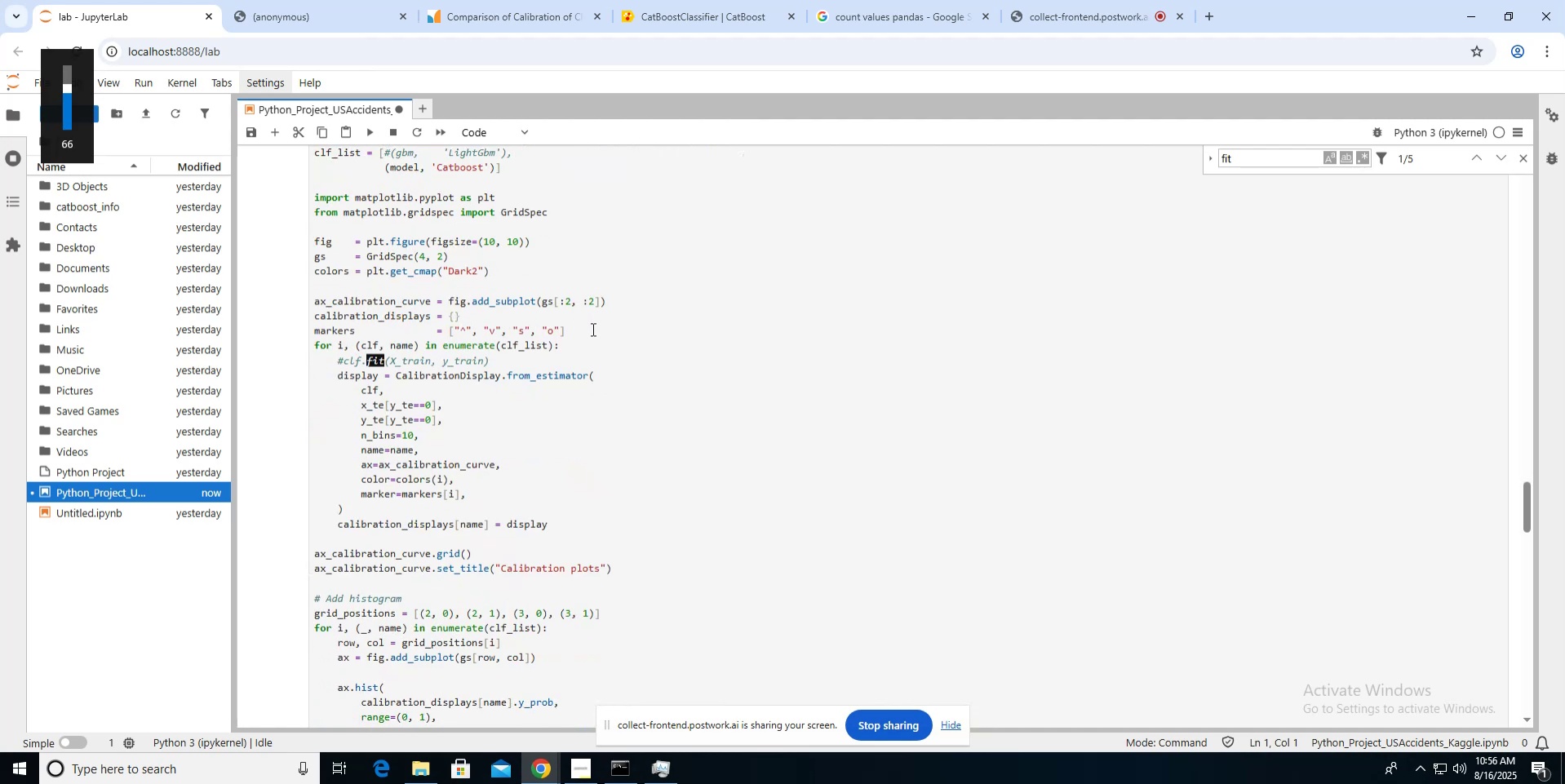 
left_click([591, 329])
 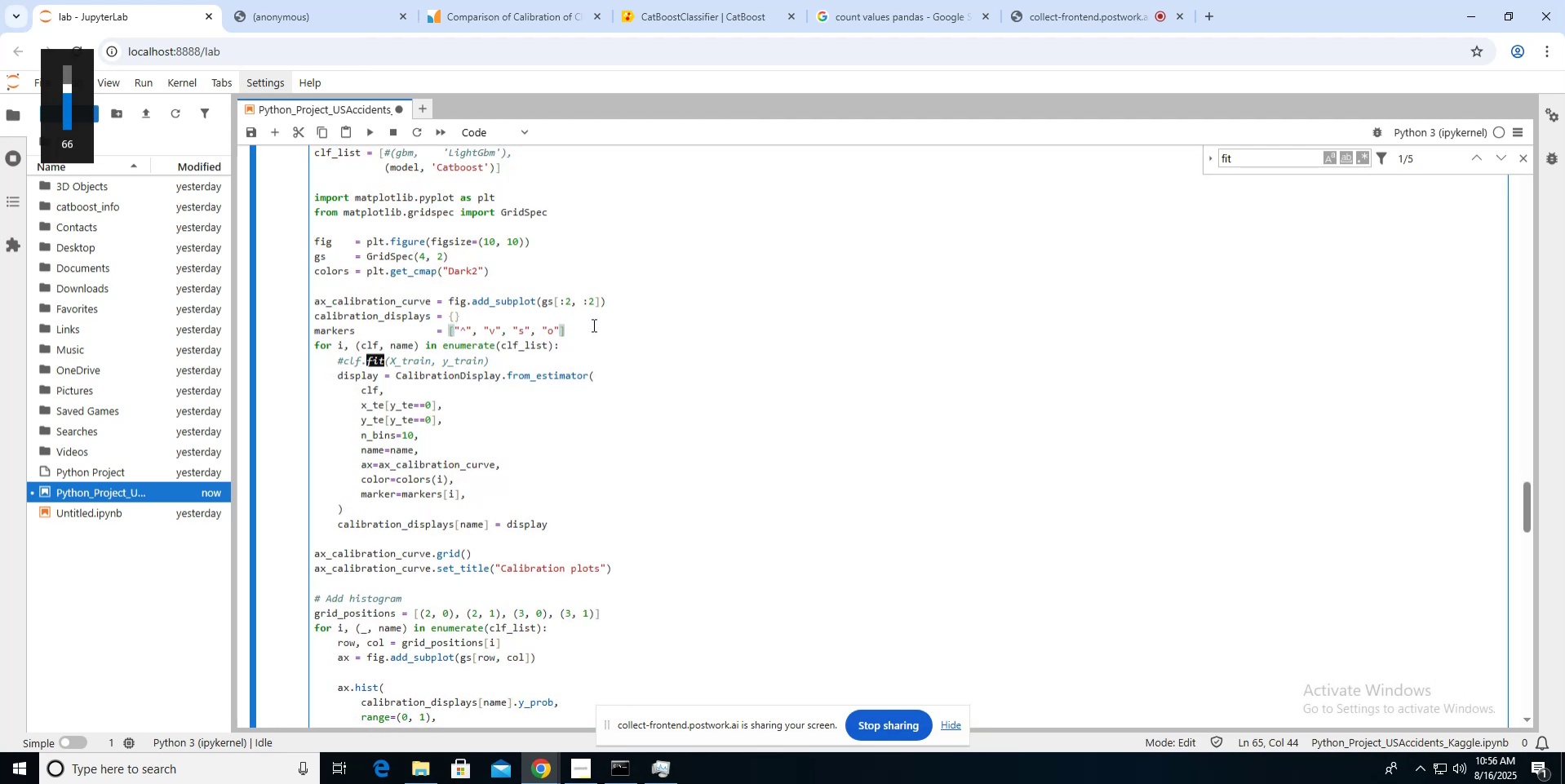 
key(Enter)
 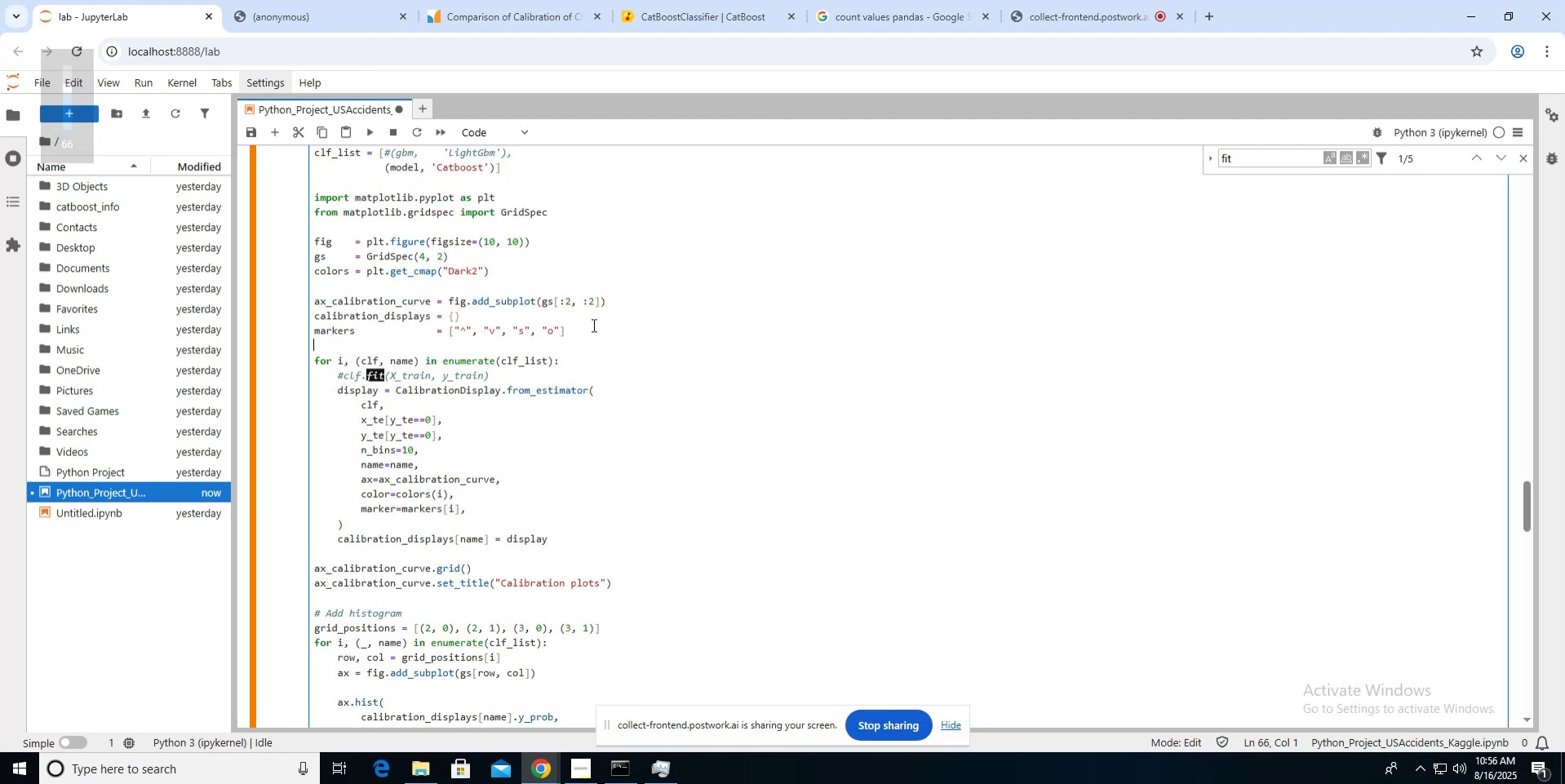 
type(print(xx)
key(Backspace)
type(_te0)
 